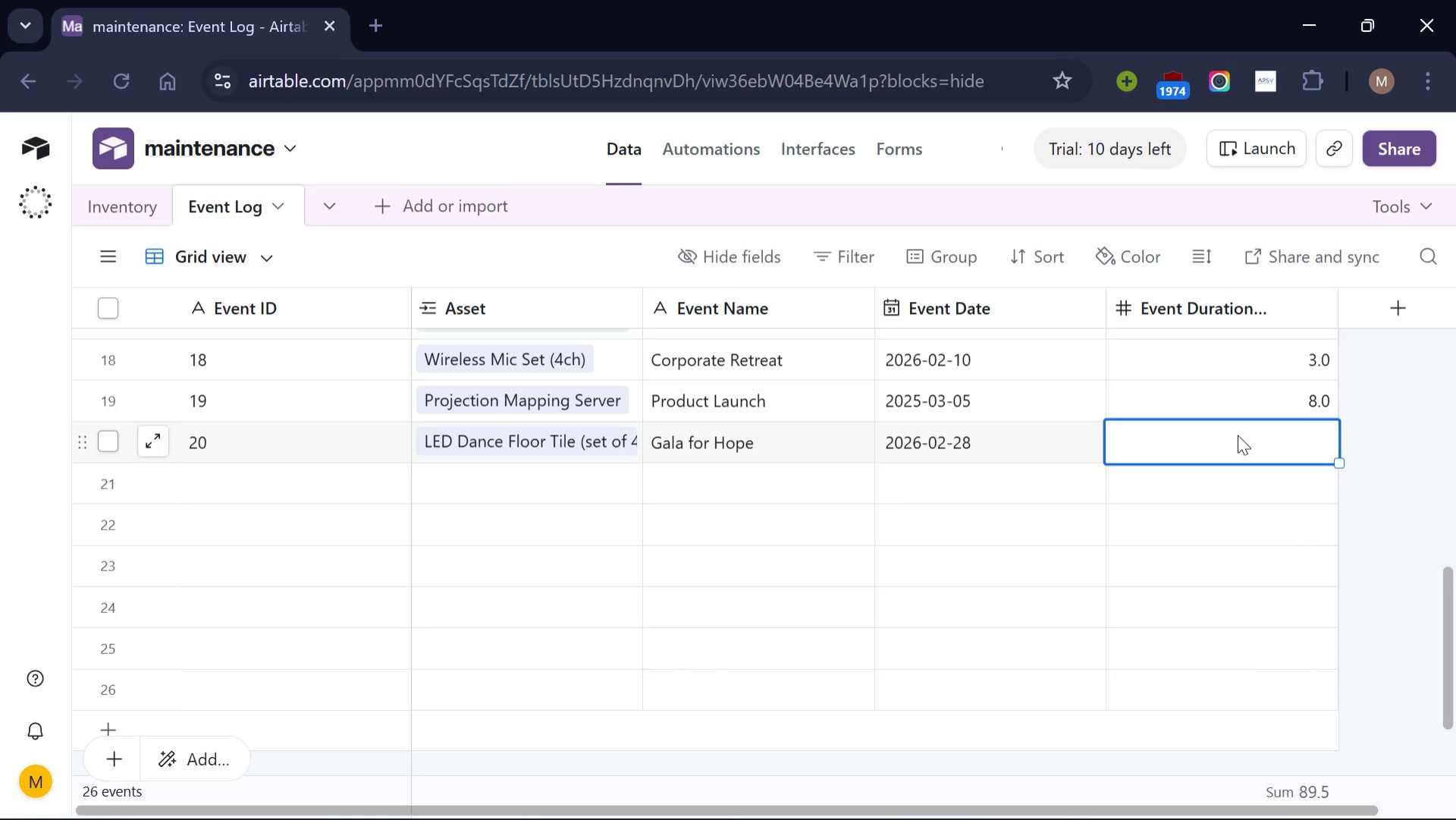 
wait(5.02)
 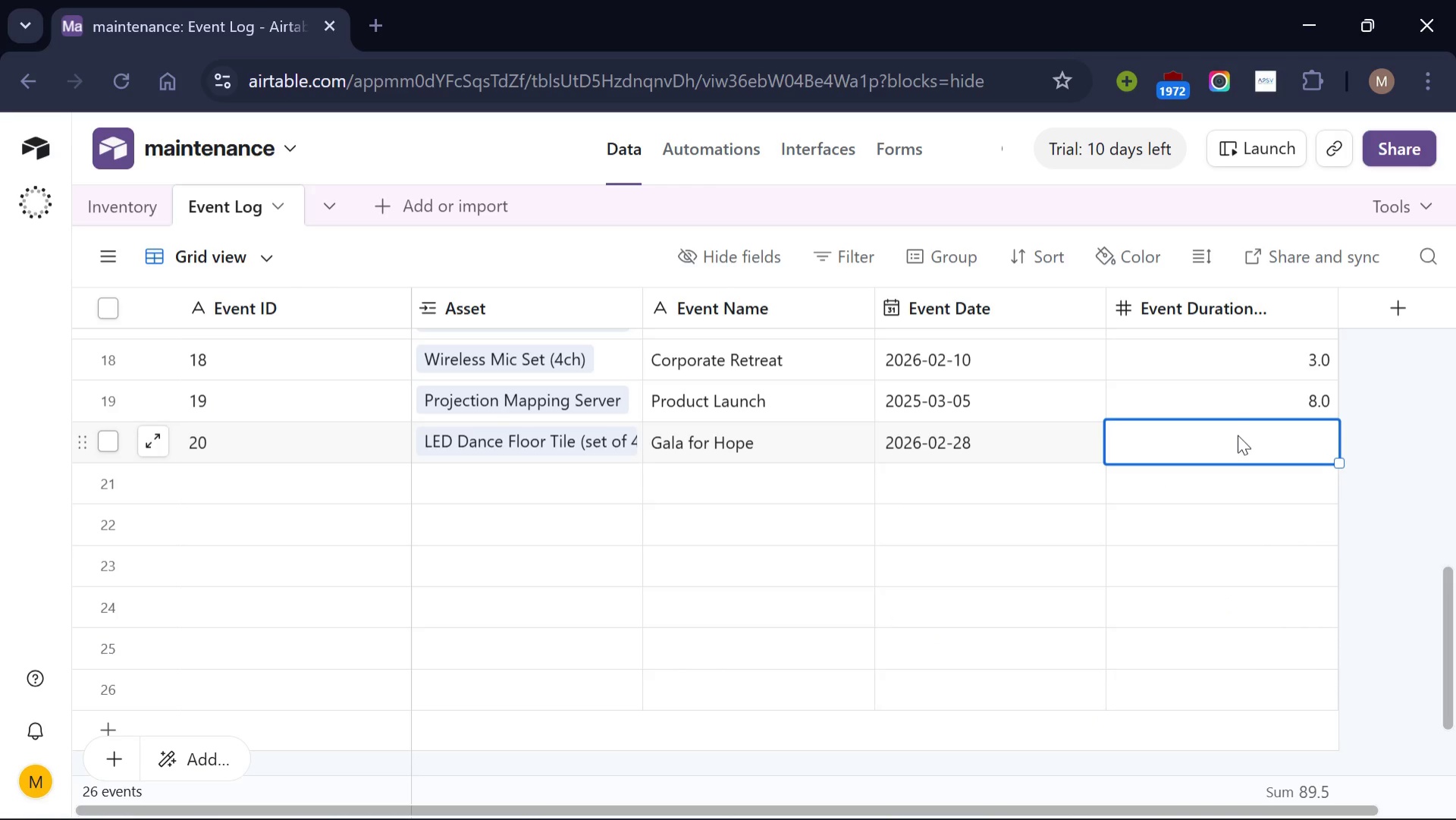 
key(5)
 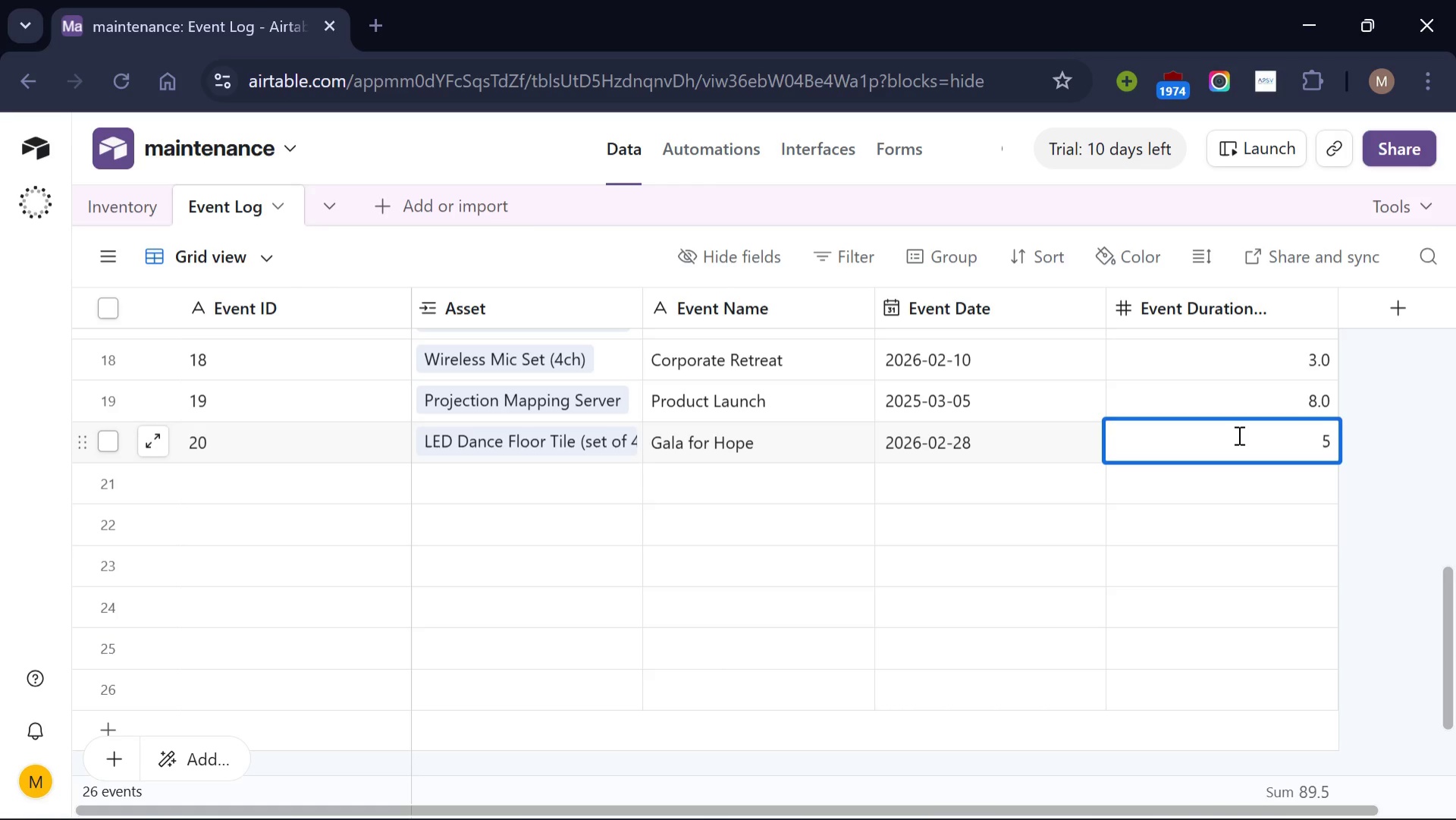 
key(Period)
 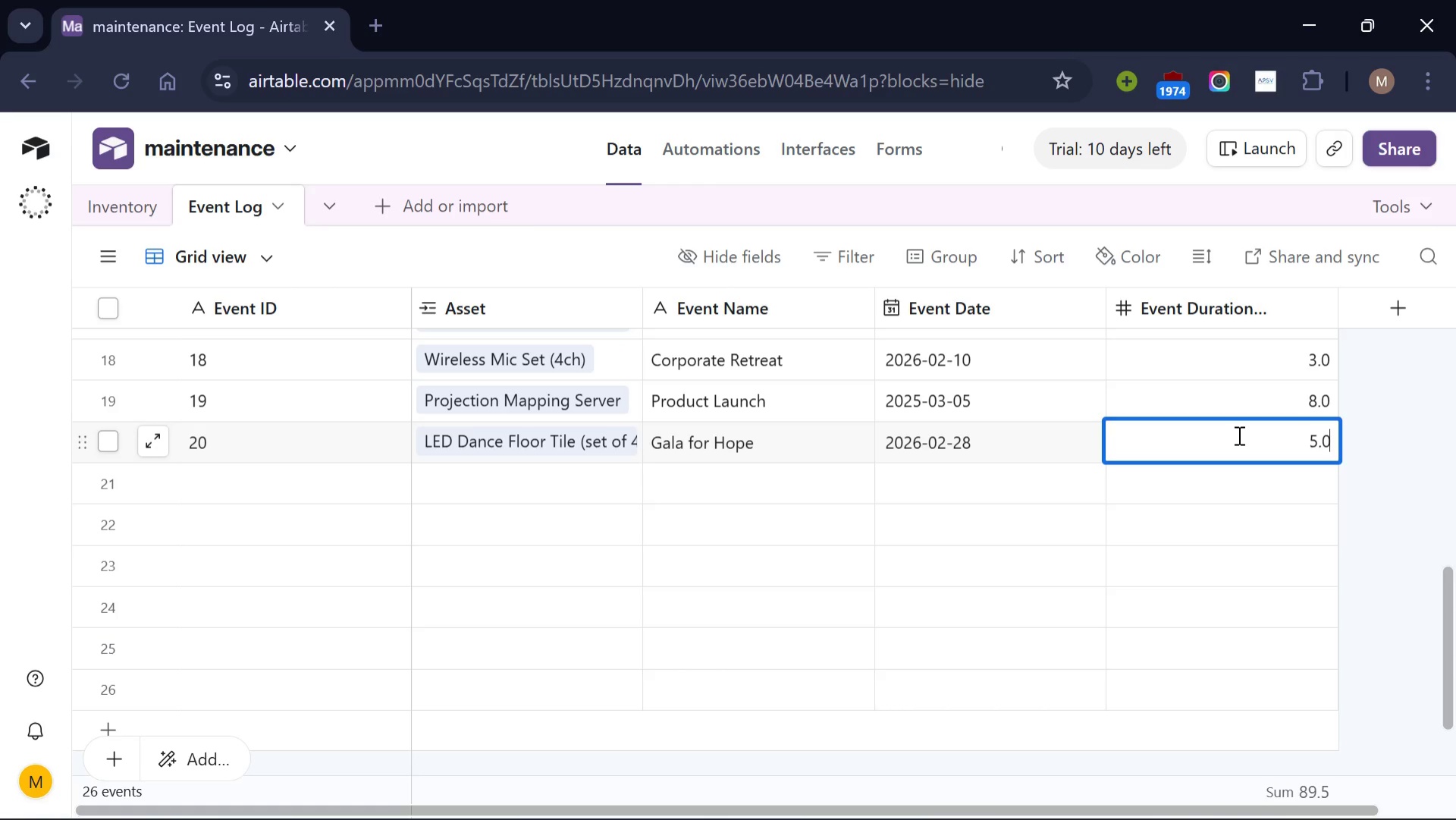 
key(0)
 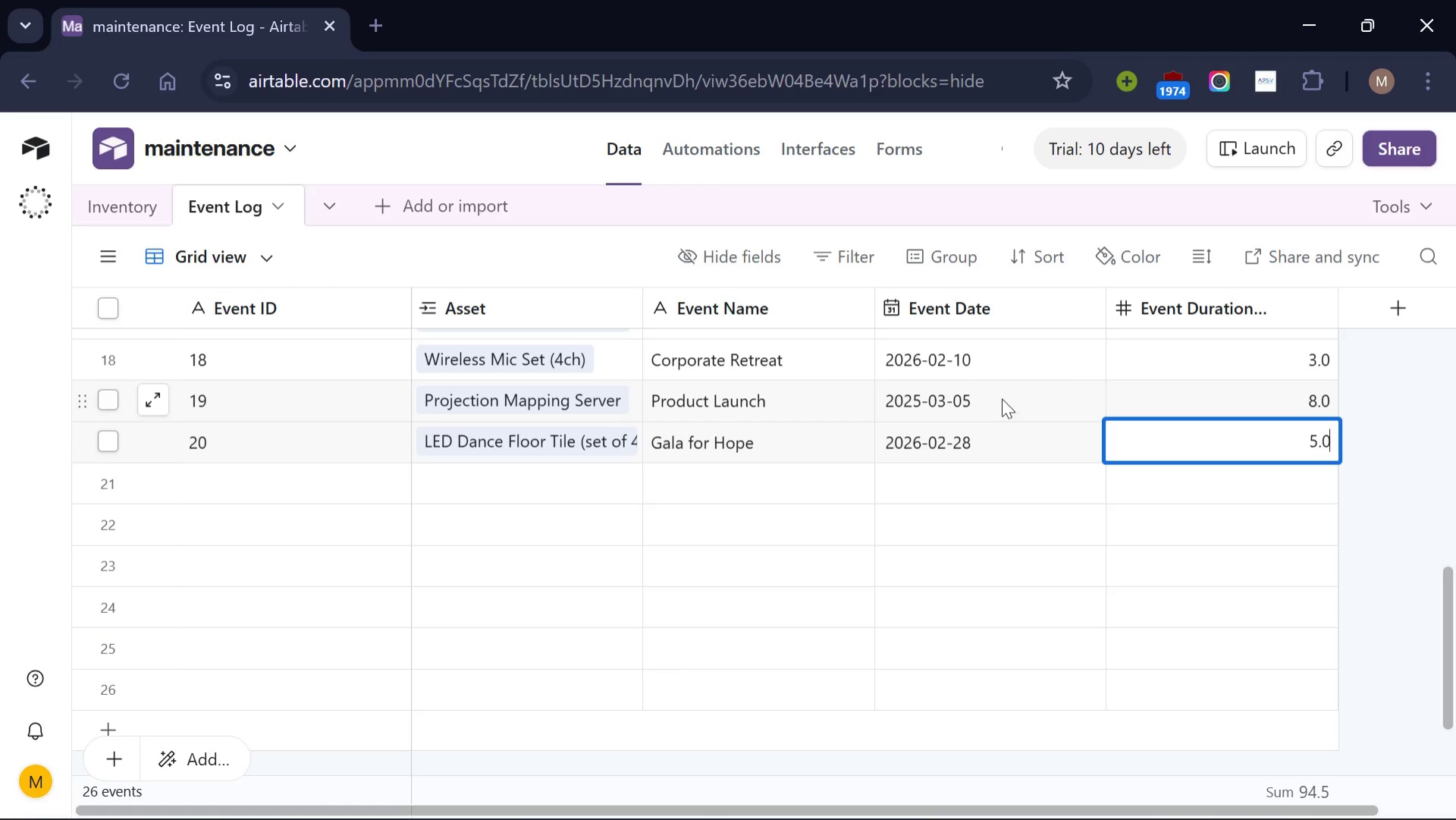 
left_click([1002, 398])
 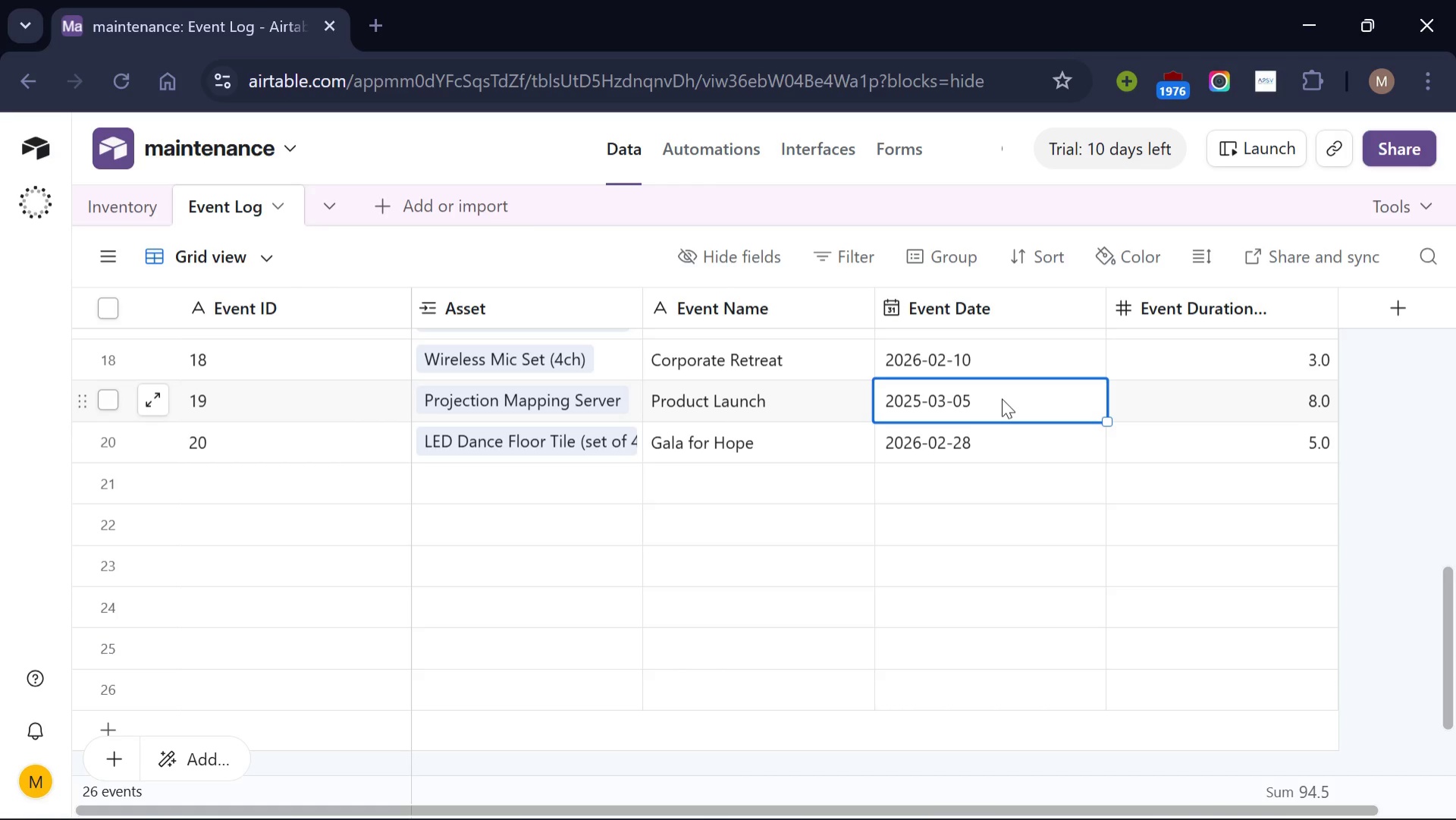 
key(Backspace)
 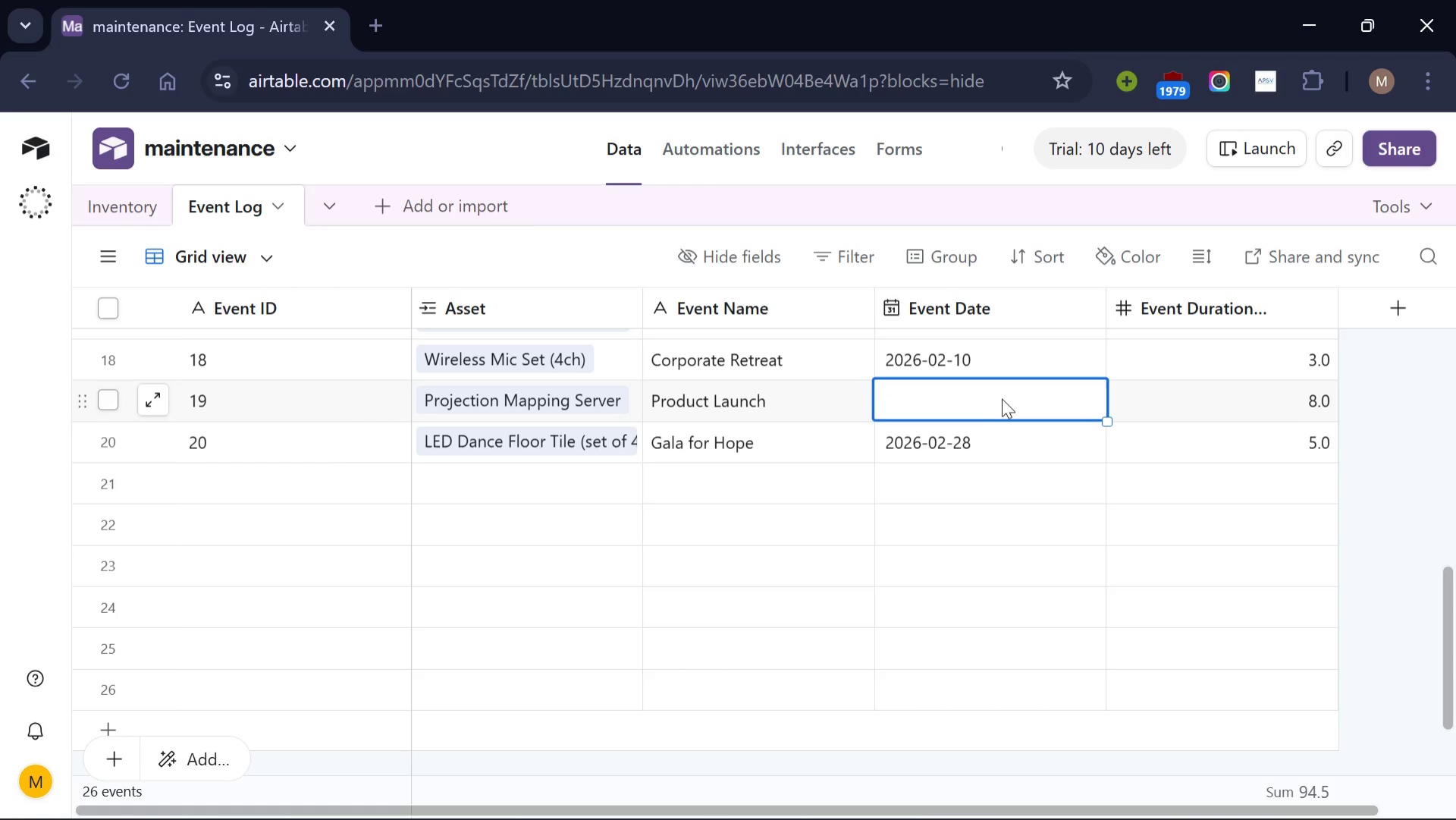 
type(2026-03-05)
 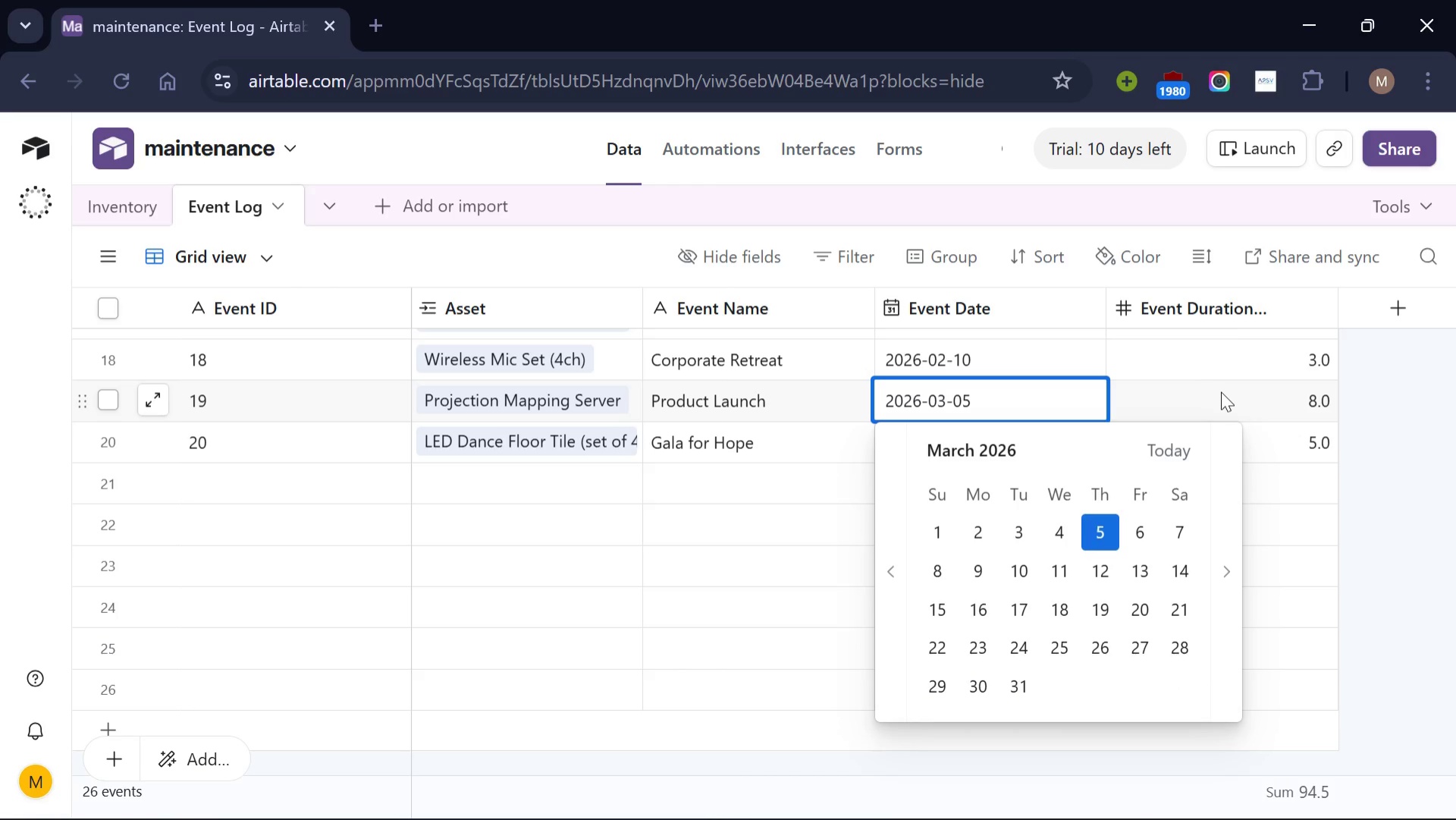 
left_click([1221, 397])
 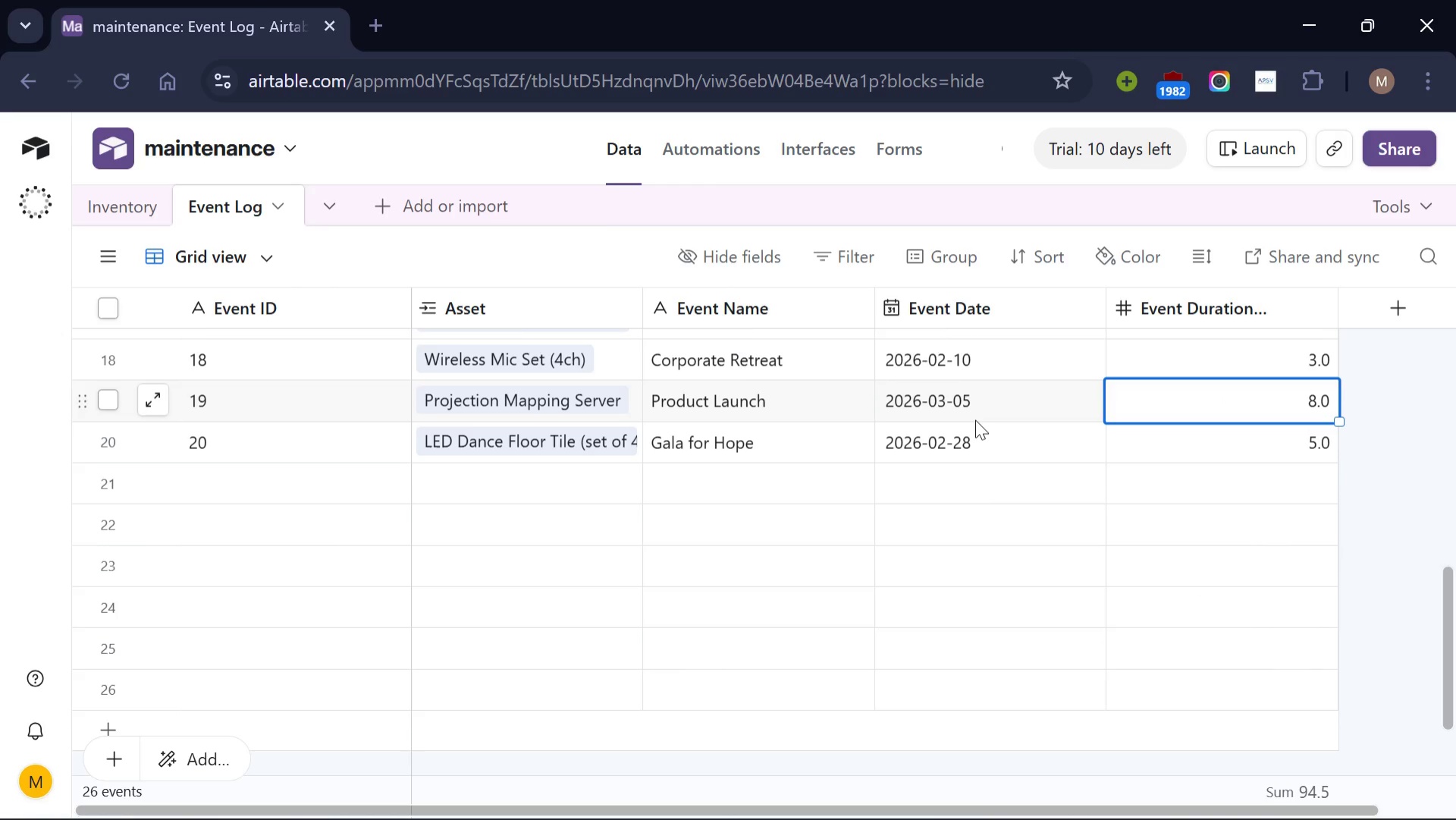 
scroll: coordinate [975, 419], scroll_direction: none, amount: 0.0
 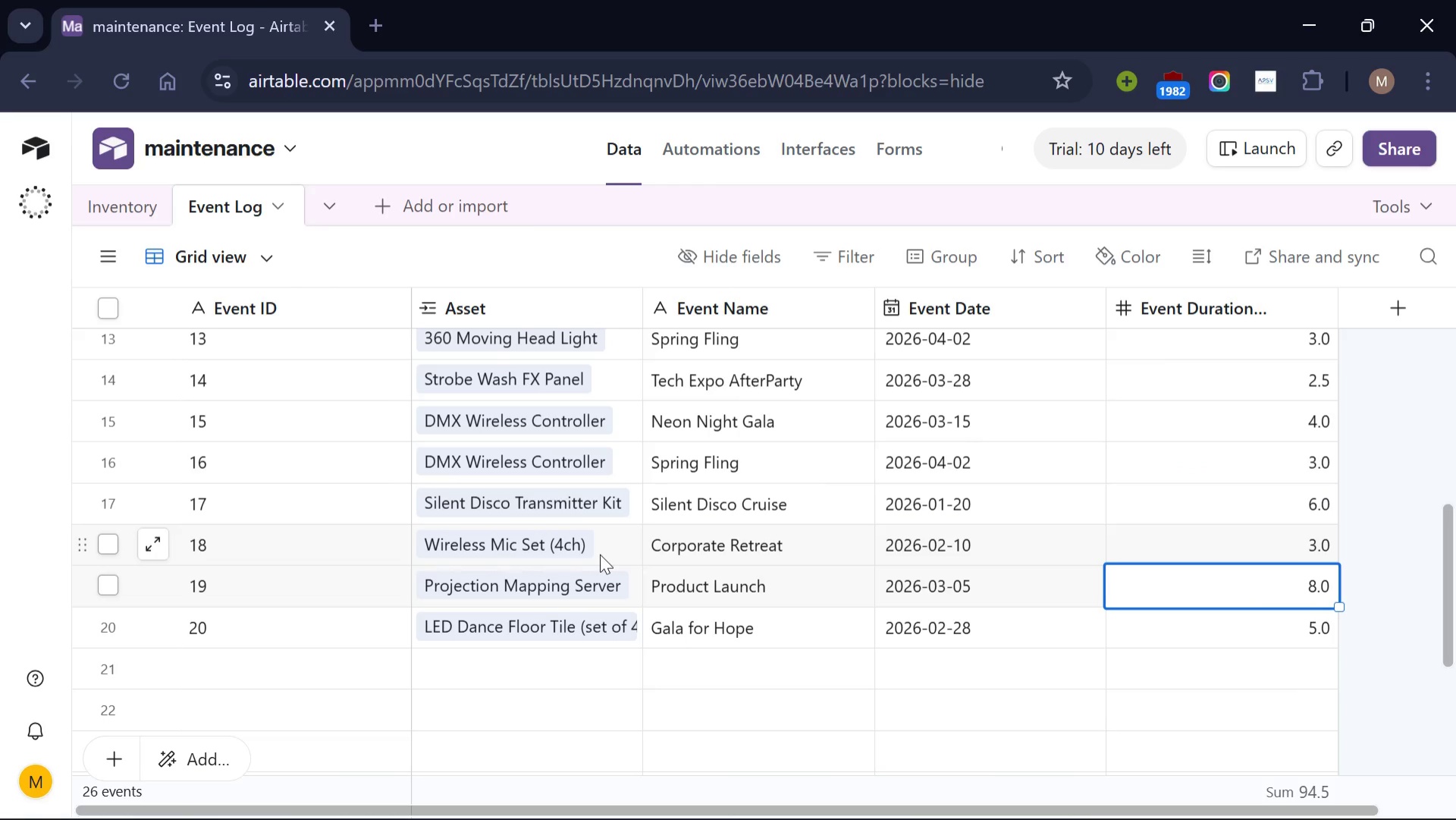 
scroll: coordinate [600, 554], scroll_direction: up, amount: 10.0
 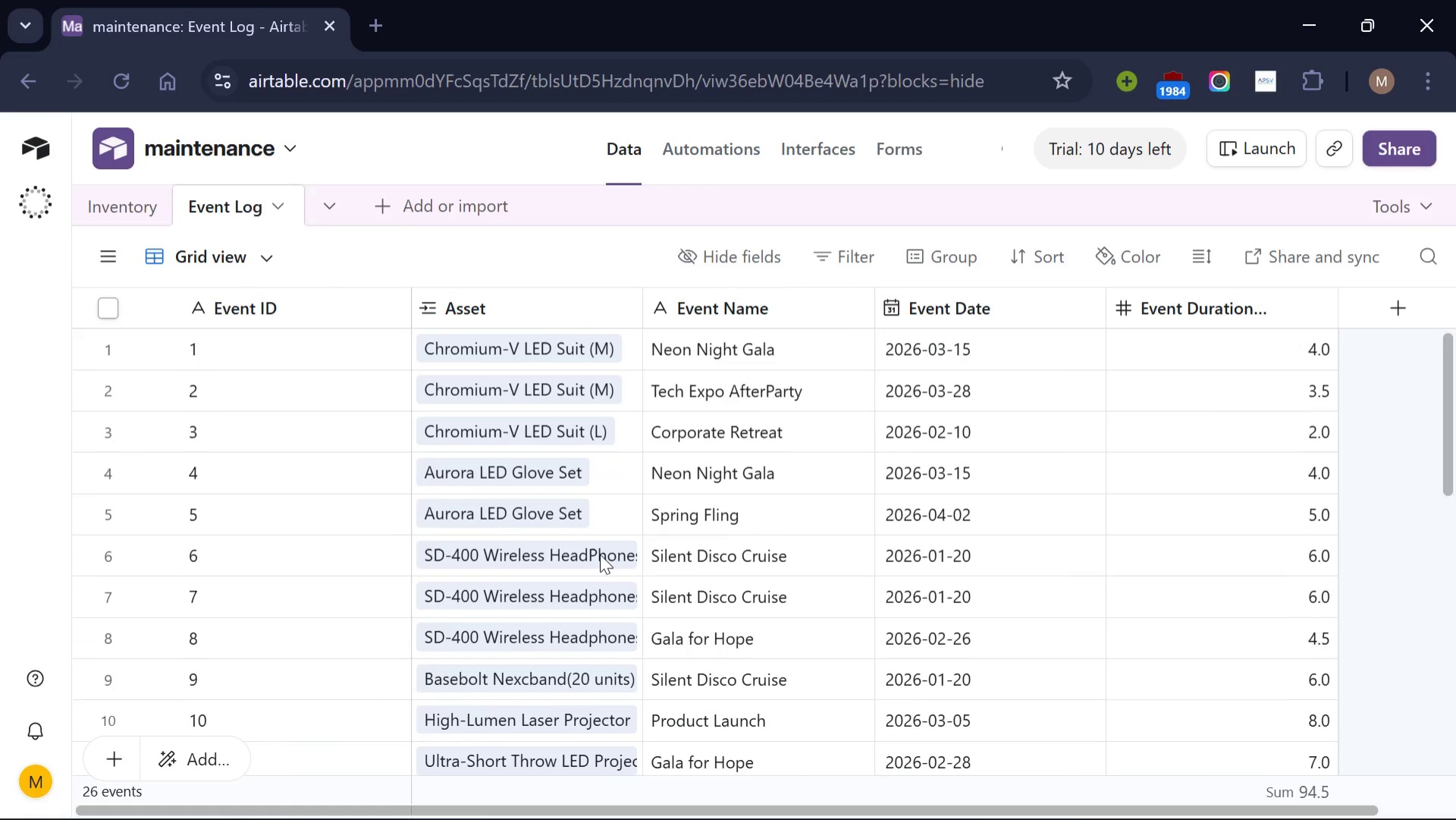 
scroll: coordinate [600, 548], scroll_direction: down, amount: 1.0
 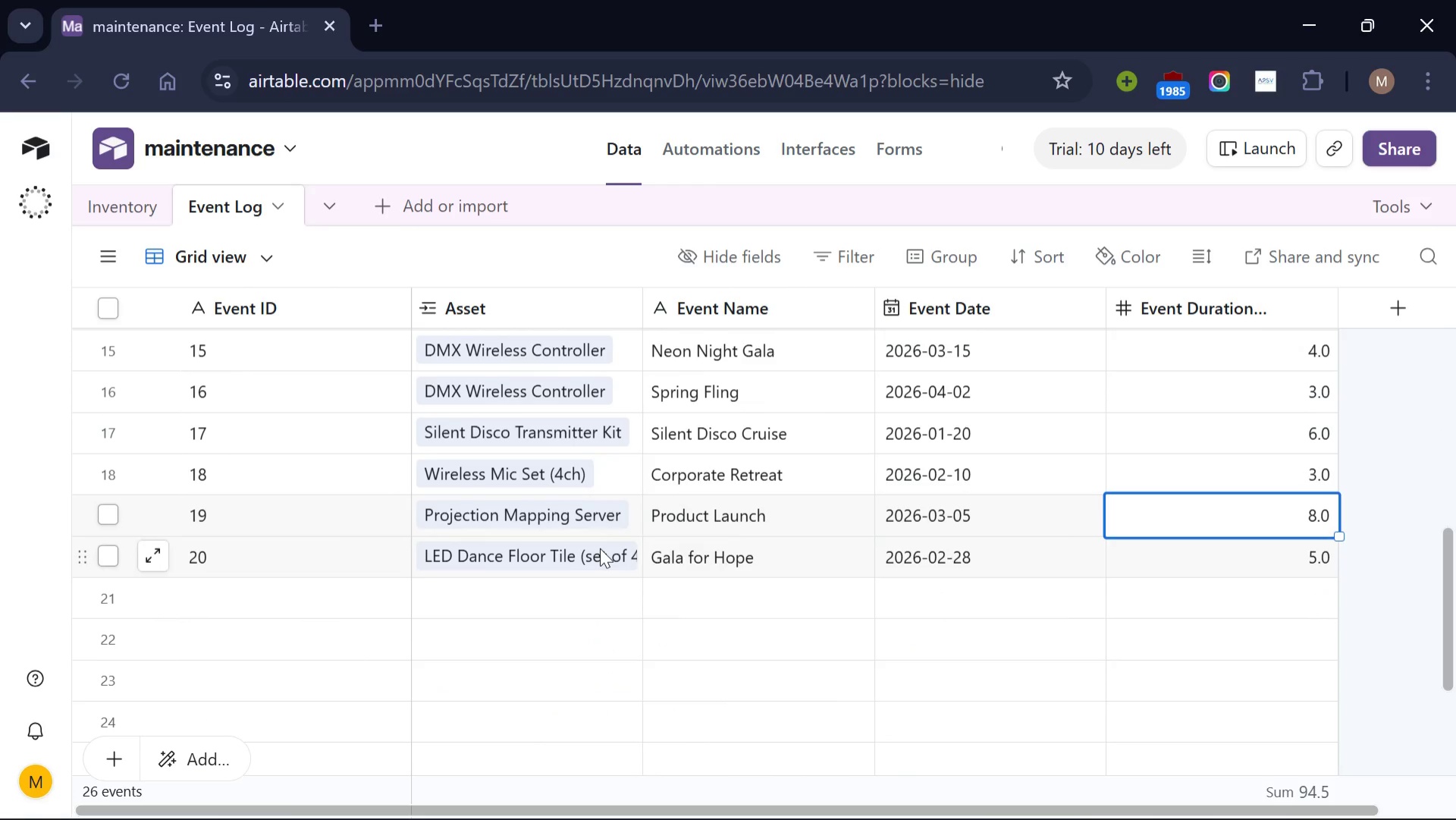 
wait(12.38)
 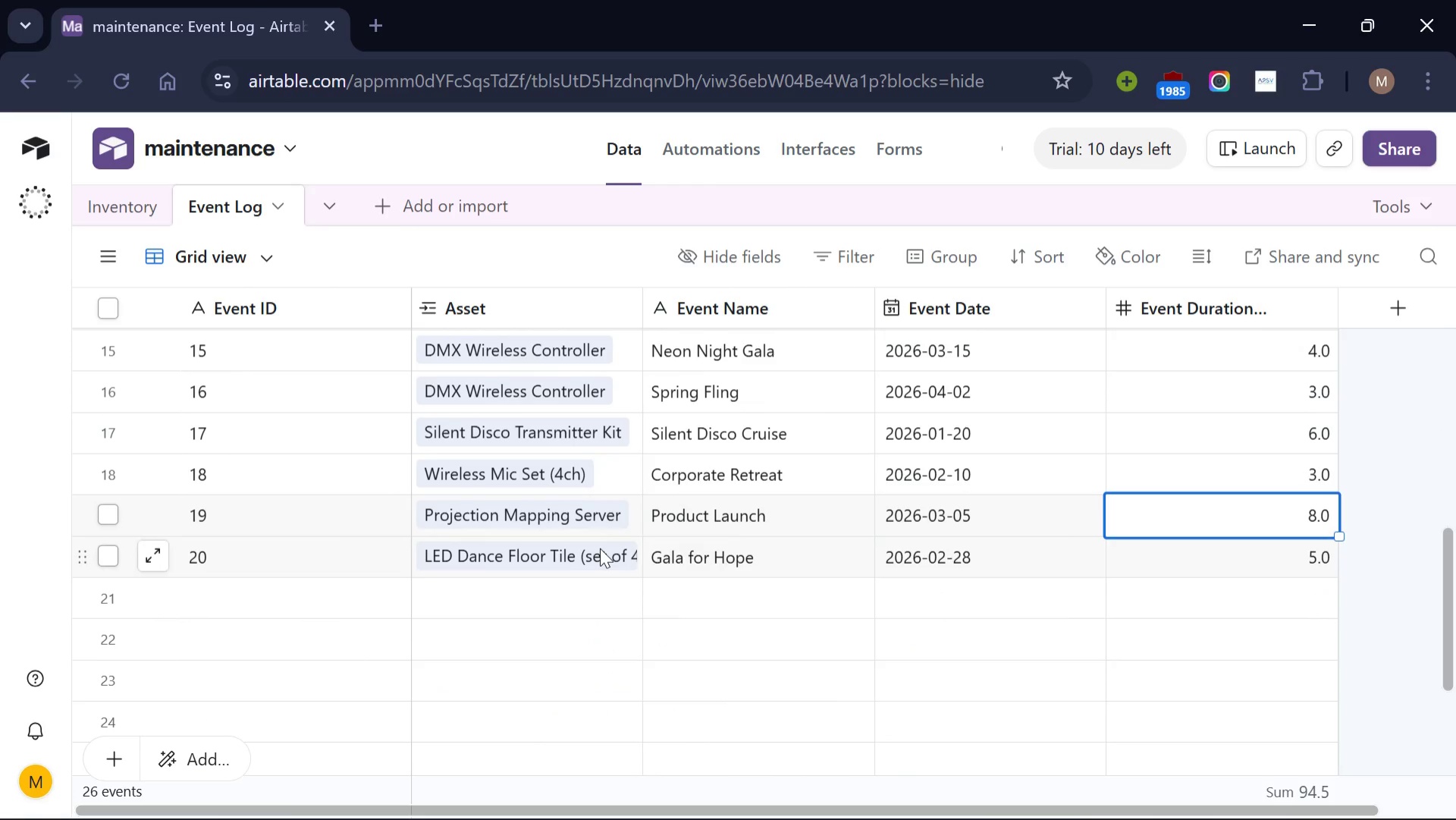 
left_click([103, 196])
 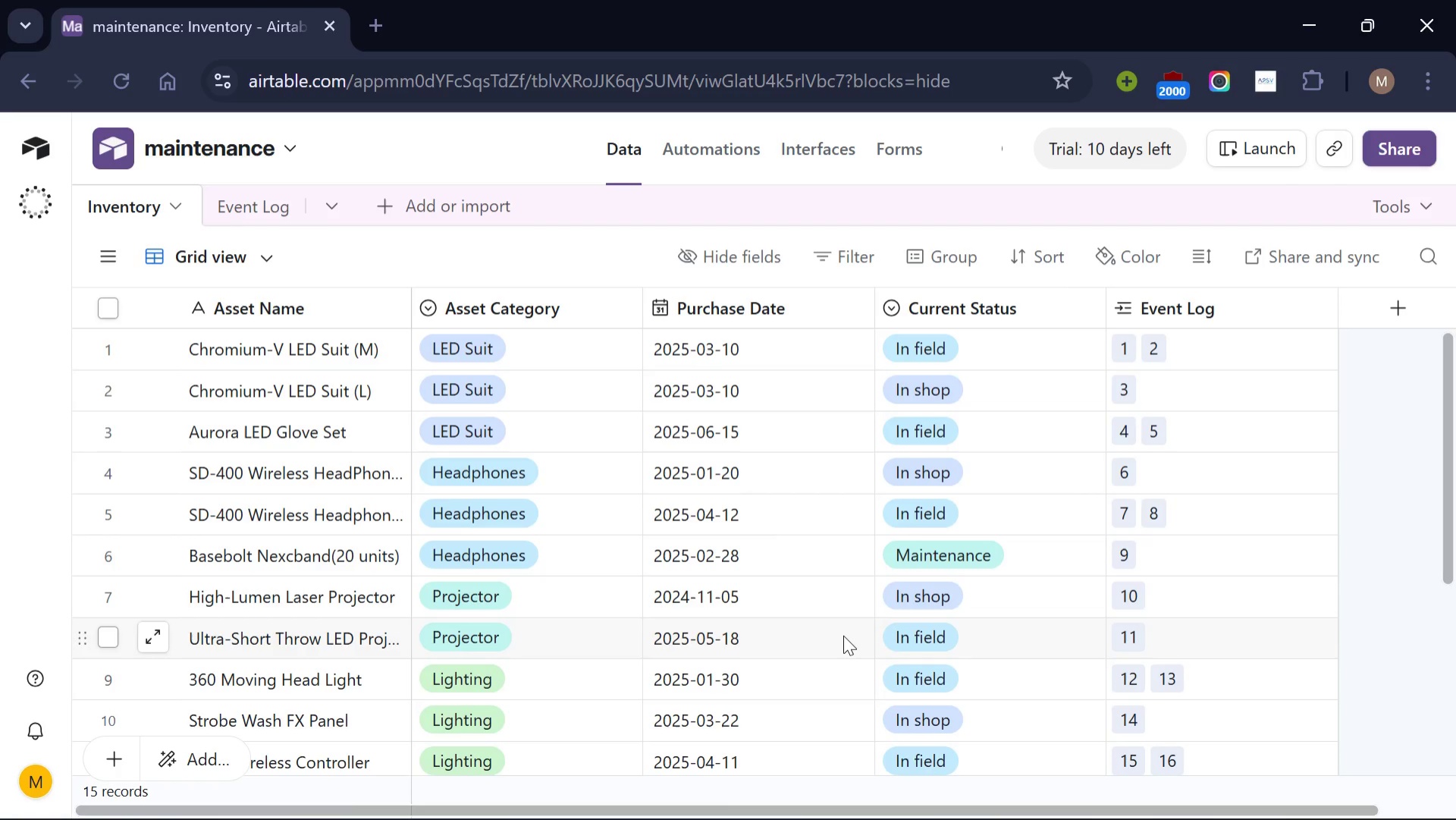 
wait(8.46)
 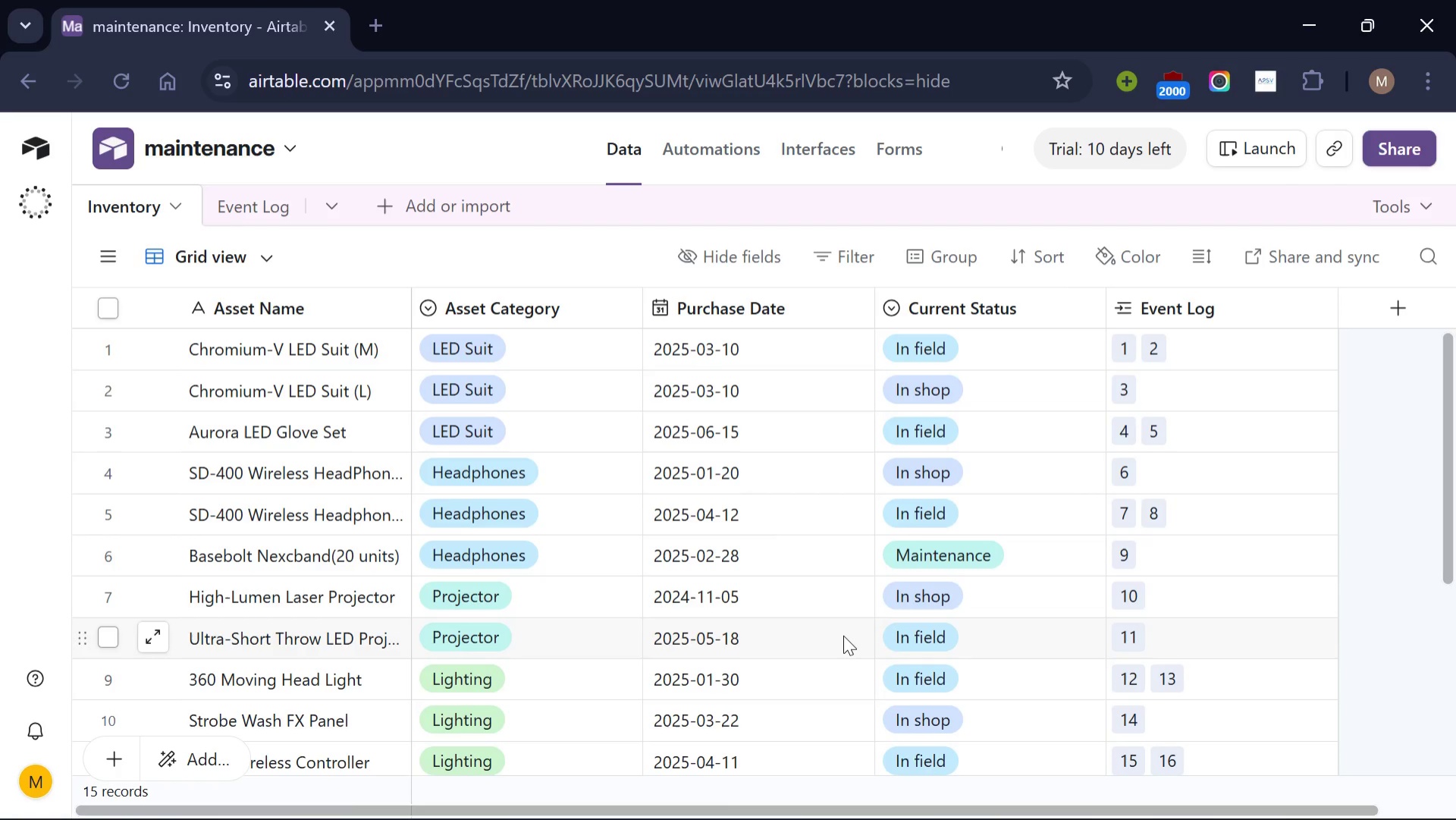 
mouse_move([1358, 328])
 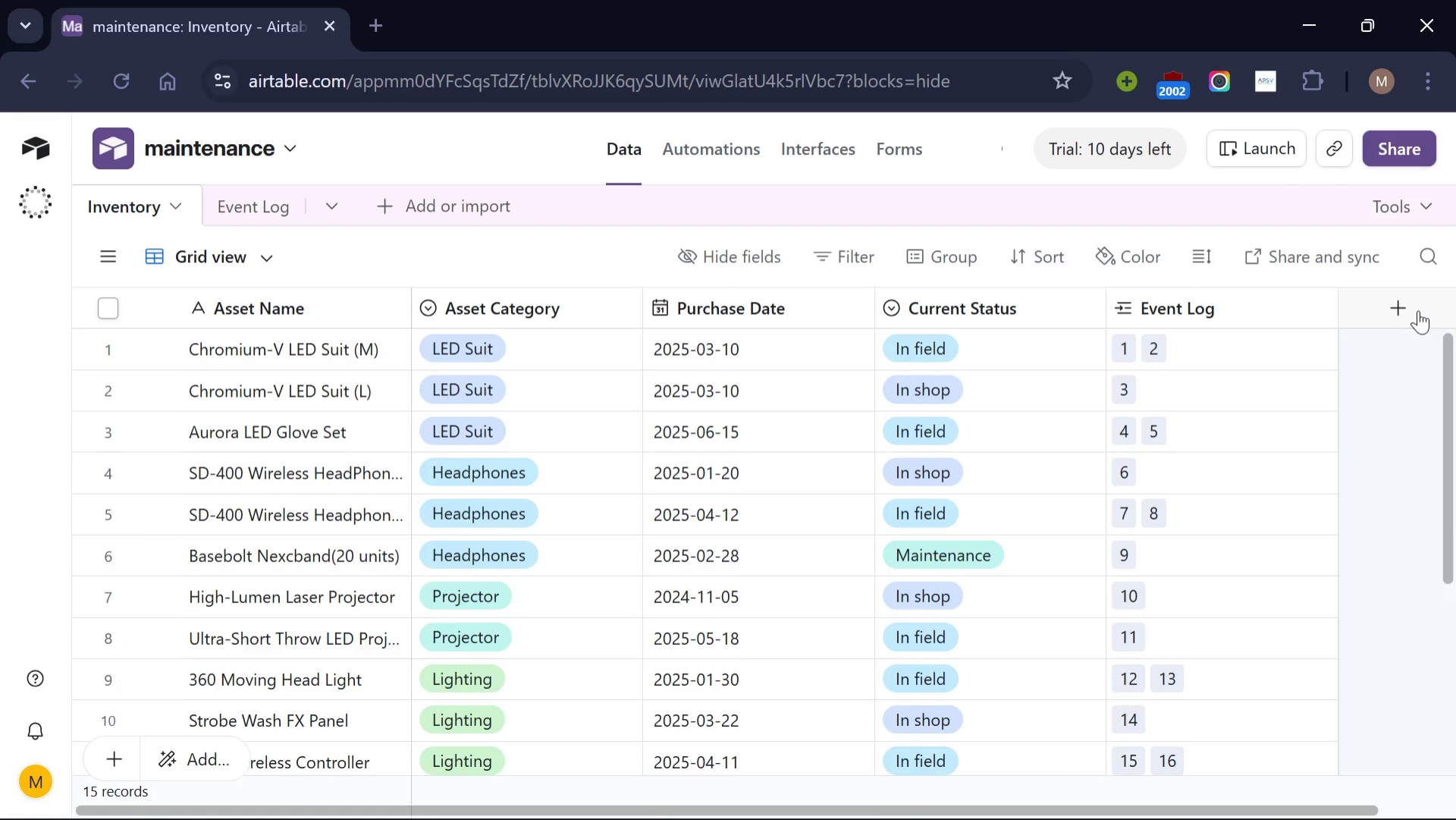 
left_click([1418, 310])
 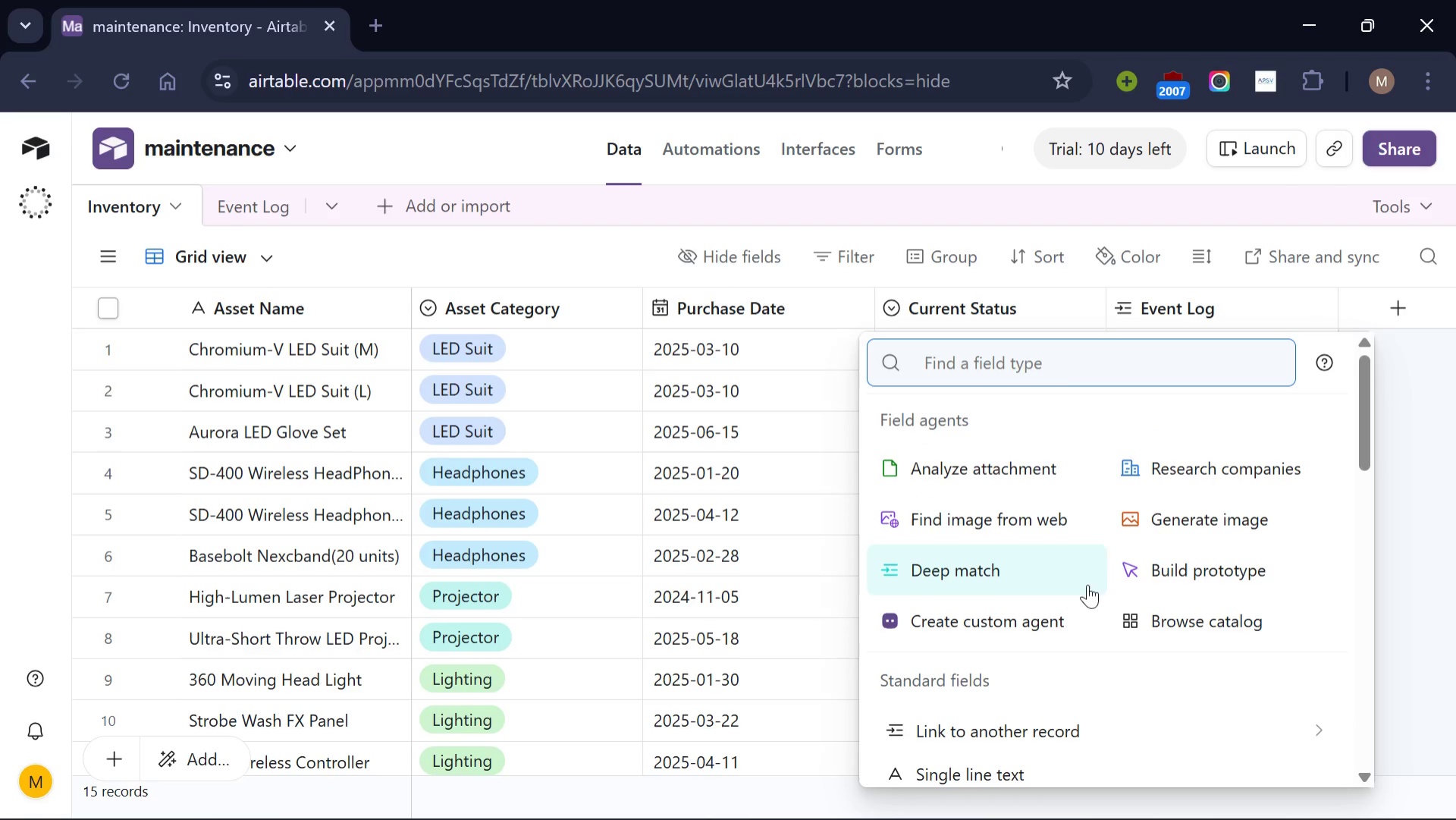 
scroll: coordinate [1098, 630], scroll_direction: down, amount: 2.0
 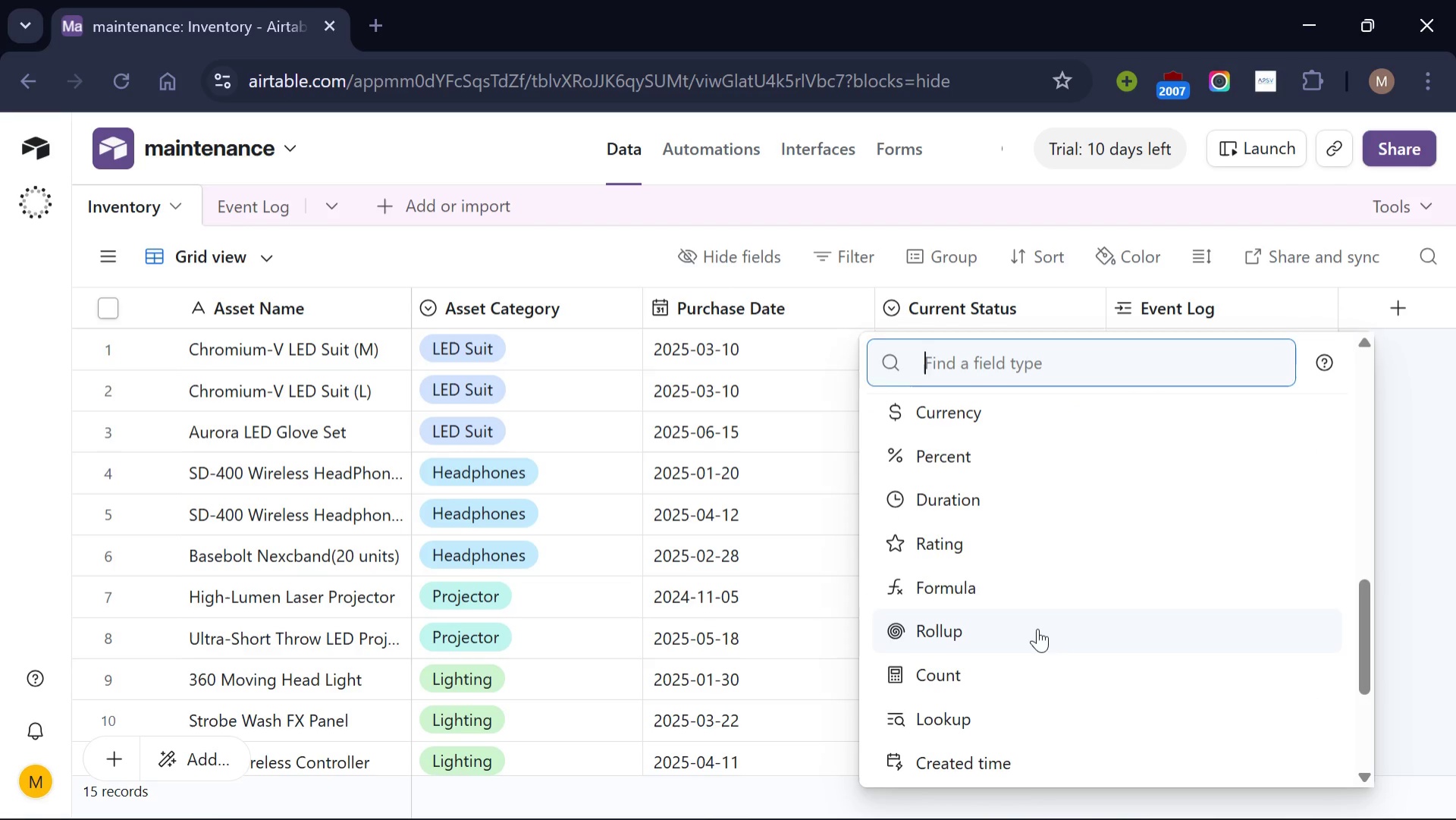 
left_click([1037, 628])
 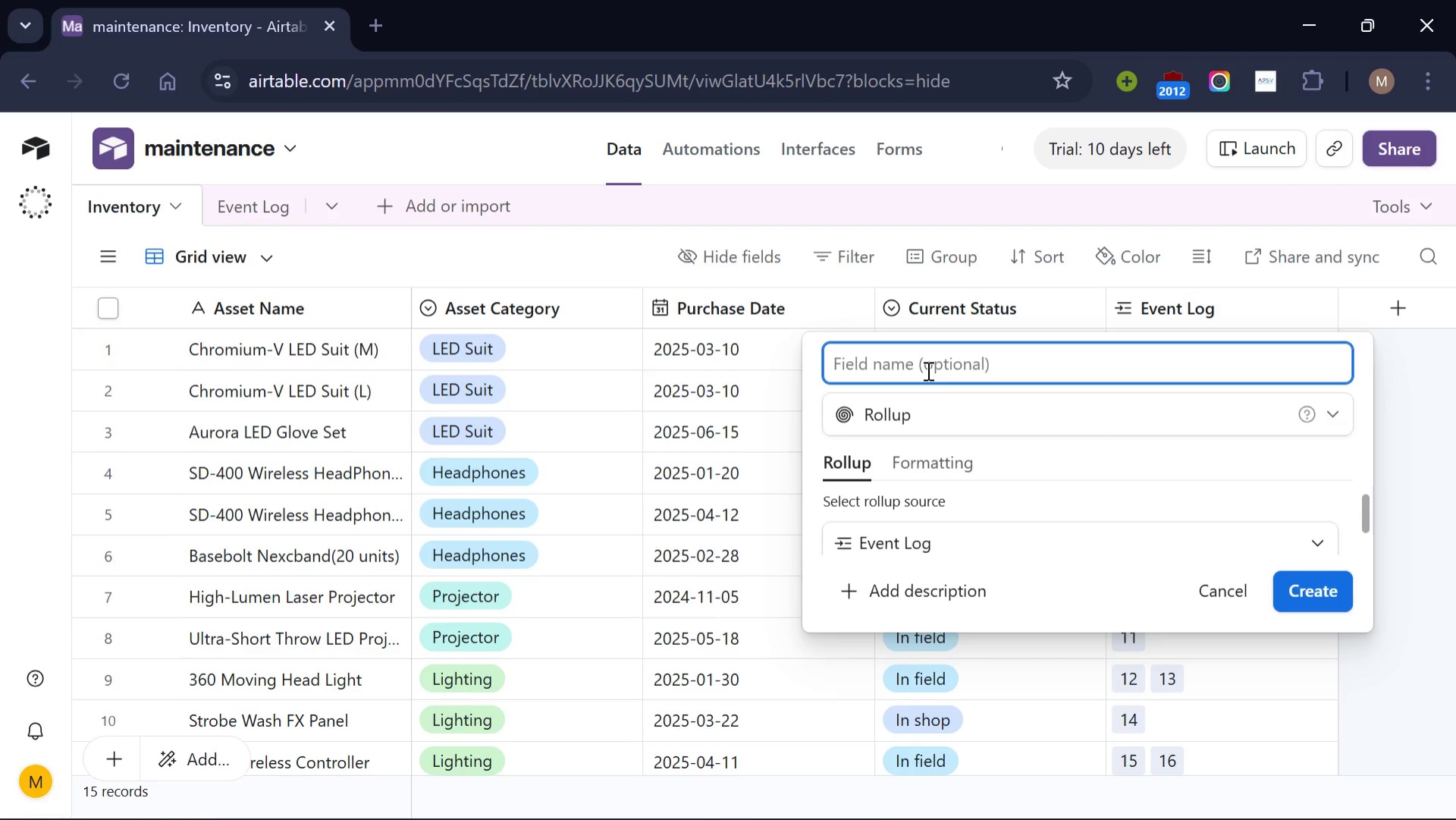 
wait(7.59)
 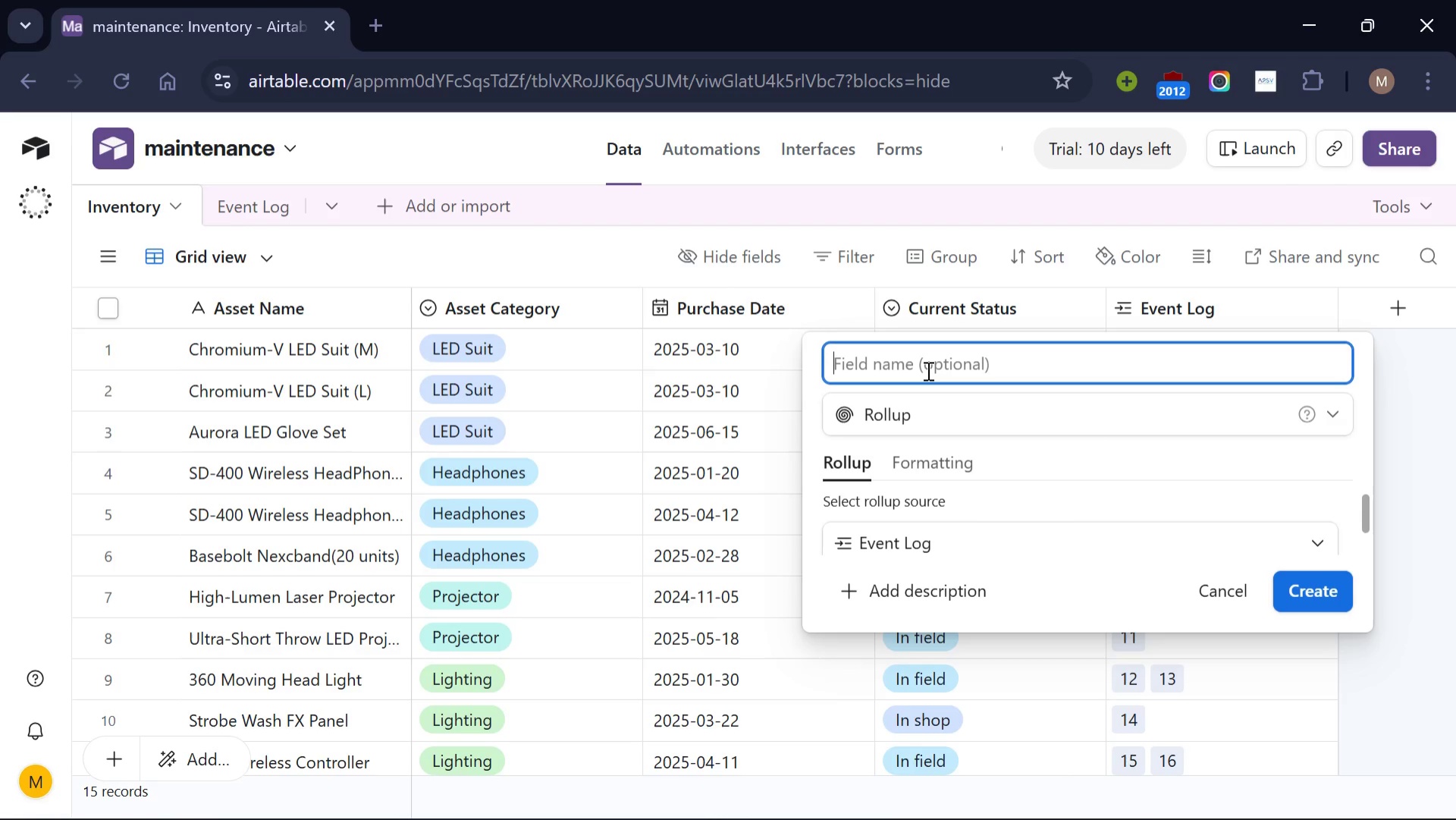 
type(Total hours in Field)
 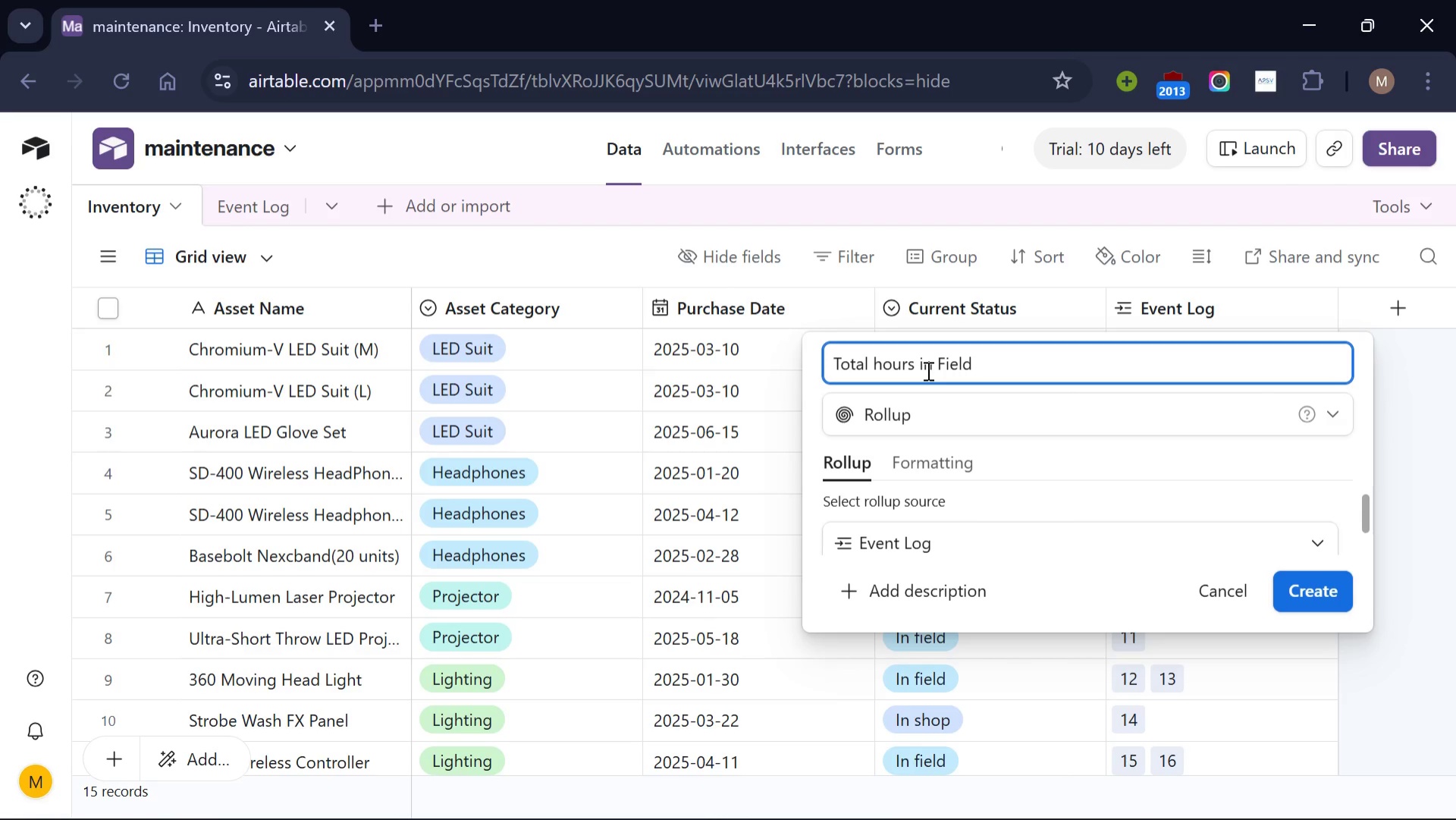 
wait(5.12)
 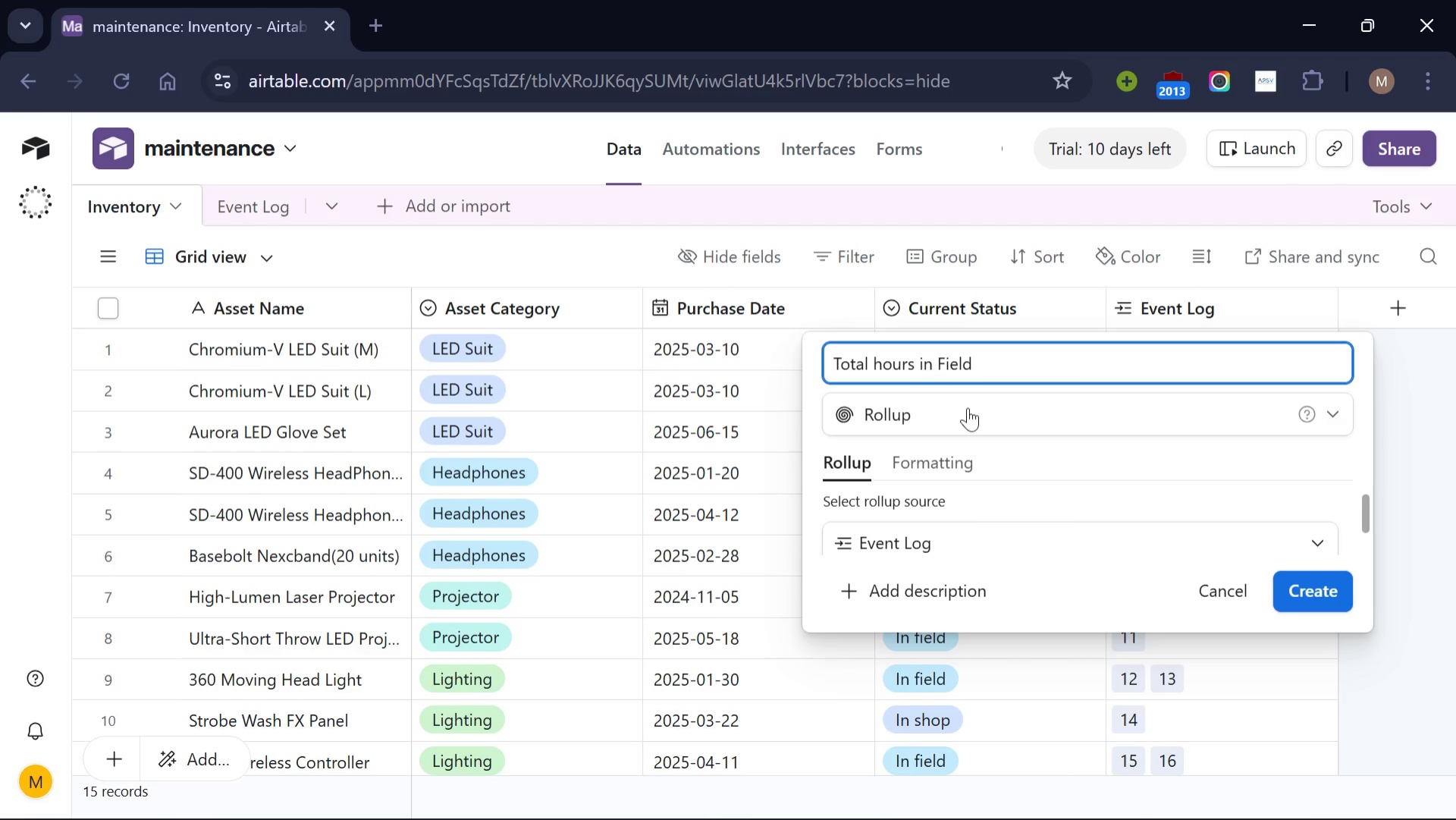 
scroll: coordinate [1052, 526], scroll_direction: none, amount: 0.0
 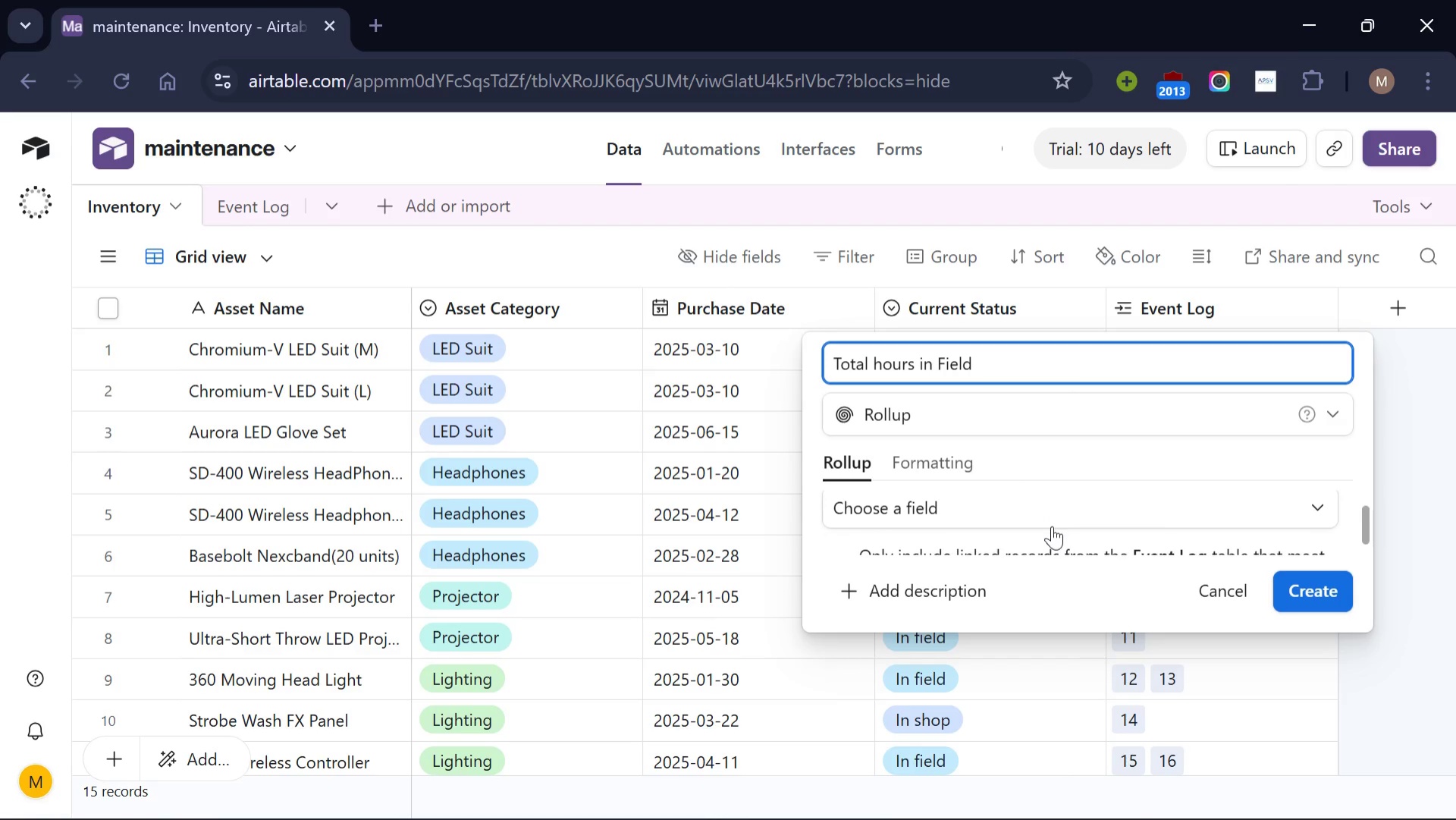 
left_click([1123, 523])
 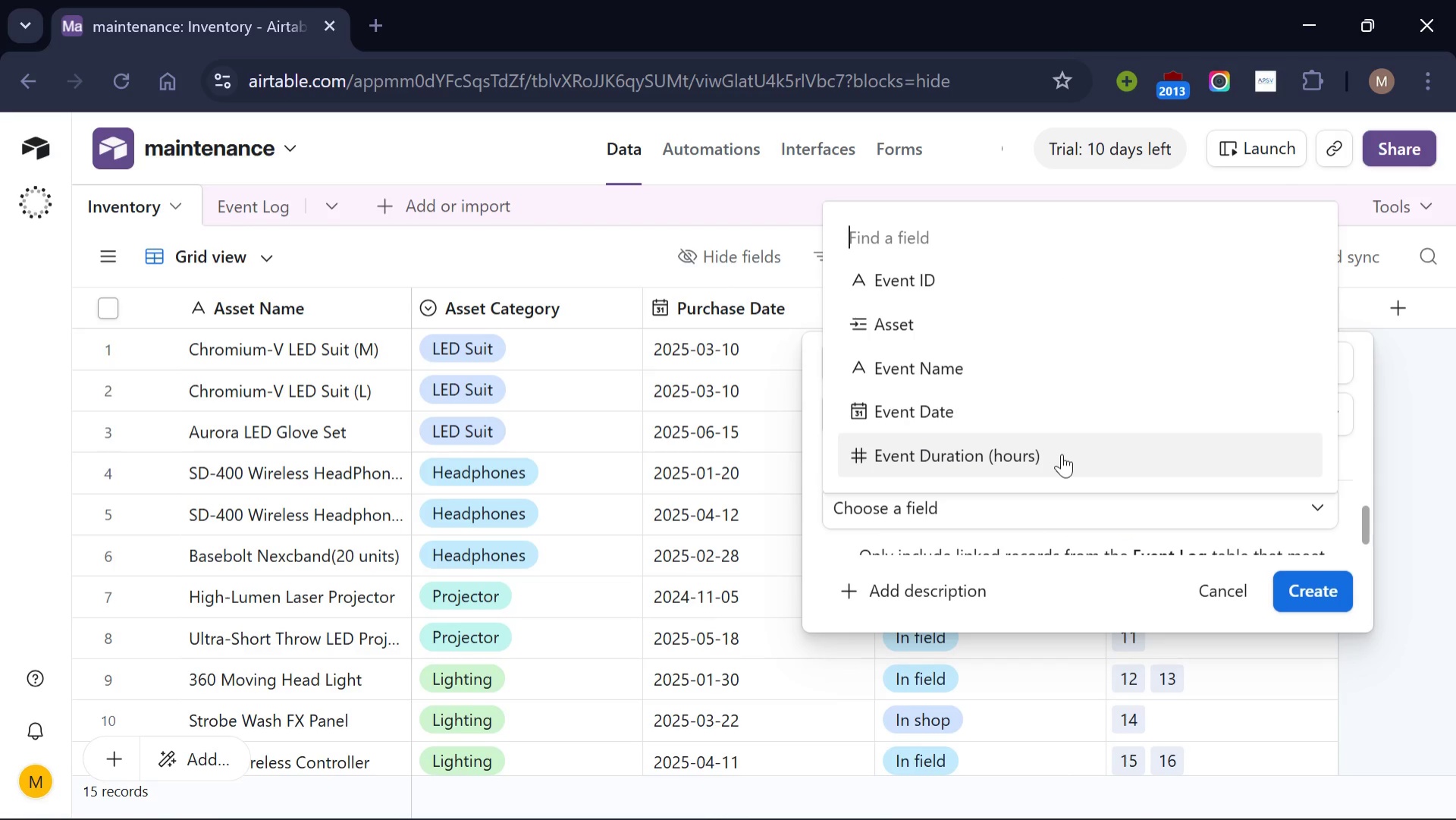 
wait(5.83)
 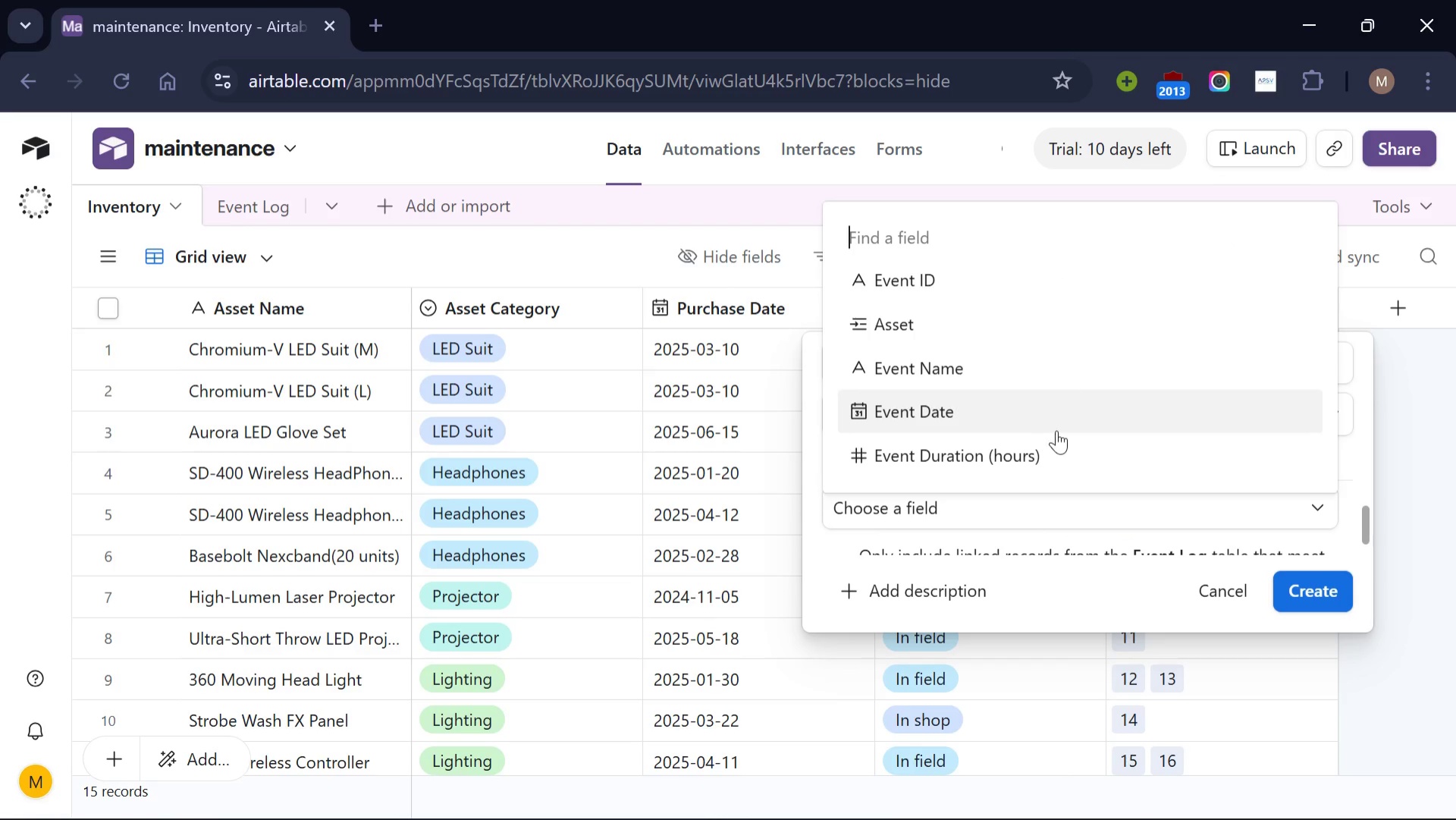 
left_click([1062, 454])
 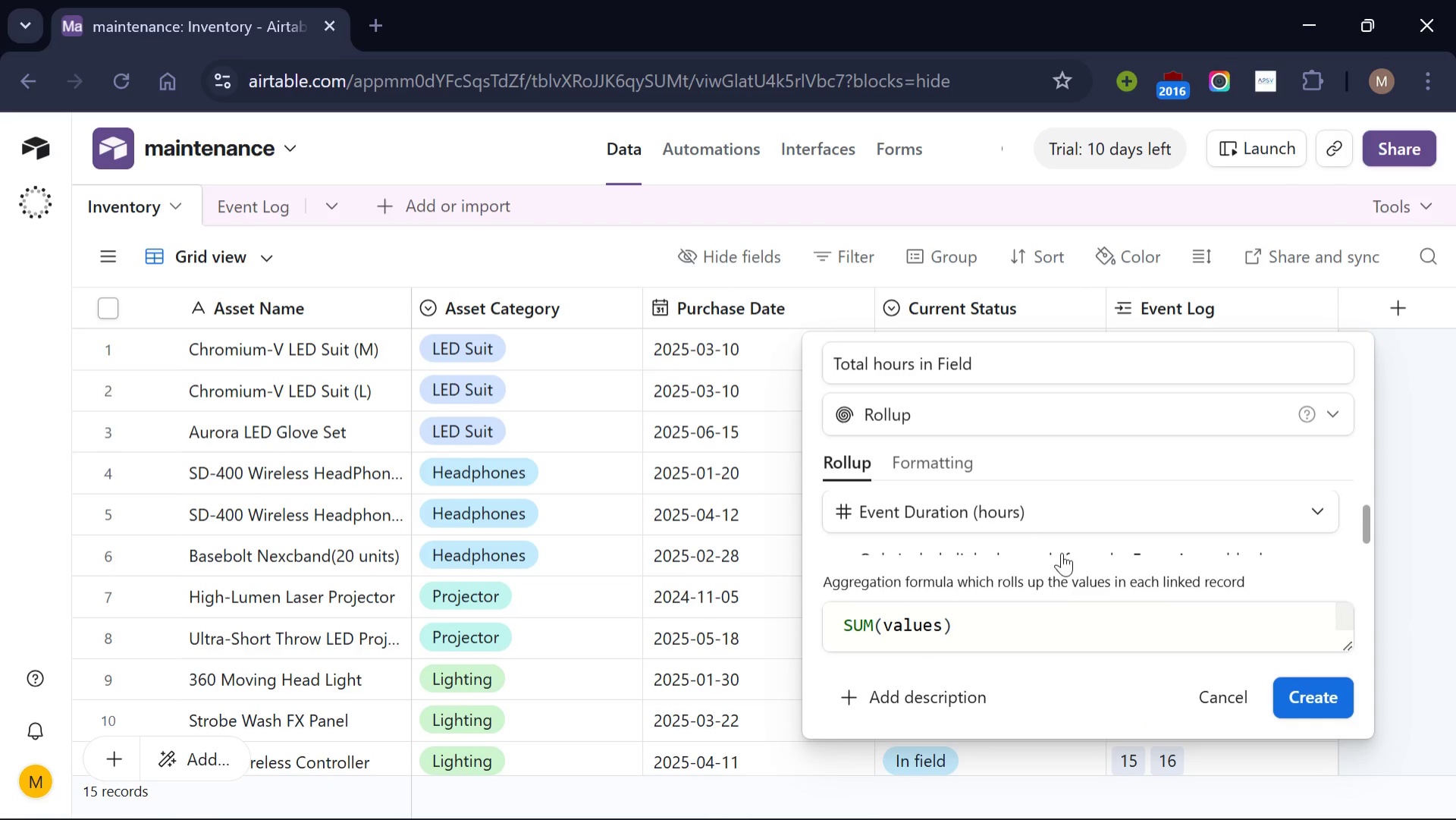 
scroll: coordinate [1062, 552], scroll_direction: none, amount: 0.0
 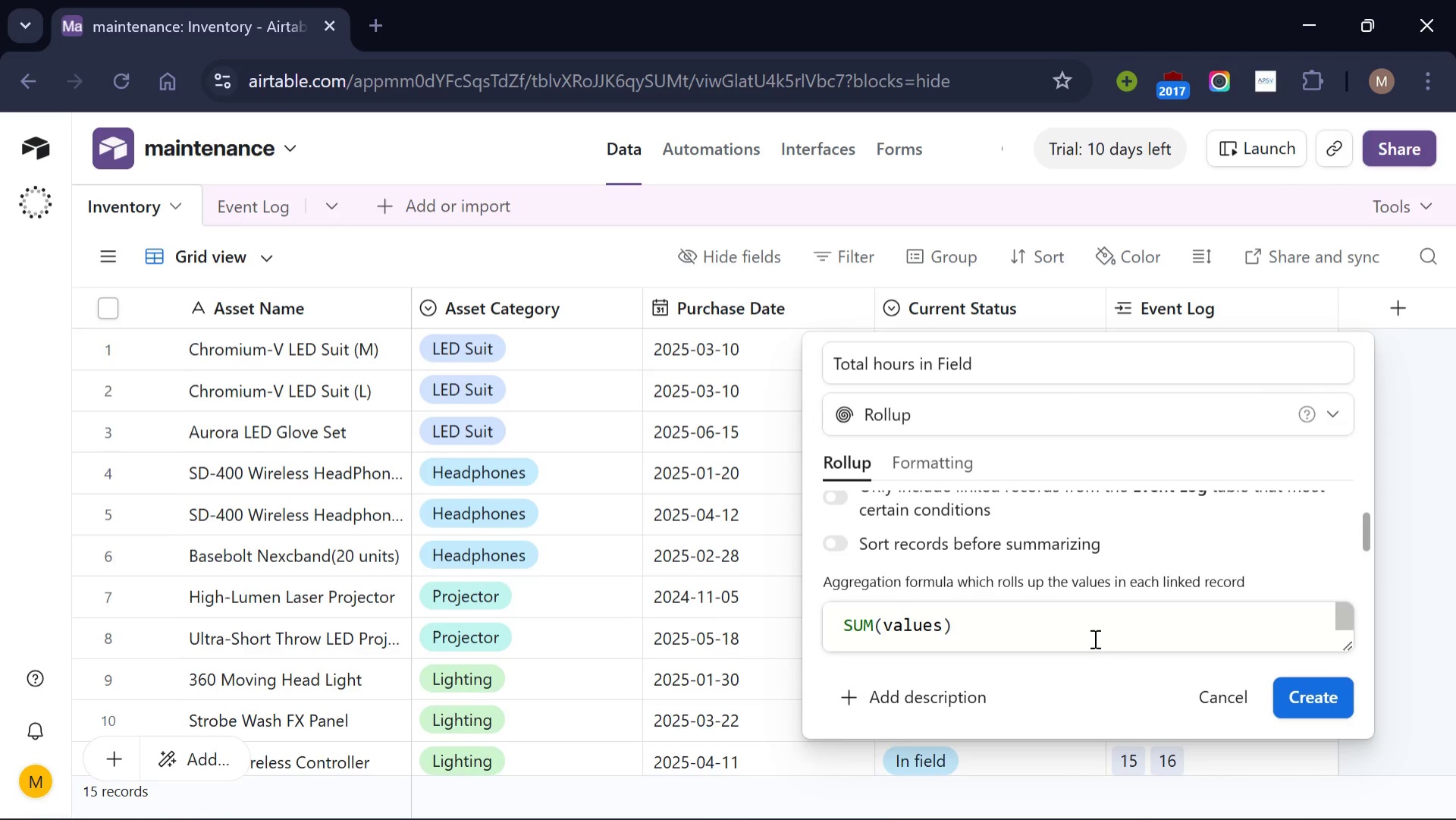 
wait(6.28)
 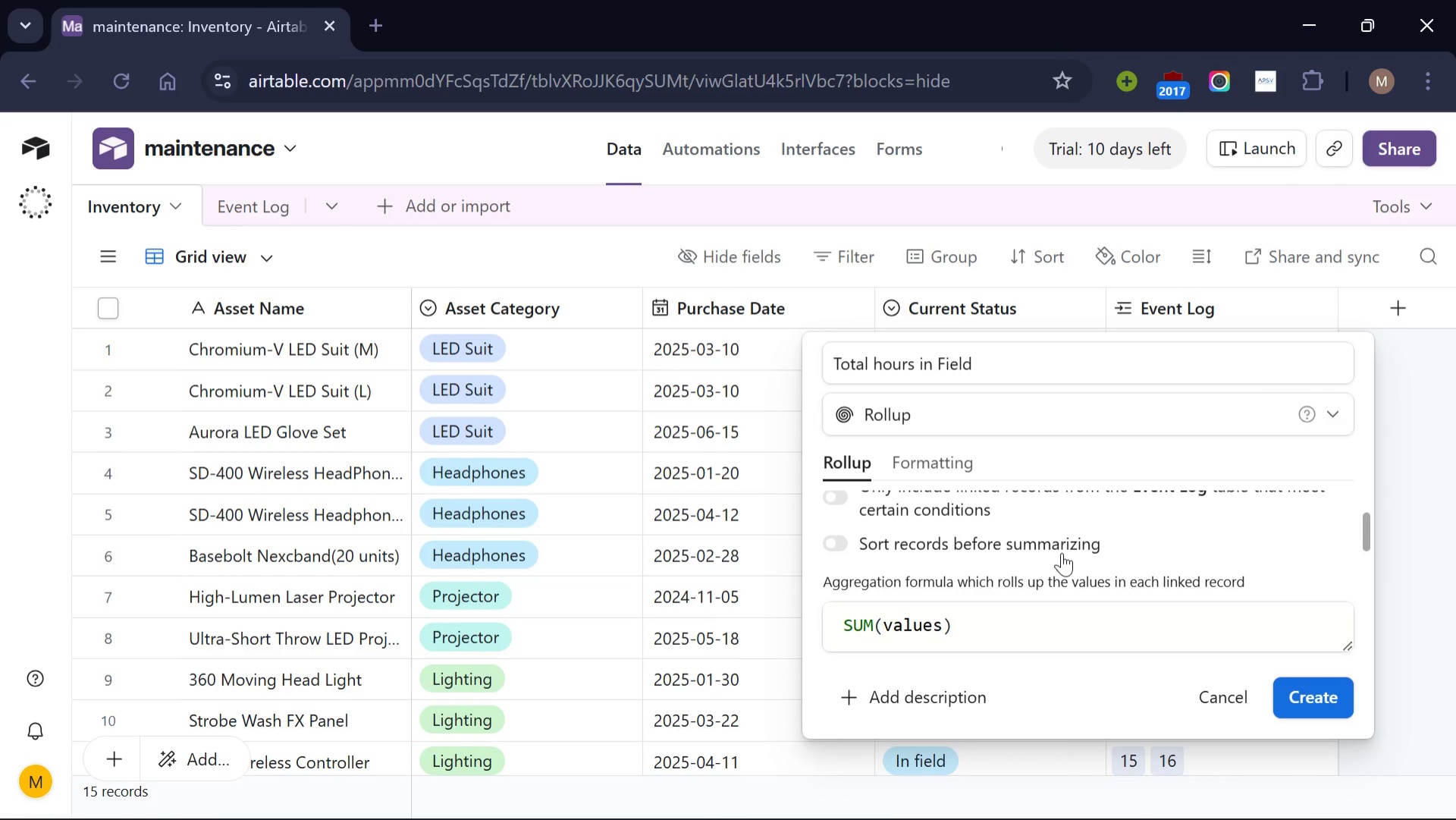 
left_click([1309, 696])
 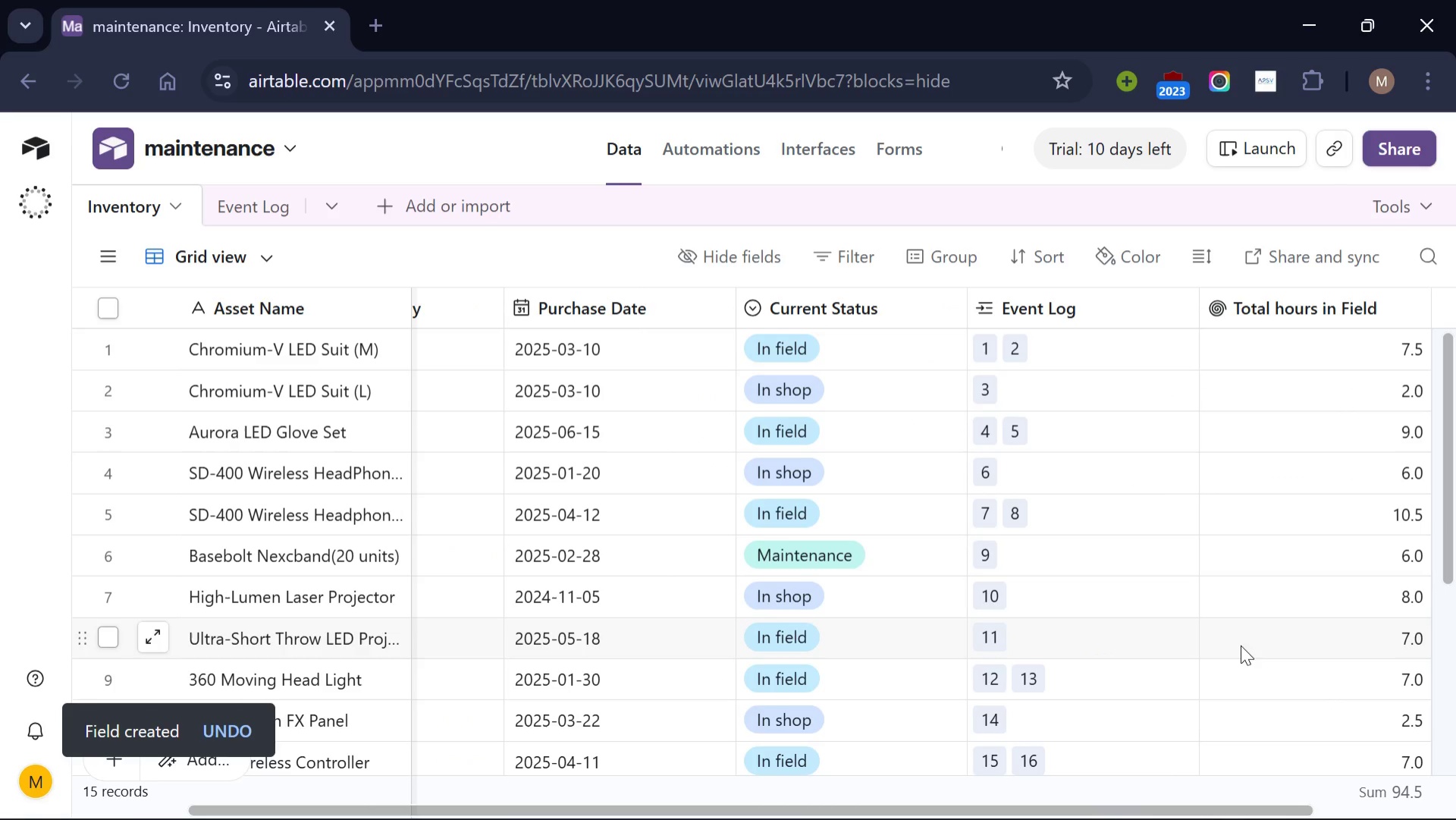 
scroll: coordinate [1247, 645], scroll_direction: down, amount: 3.0
 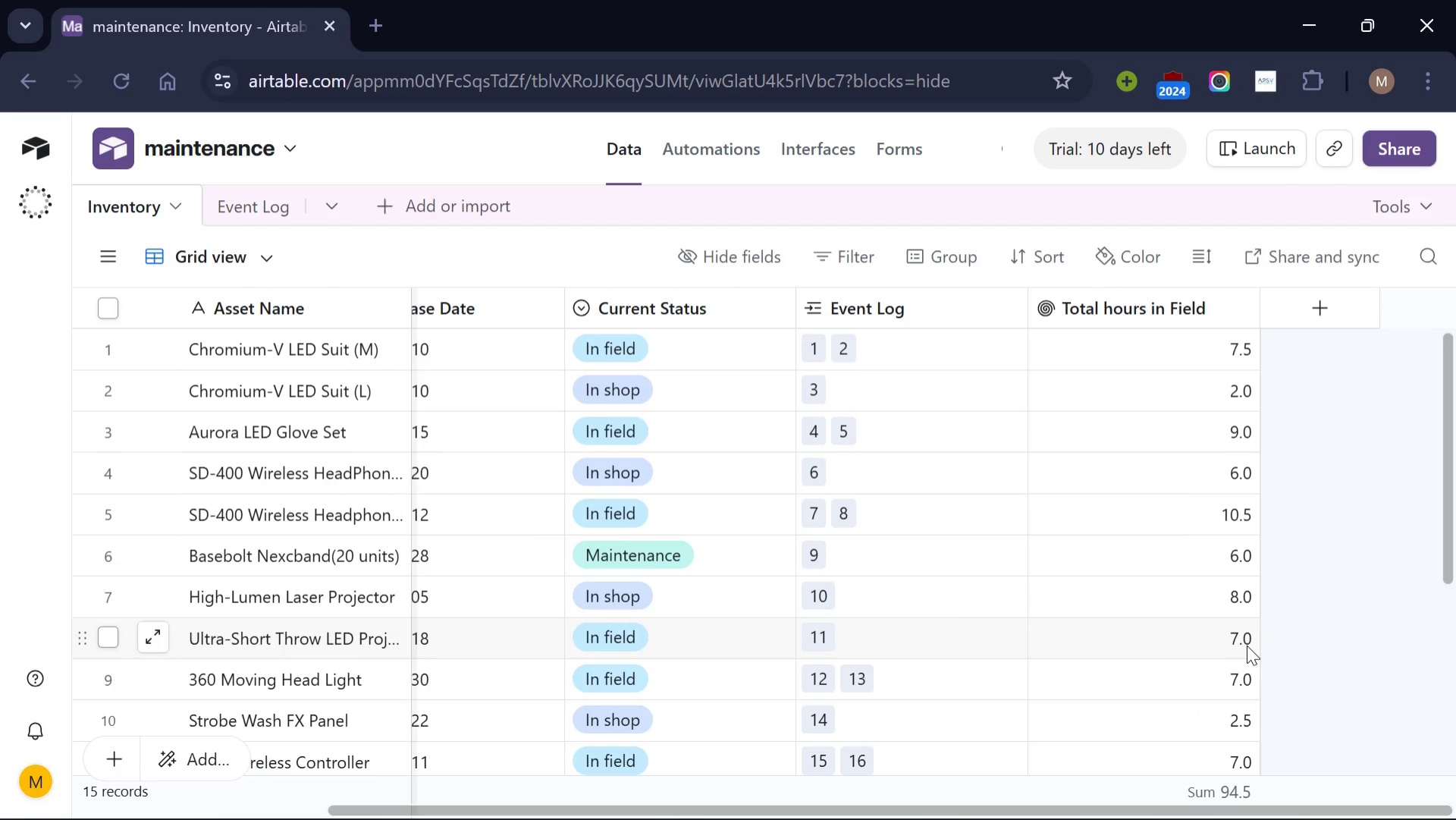 
scroll: coordinate [1247, 645], scroll_direction: up, amount: 1.0
 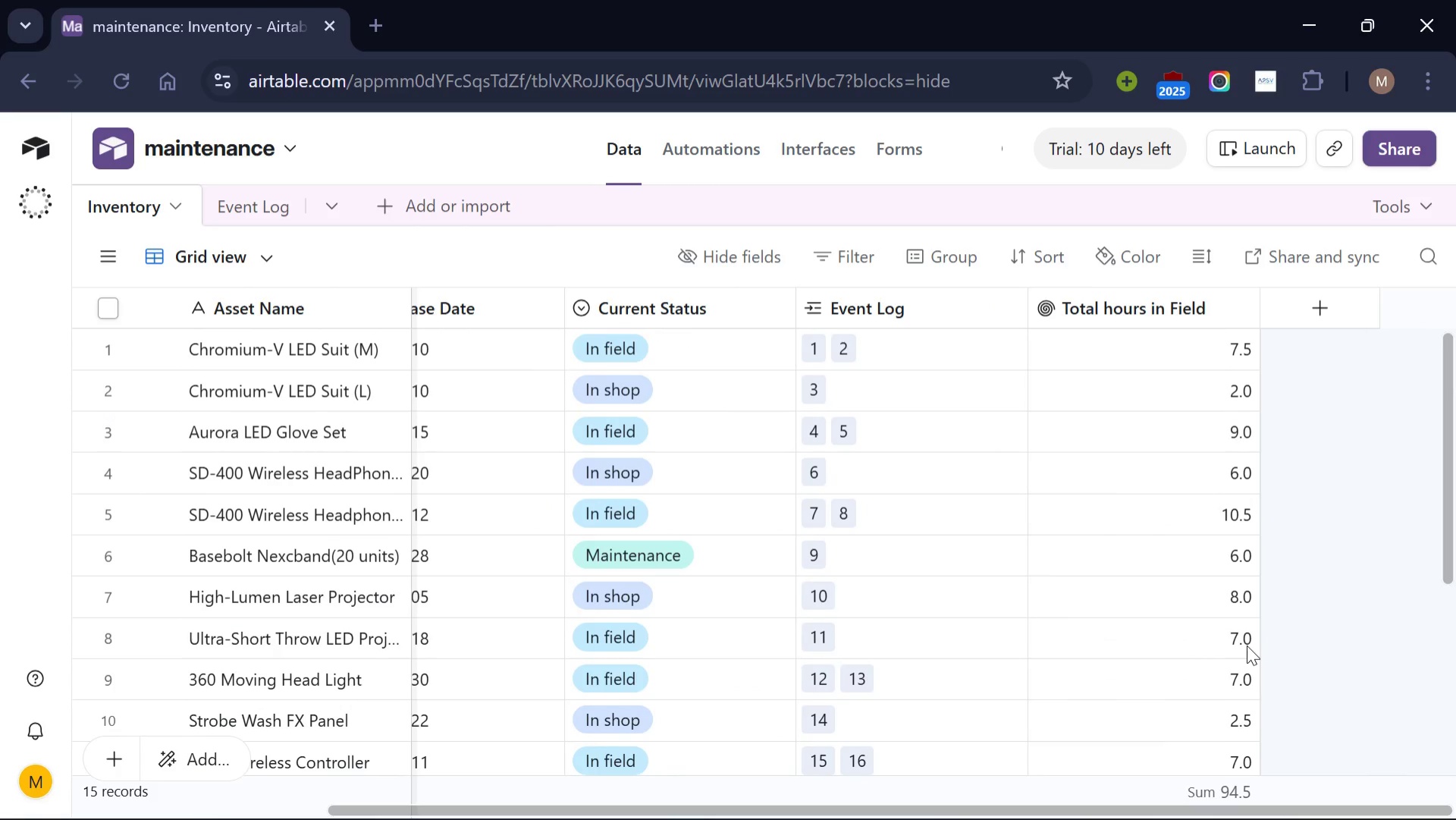 
scroll: coordinate [1247, 645], scroll_direction: none, amount: 0.0
 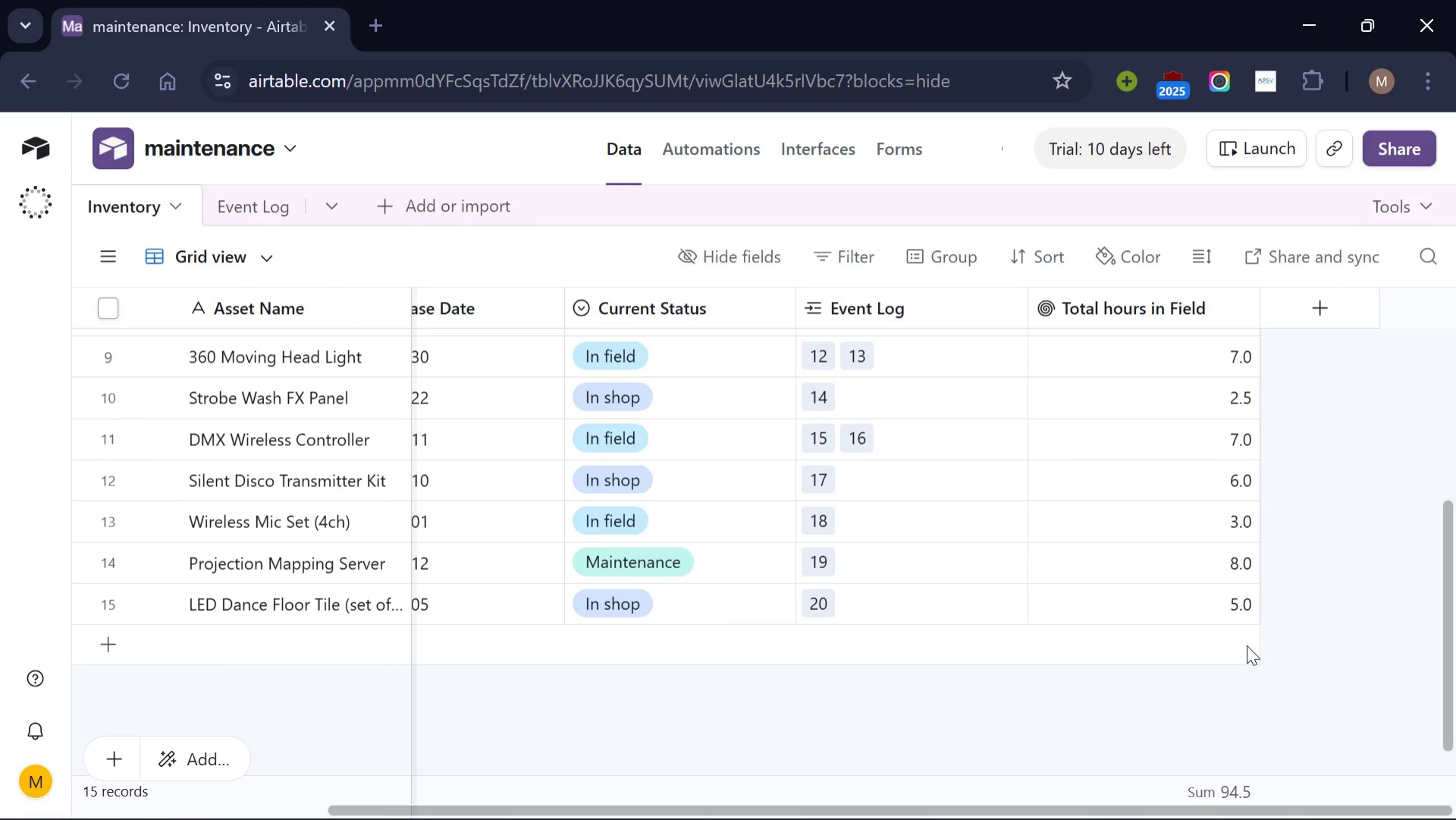 
wait(8.2)
 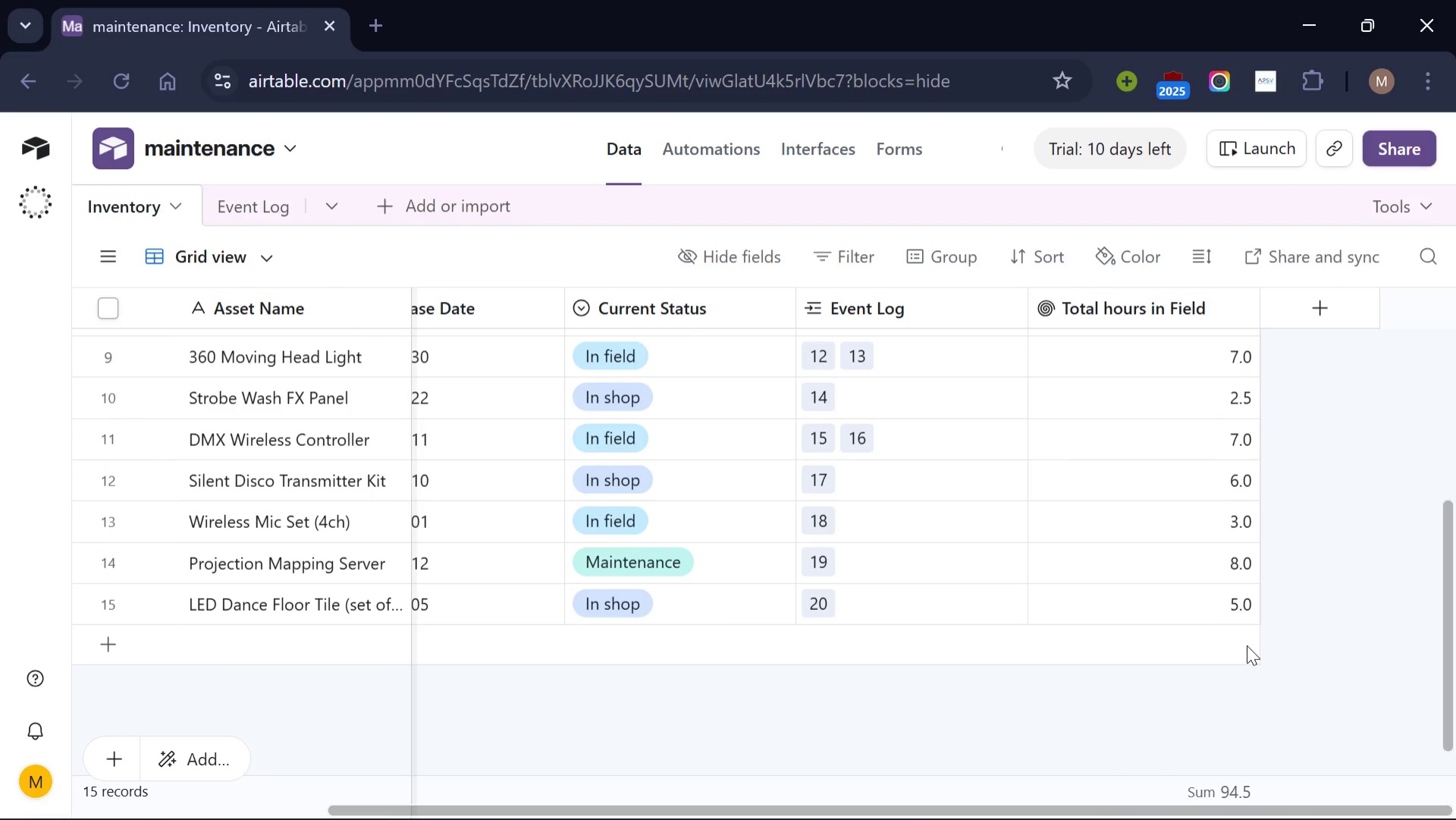 
left_click([1338, 297])
 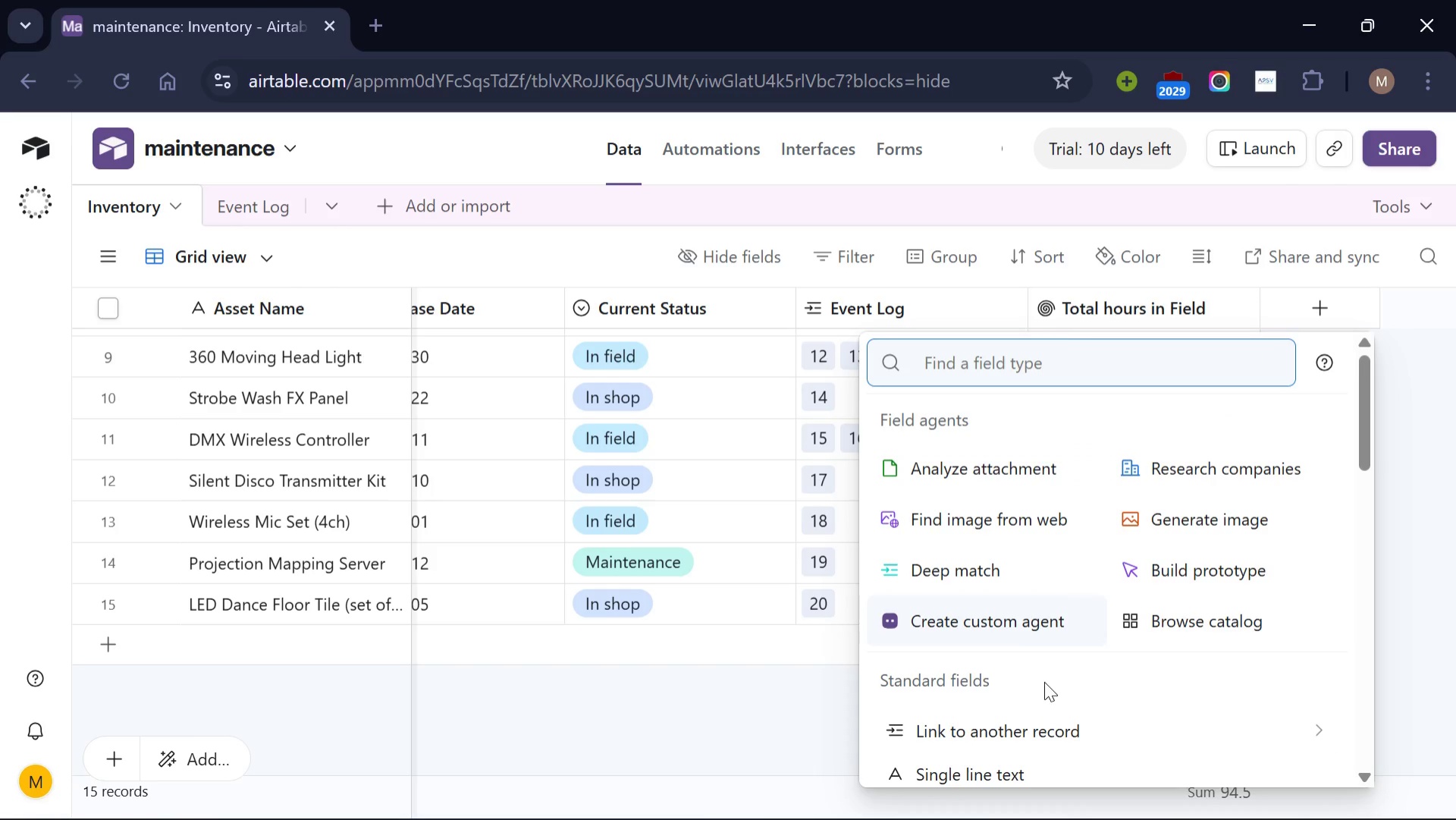 
scroll: coordinate [1044, 681], scroll_direction: down, amount: 1.0
 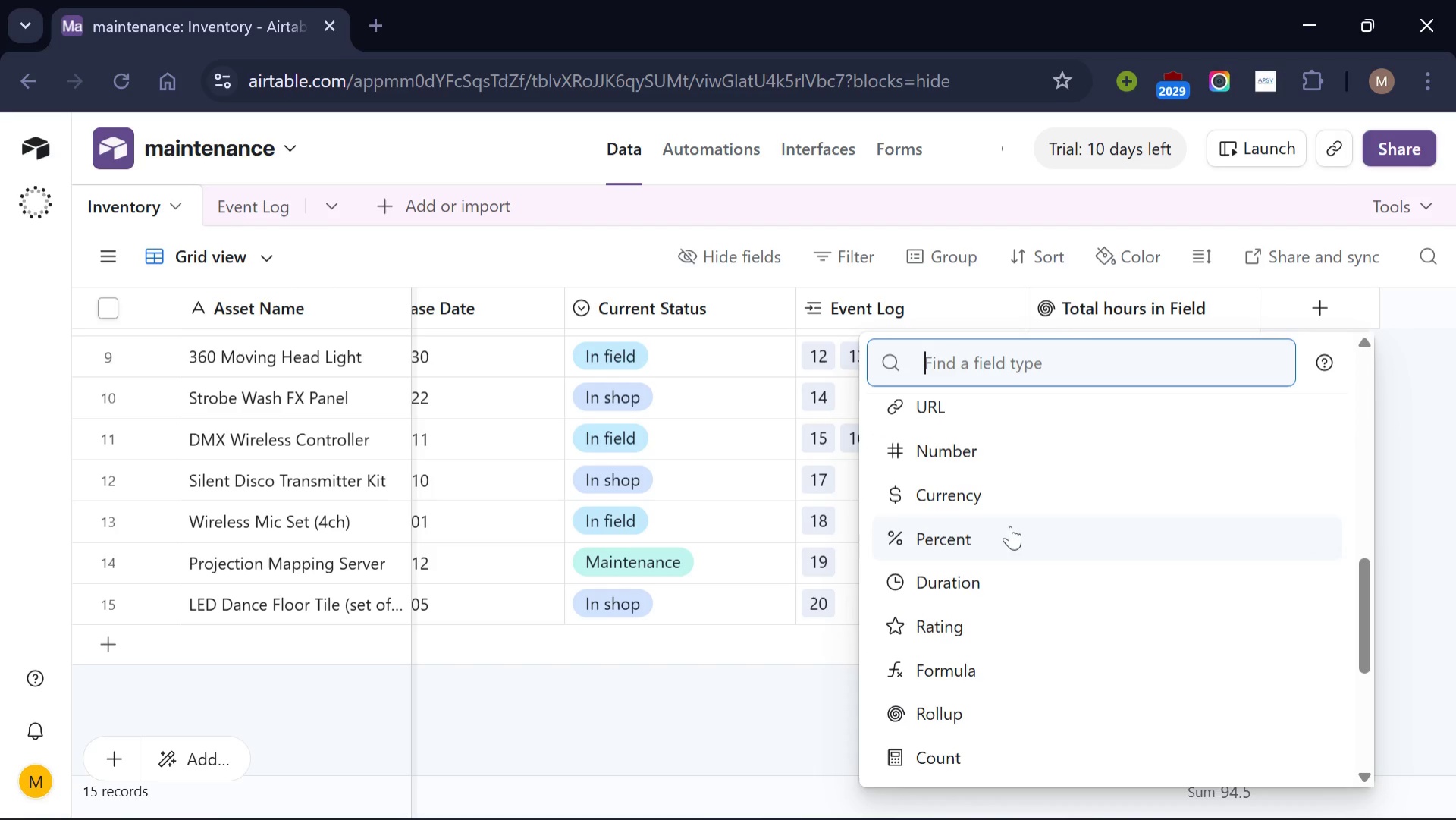 
left_click([1025, 685])
 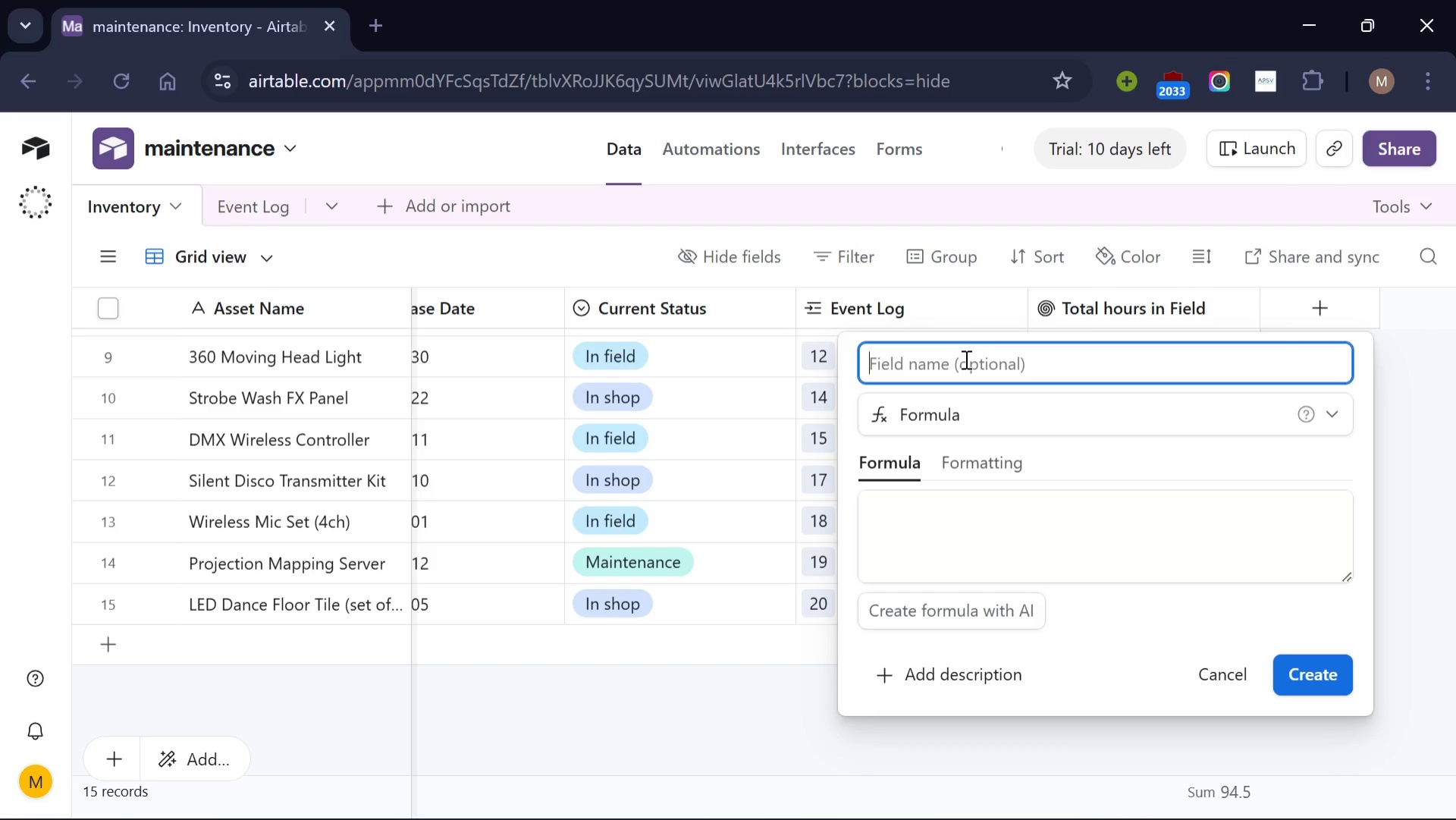 
left_click([963, 362])
 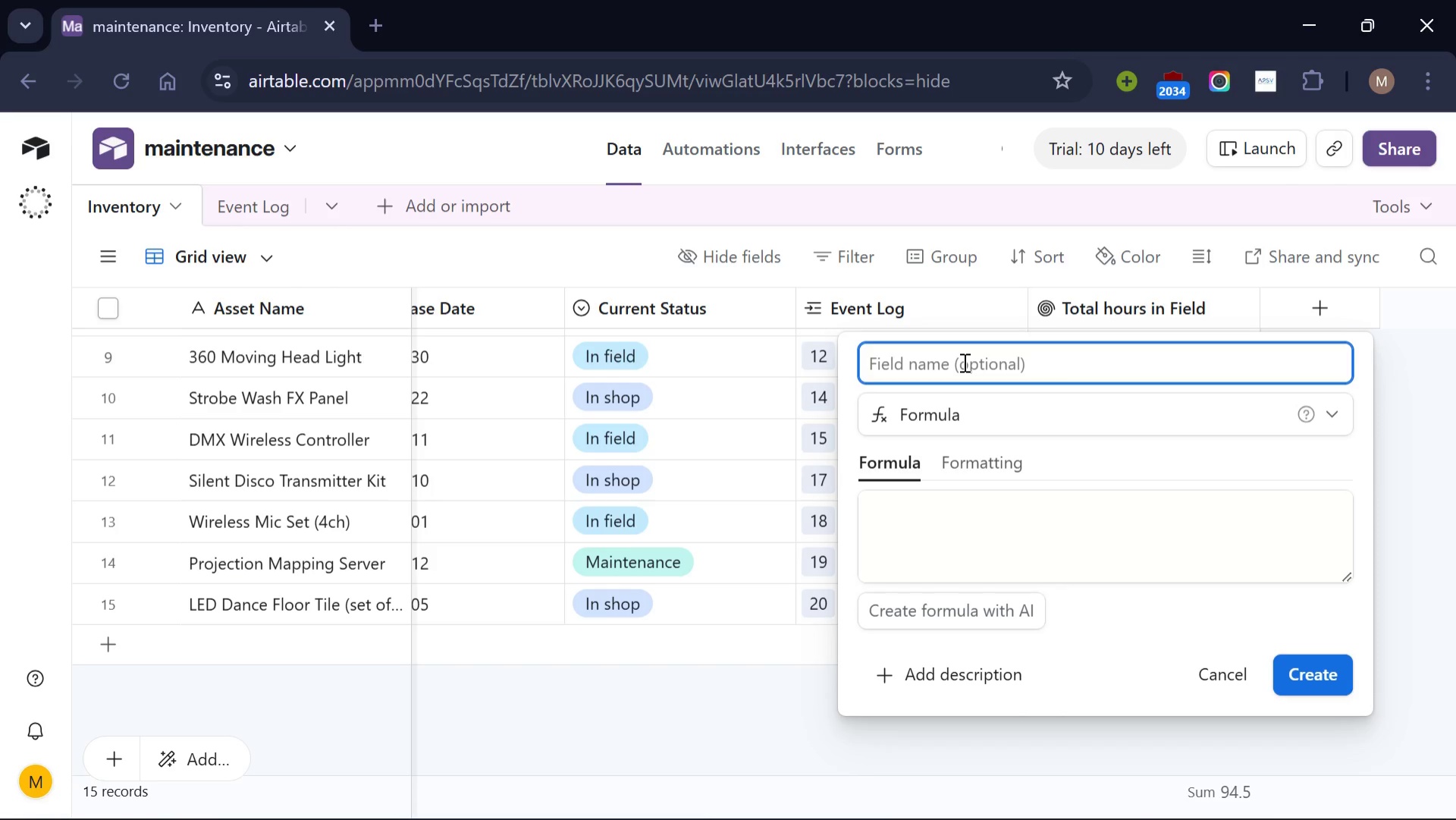 
type(Maintenance )
 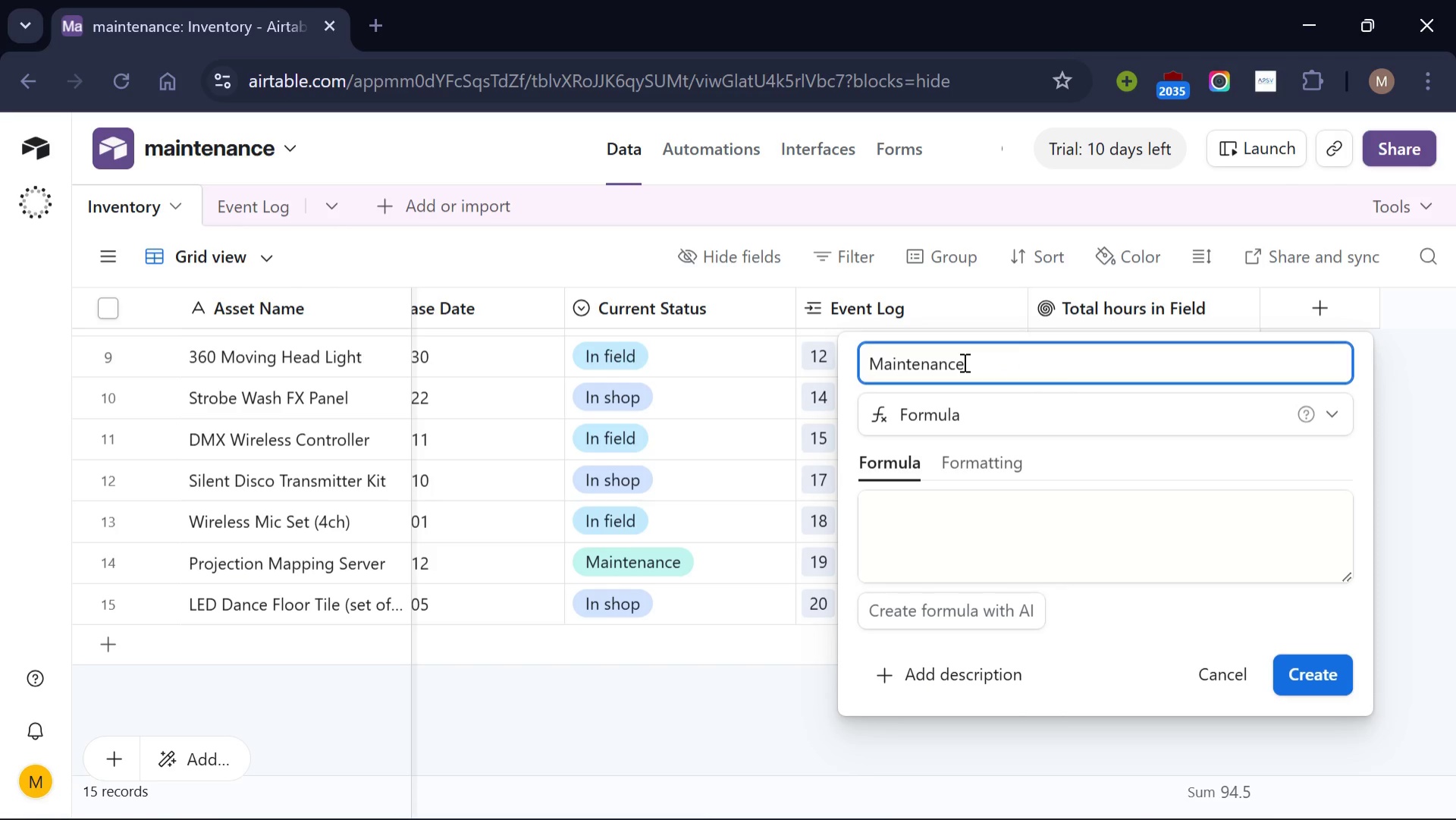 
type(Alert)
 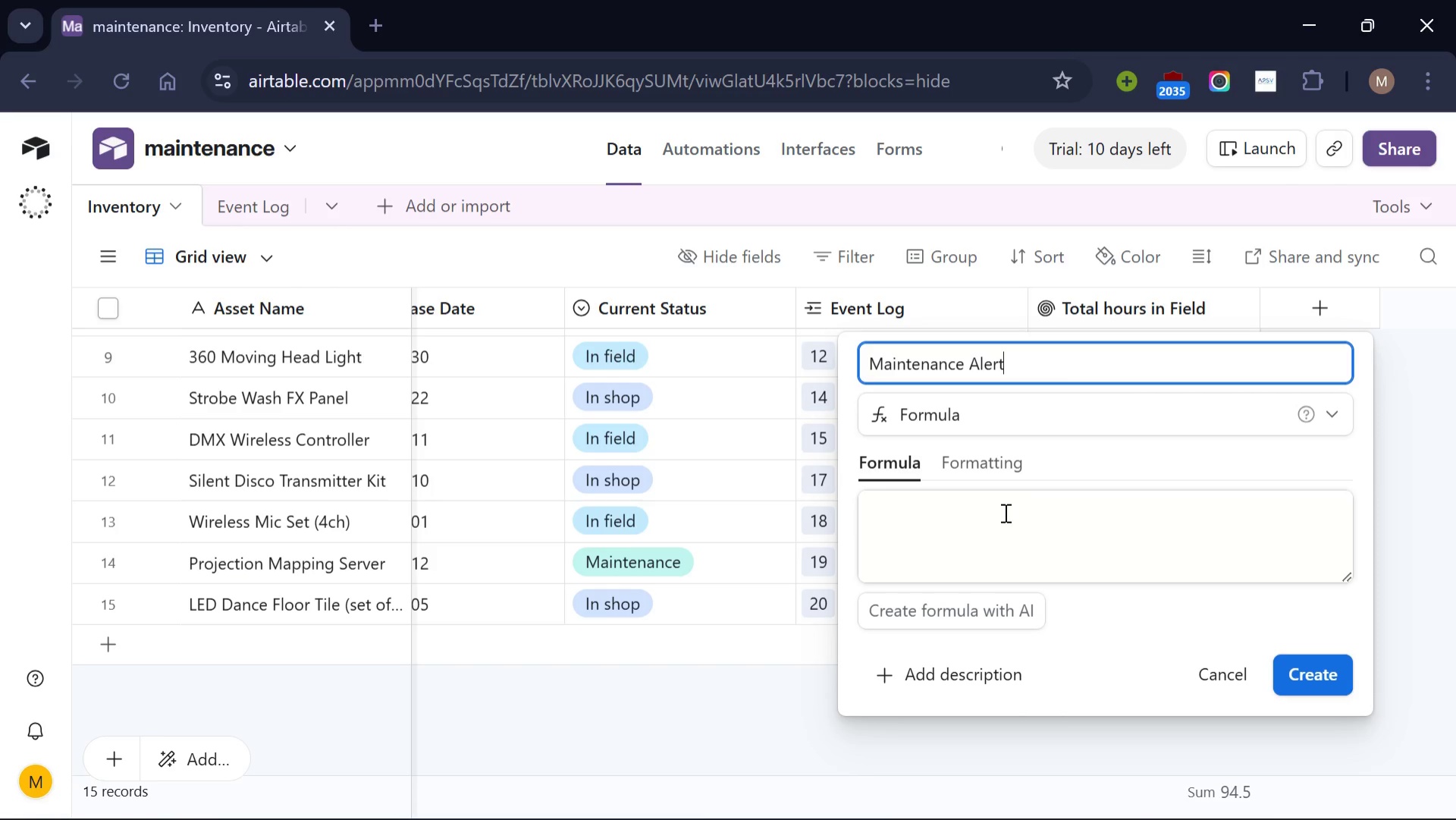 
left_click([1001, 514])
 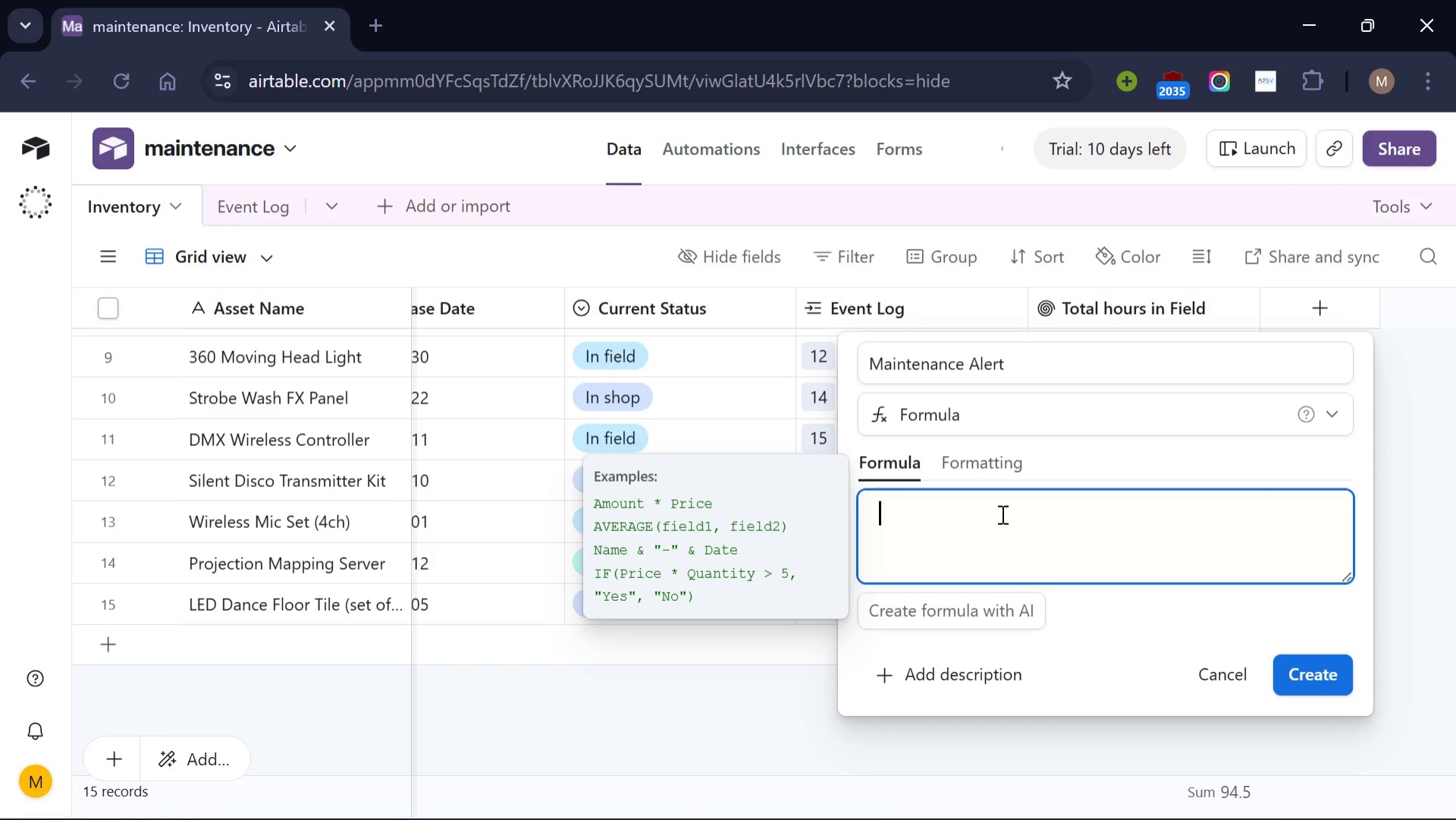 
type(IF()
 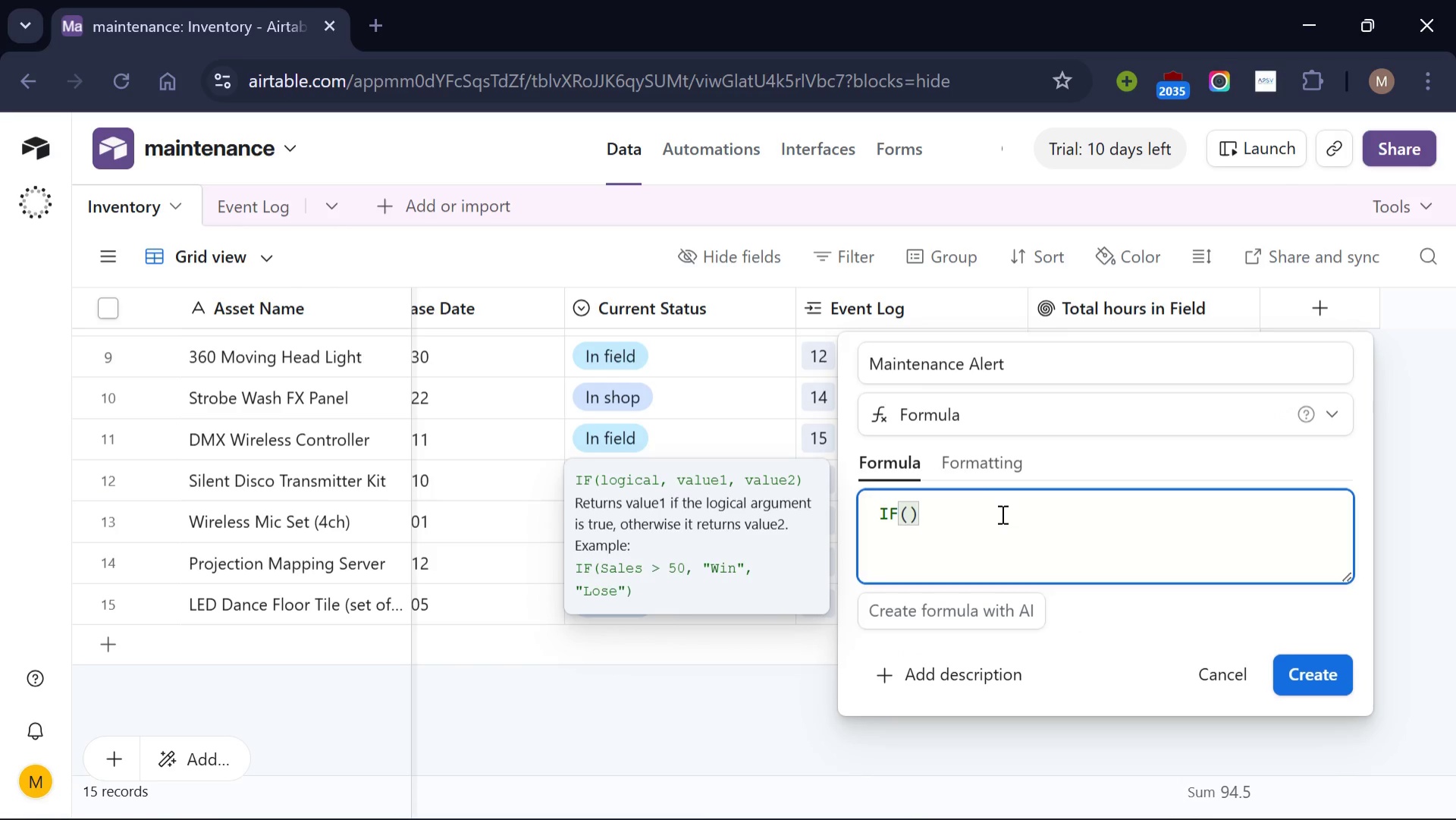 
key(Enter)
 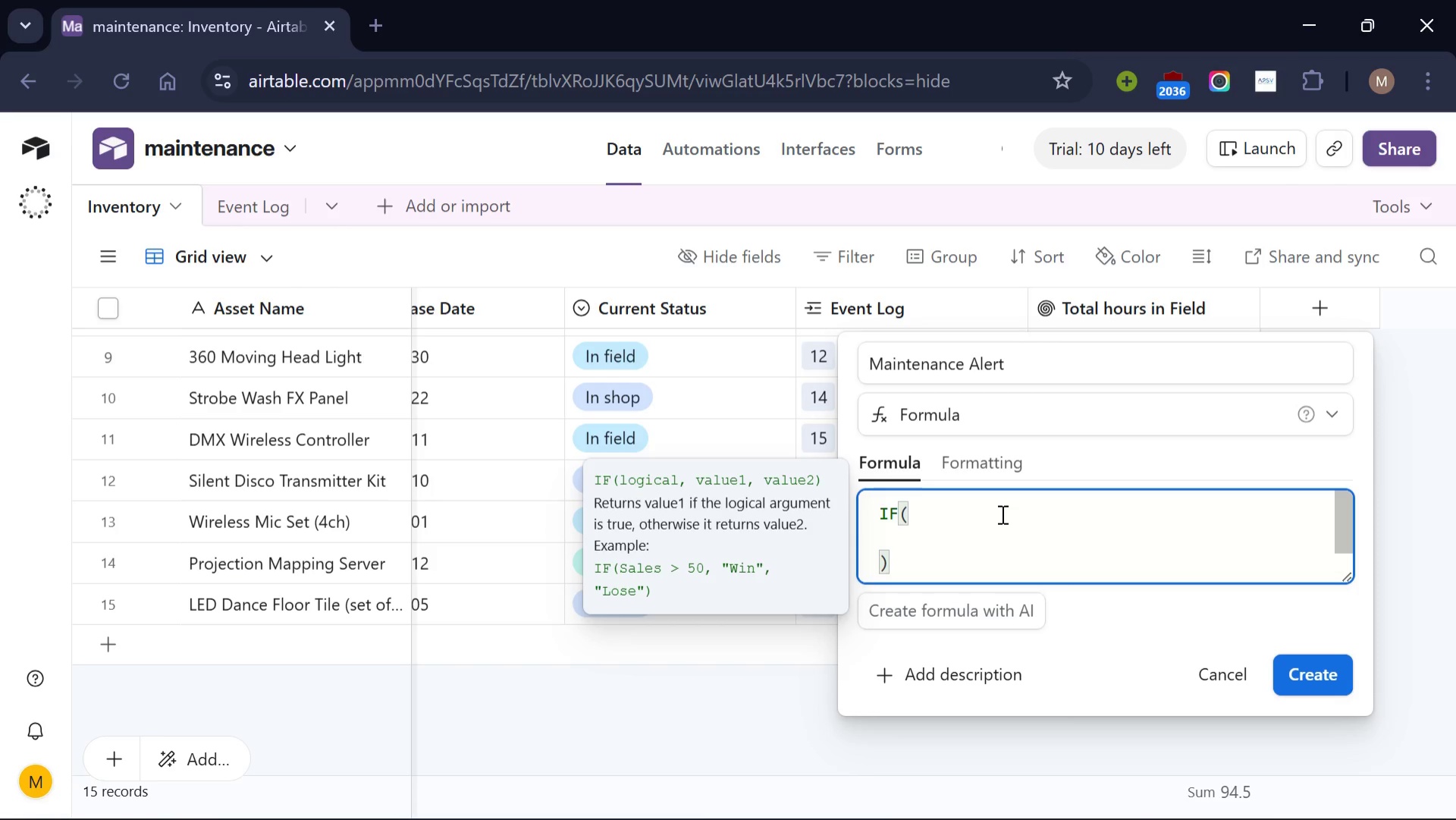 
key(Shift+BracketLeft)
 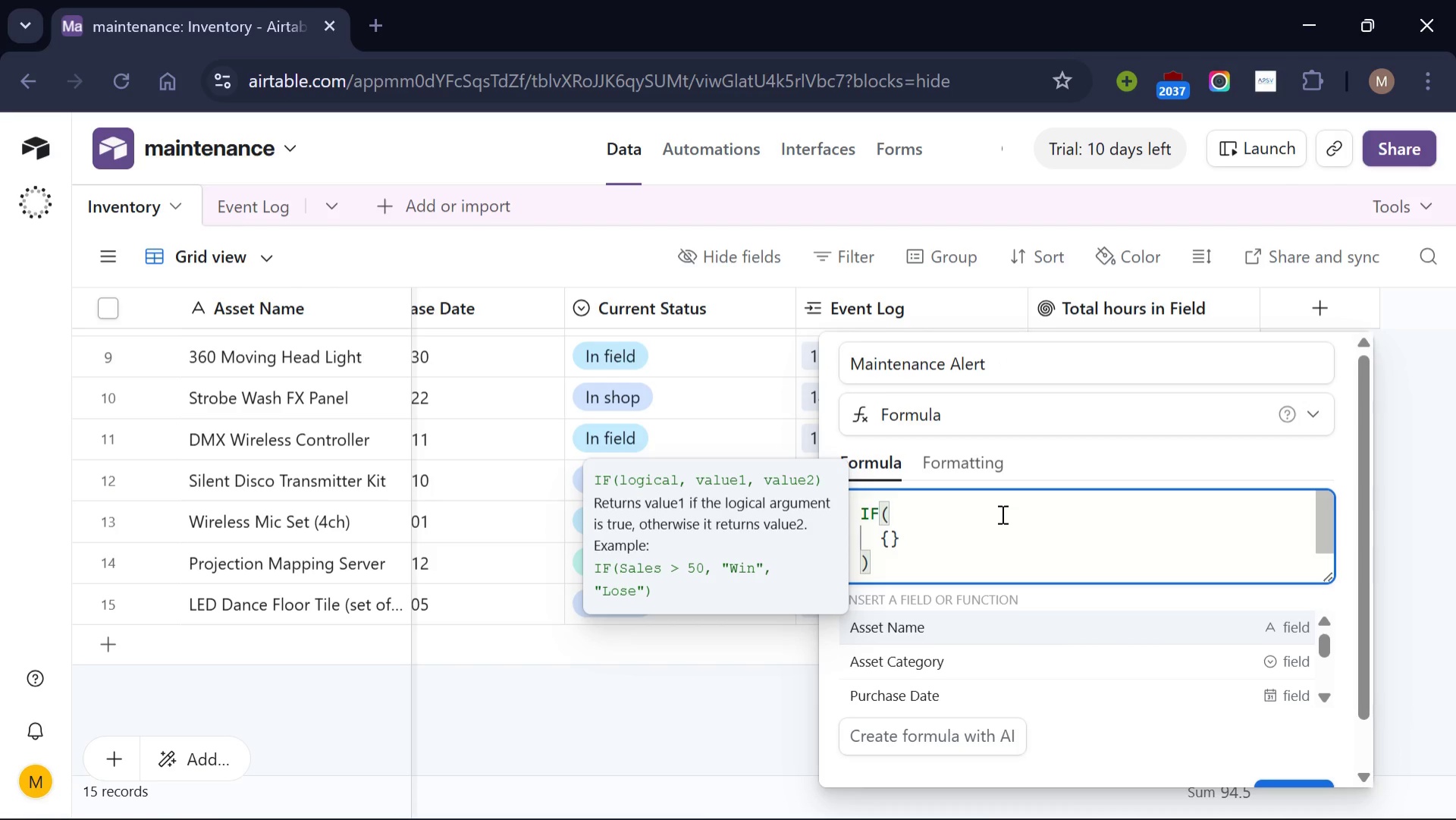 
type(Total hours in Field)
 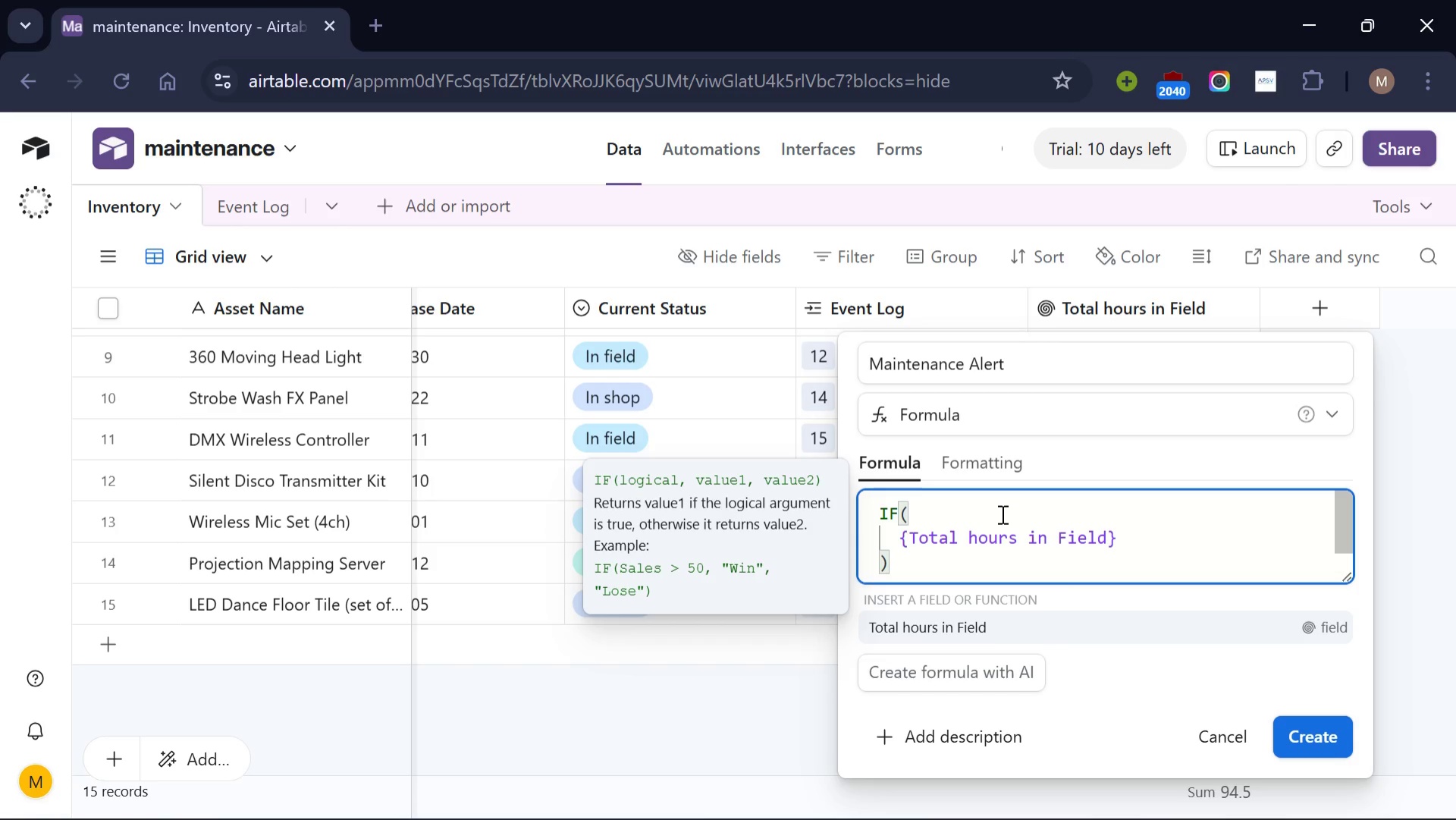 
left_click([1150, 541])
 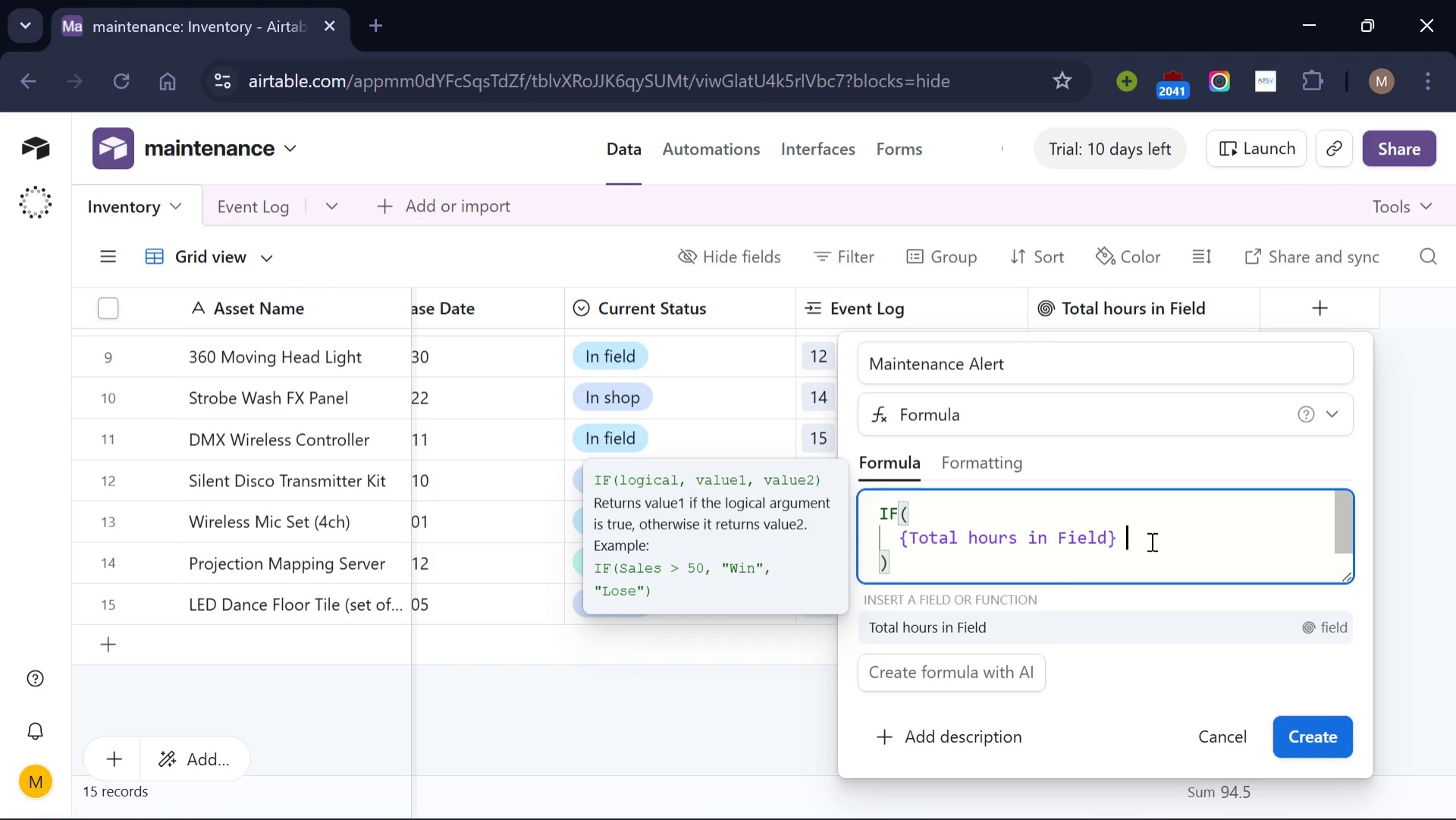 
type( > 100,)
 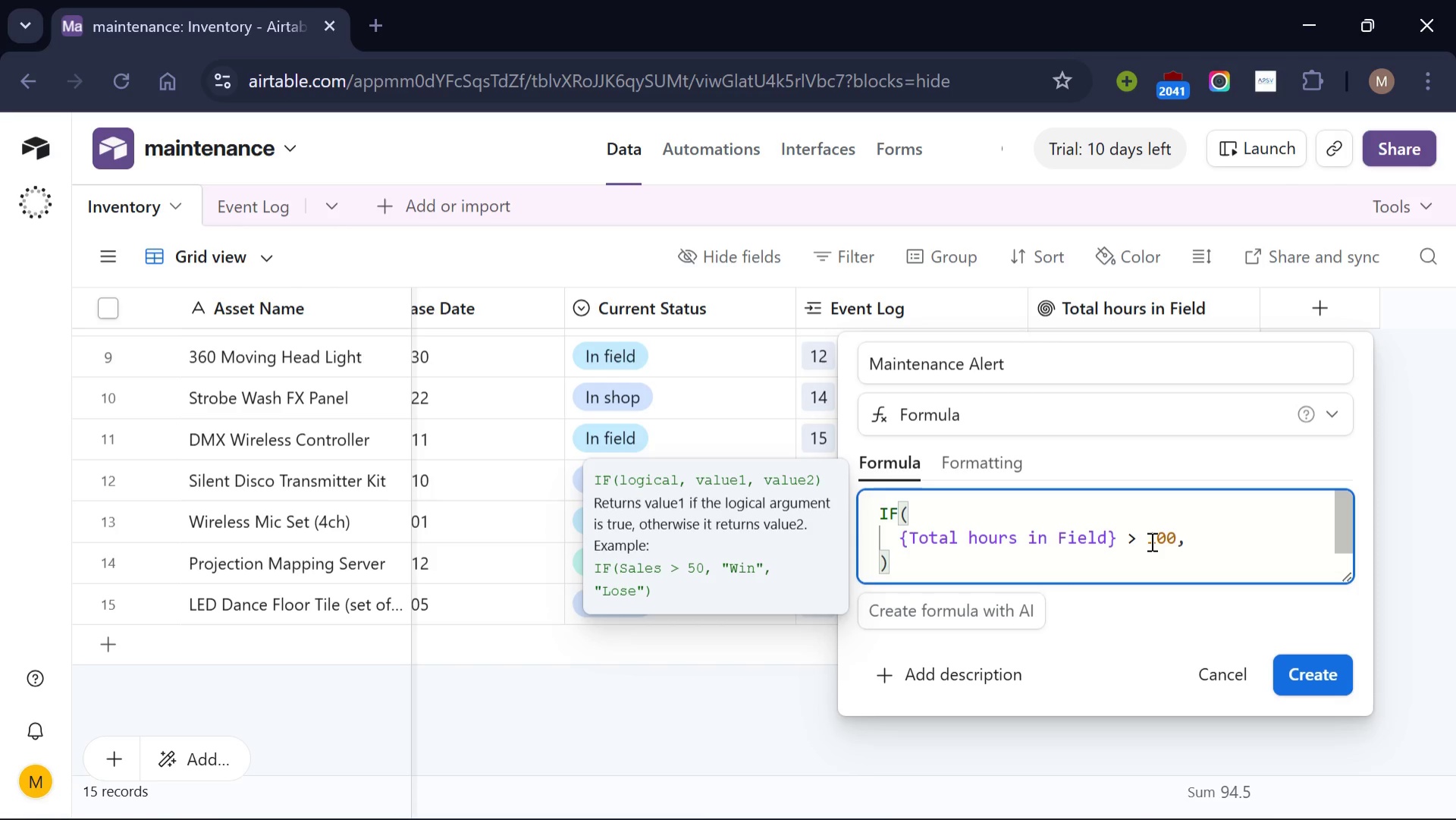 
key(Enter)
 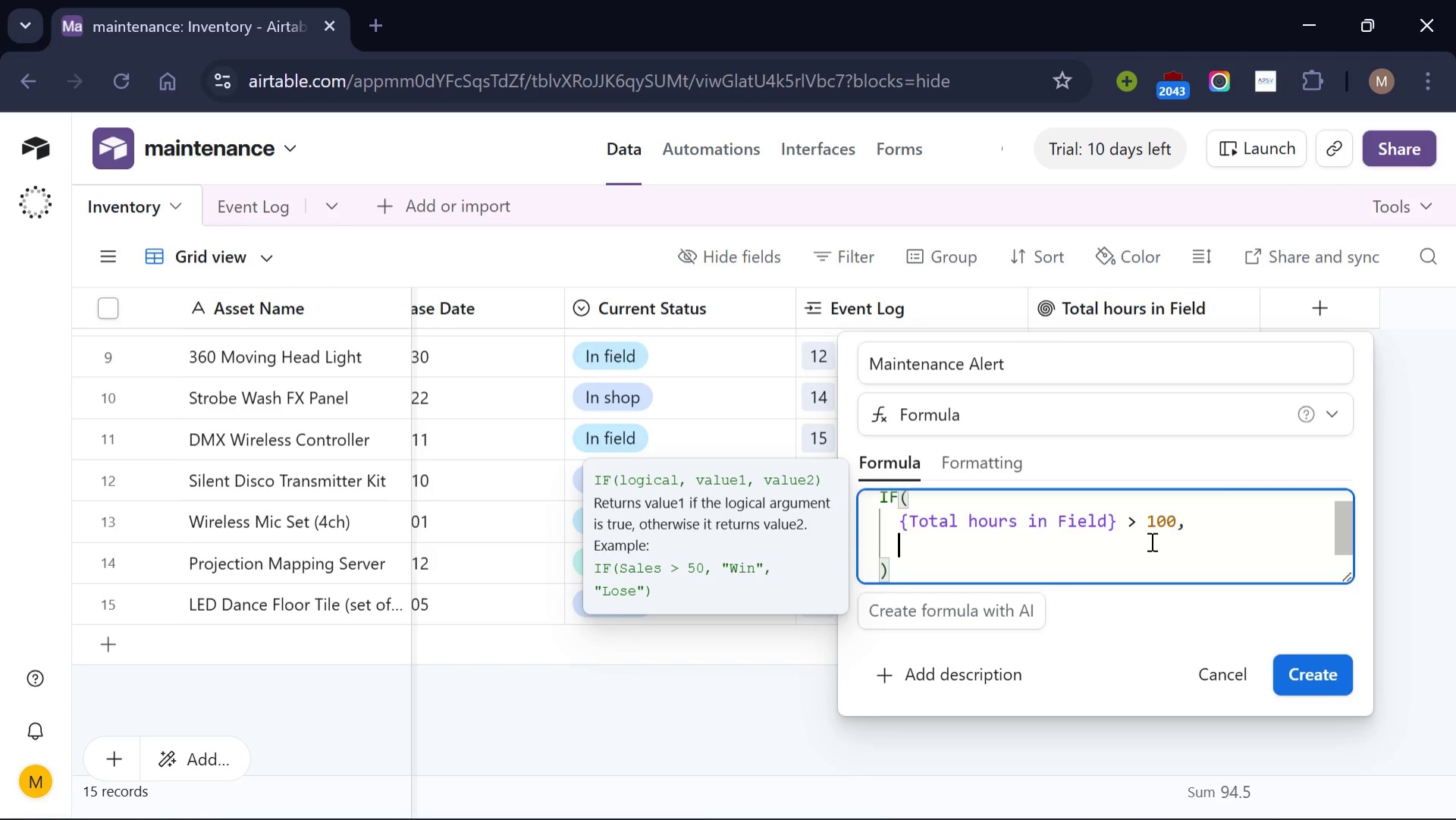 
key(Shift+Quote)
 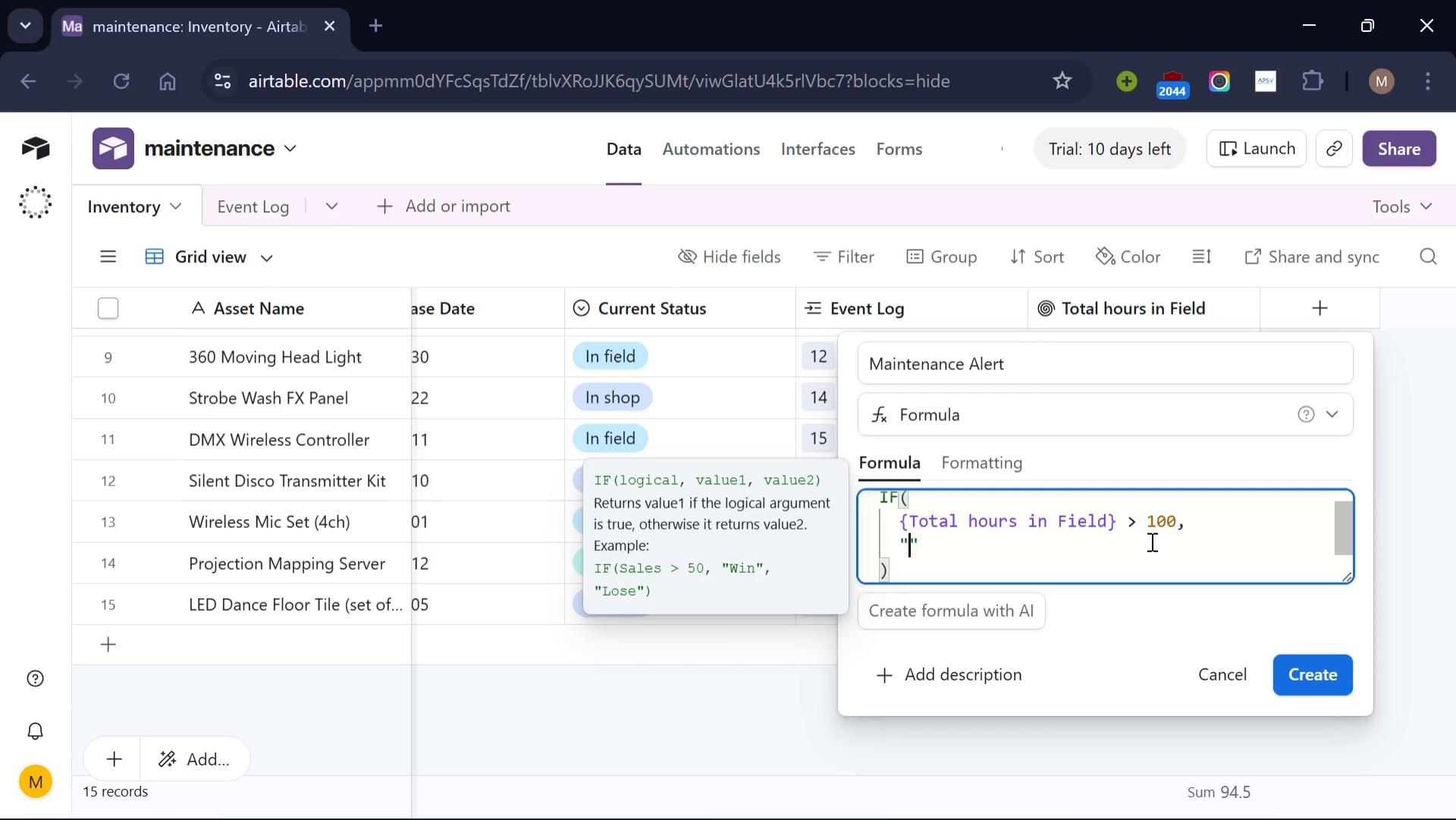 
wait(5.16)
 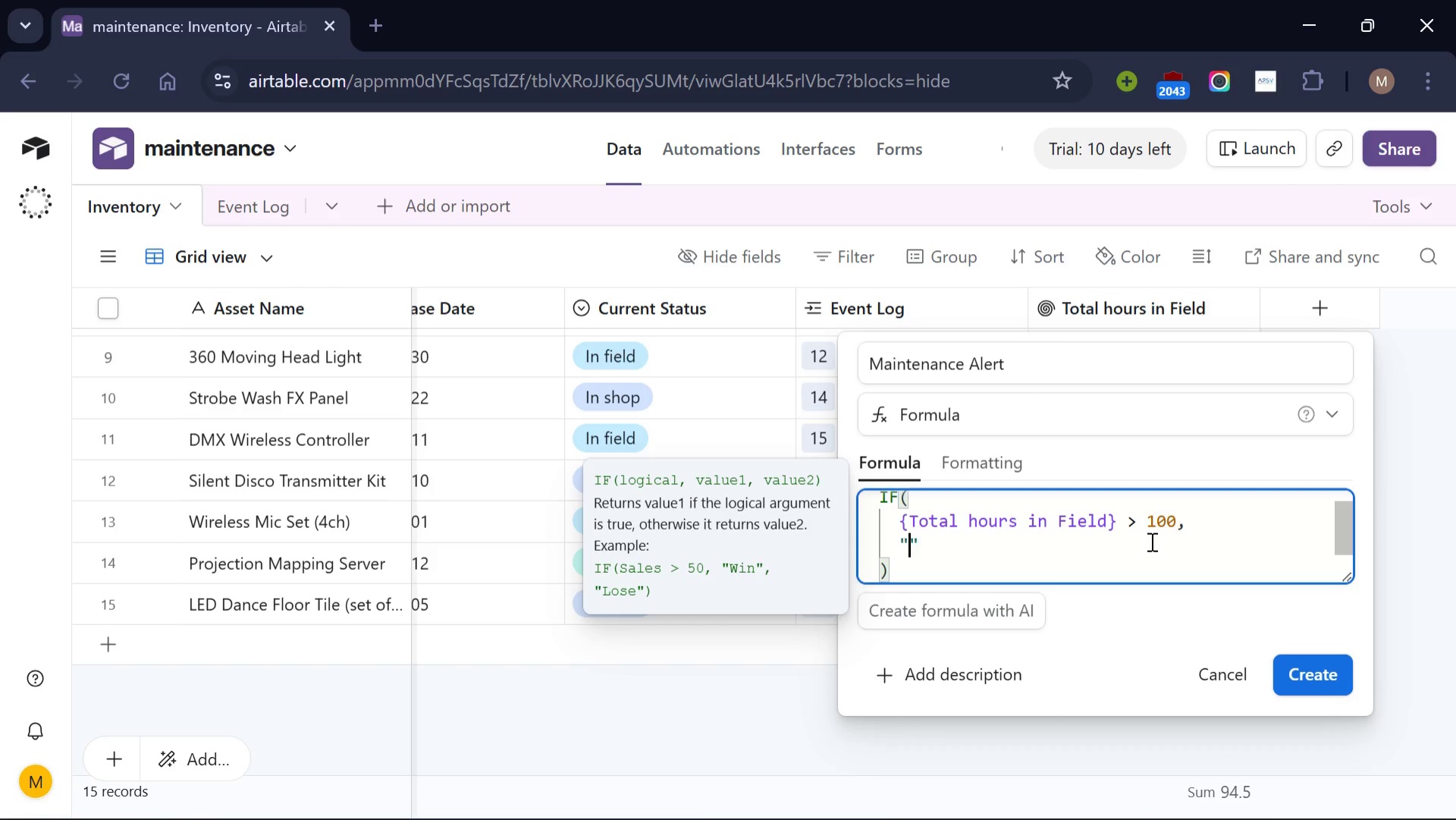 
type(Maintenance Required)
 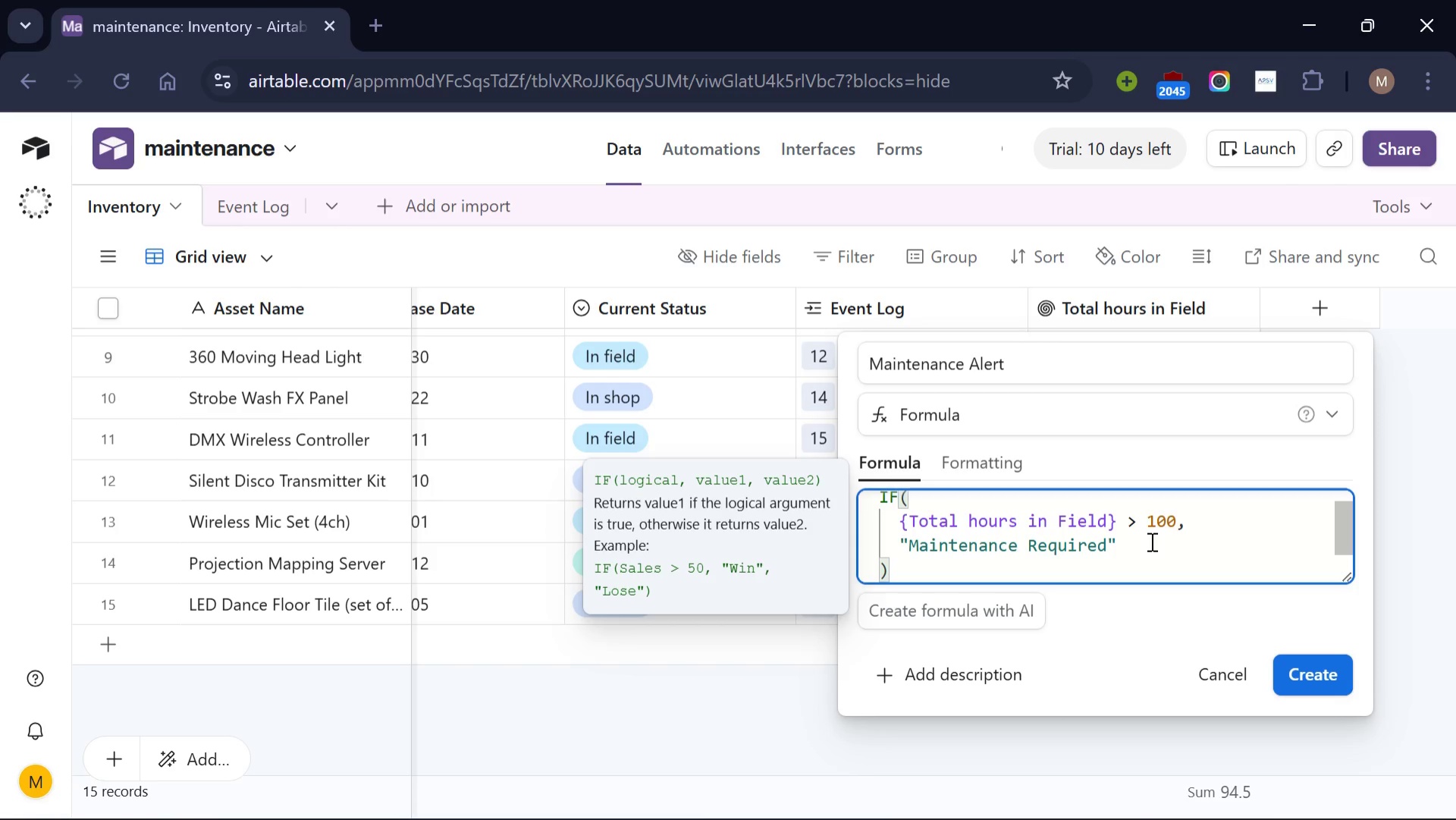 
left_click([1130, 545])
 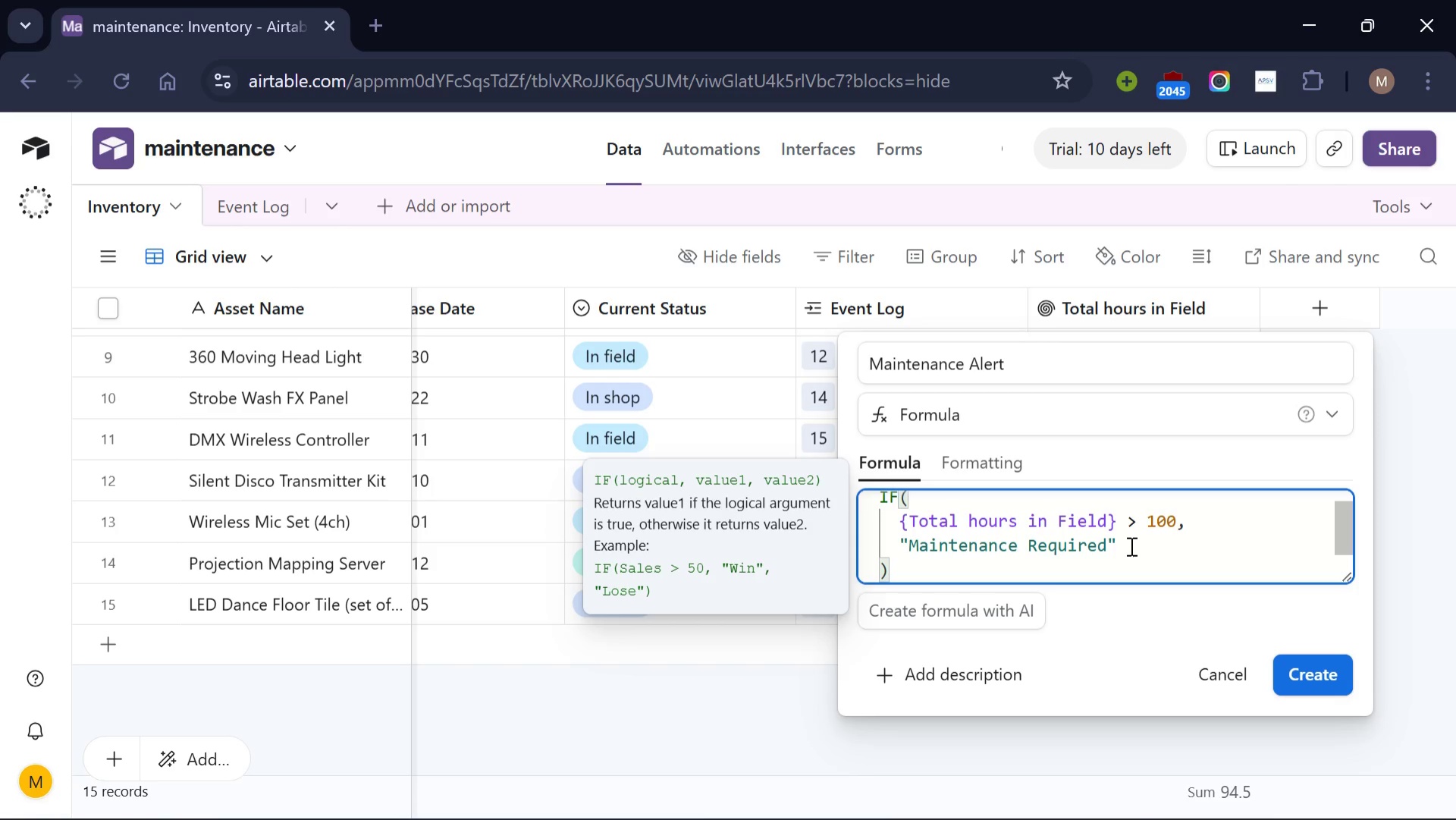 
key(Comma)
 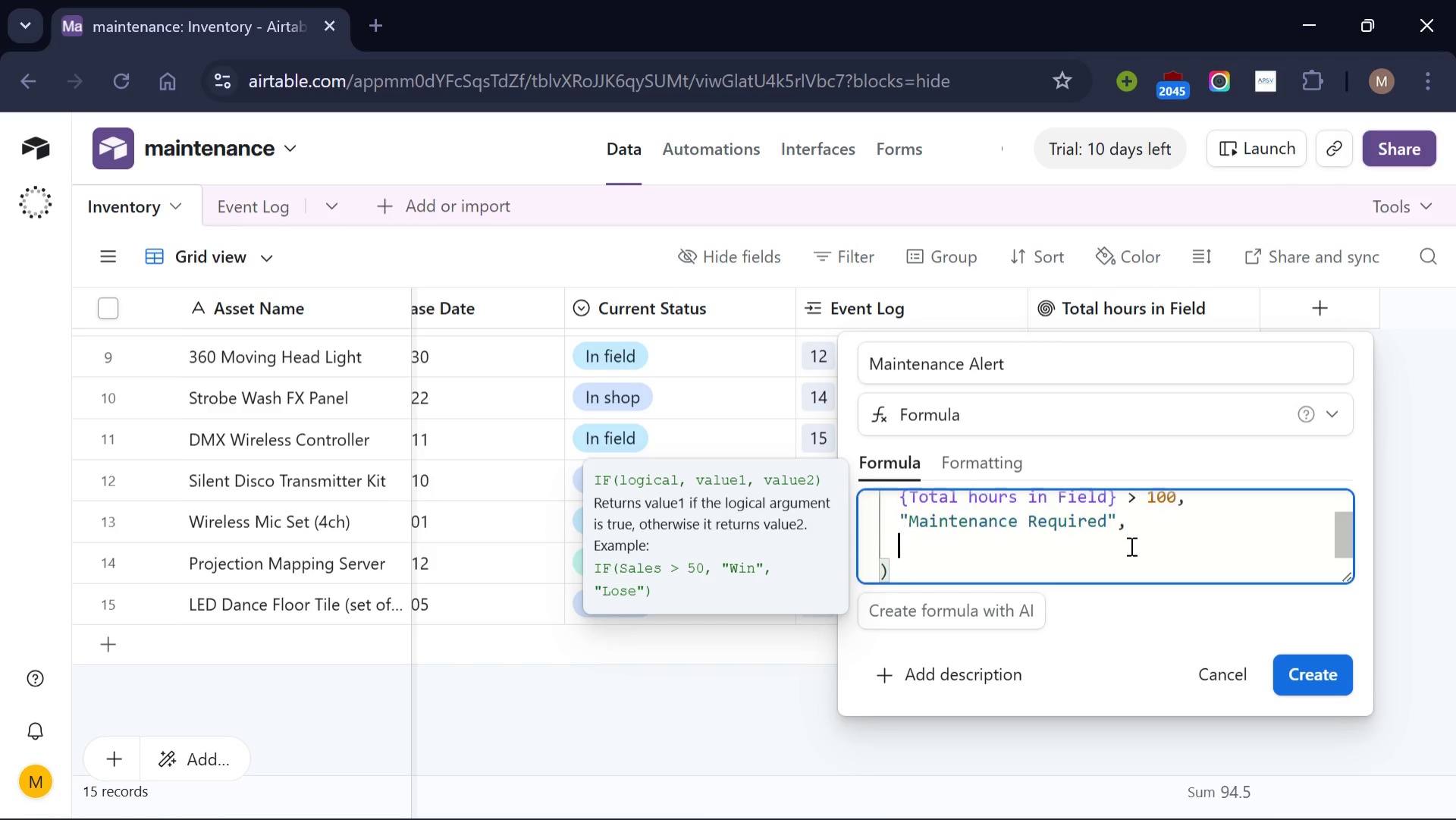 
key(Enter)
 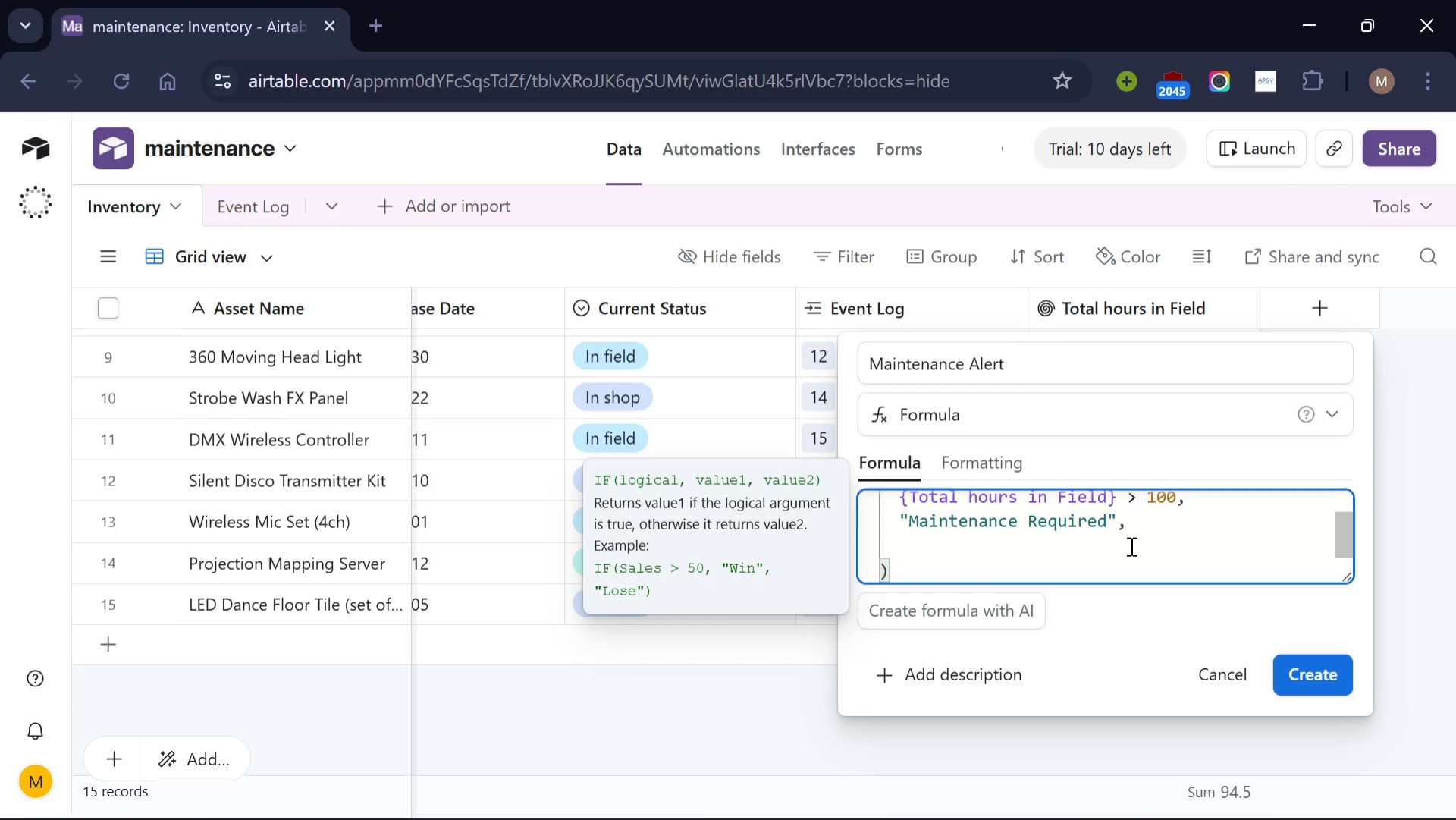 
type("OK)
 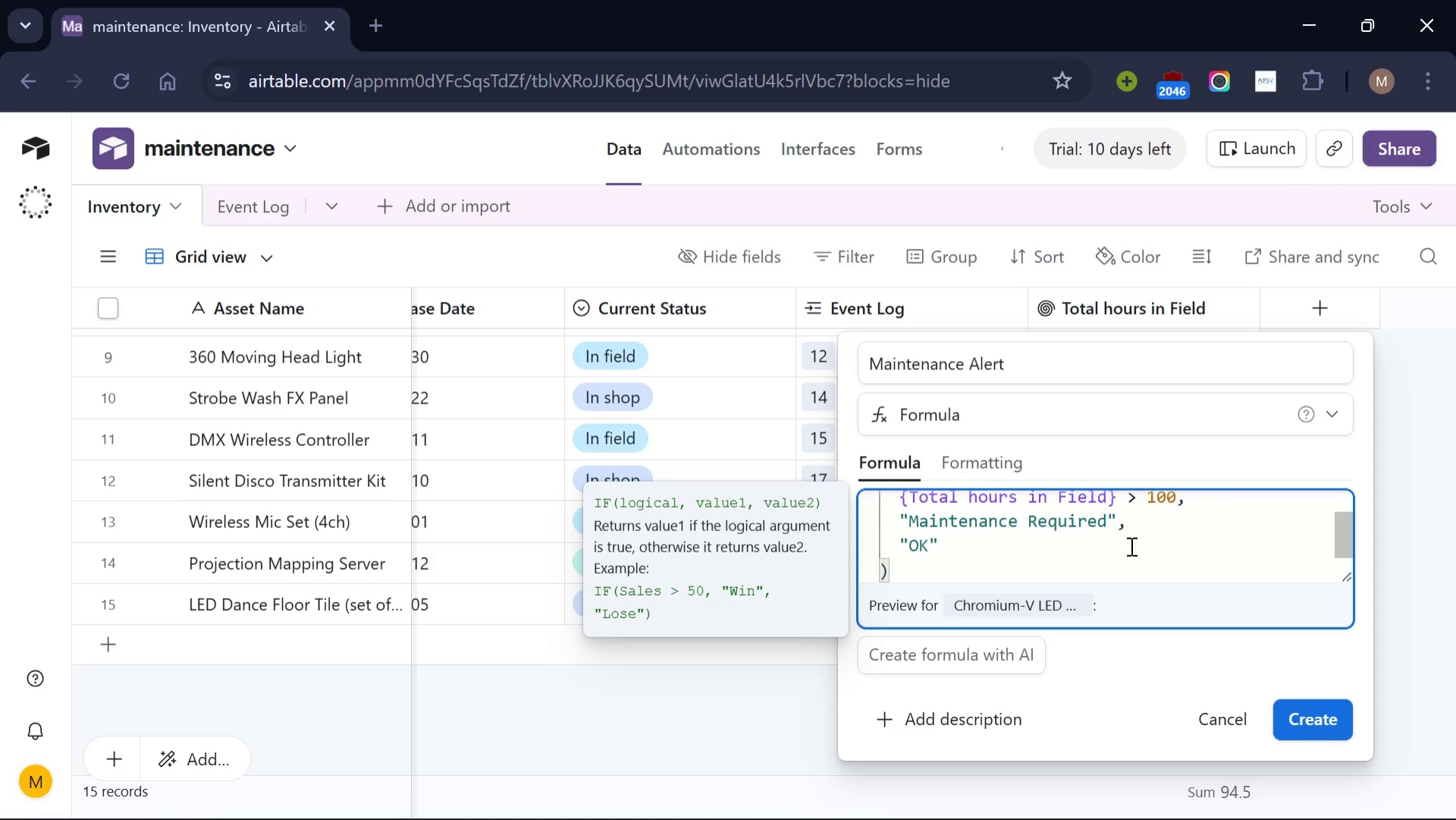 
scroll: coordinate [1130, 545], scroll_direction: none, amount: 0.0
 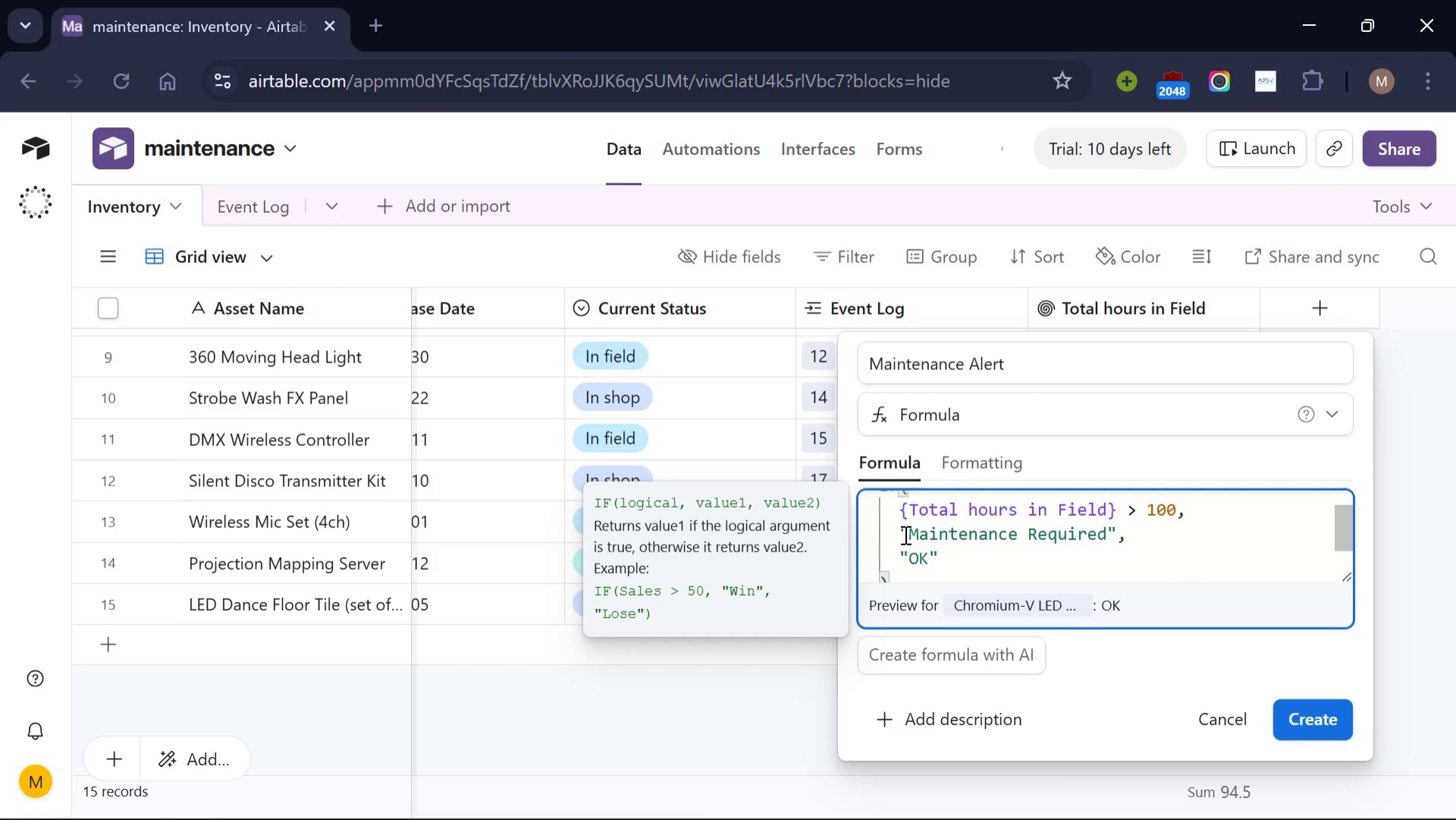 
left_click([909, 536])
 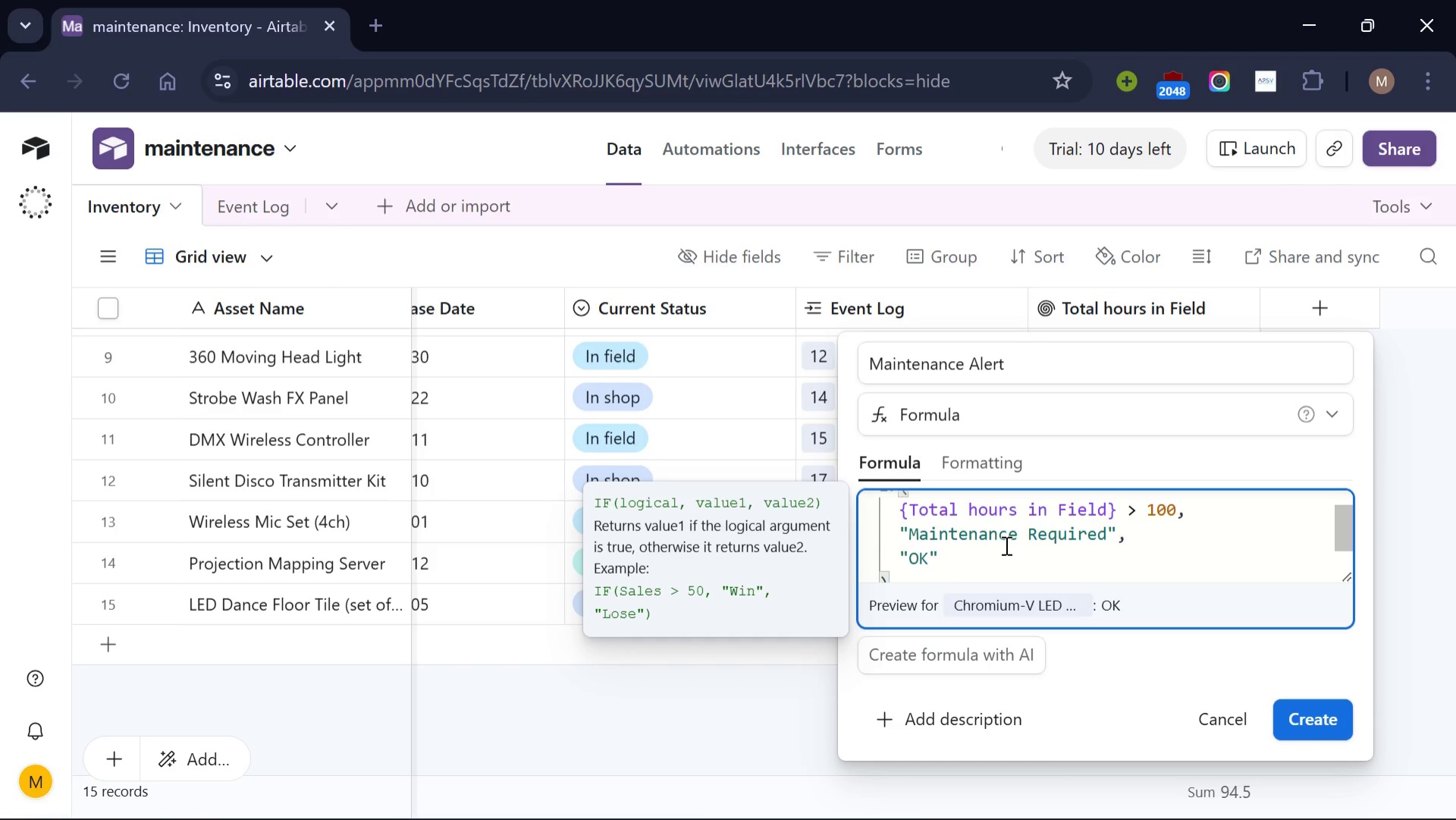 
wait(7.91)
 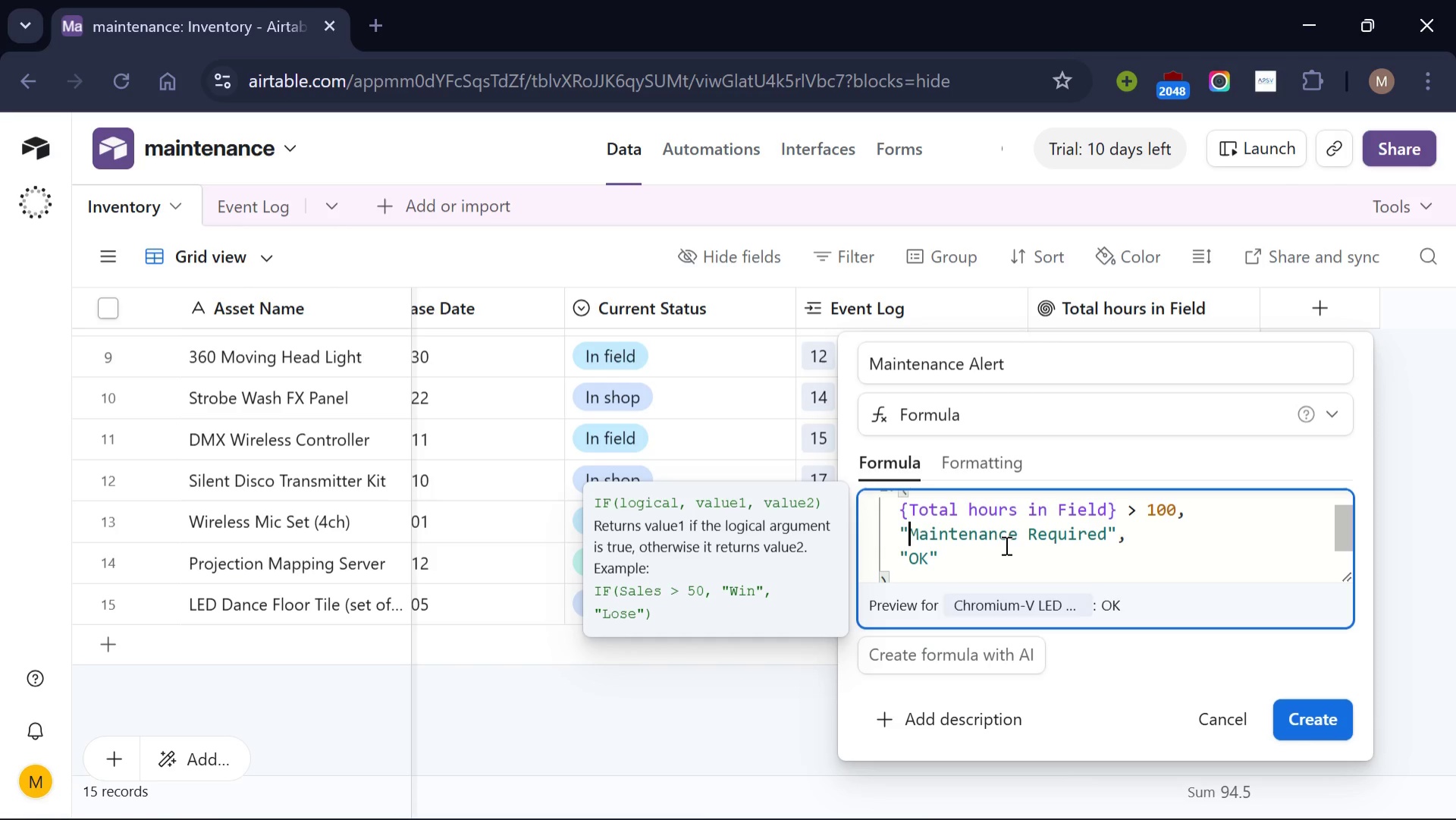 
key(Meta+V)
 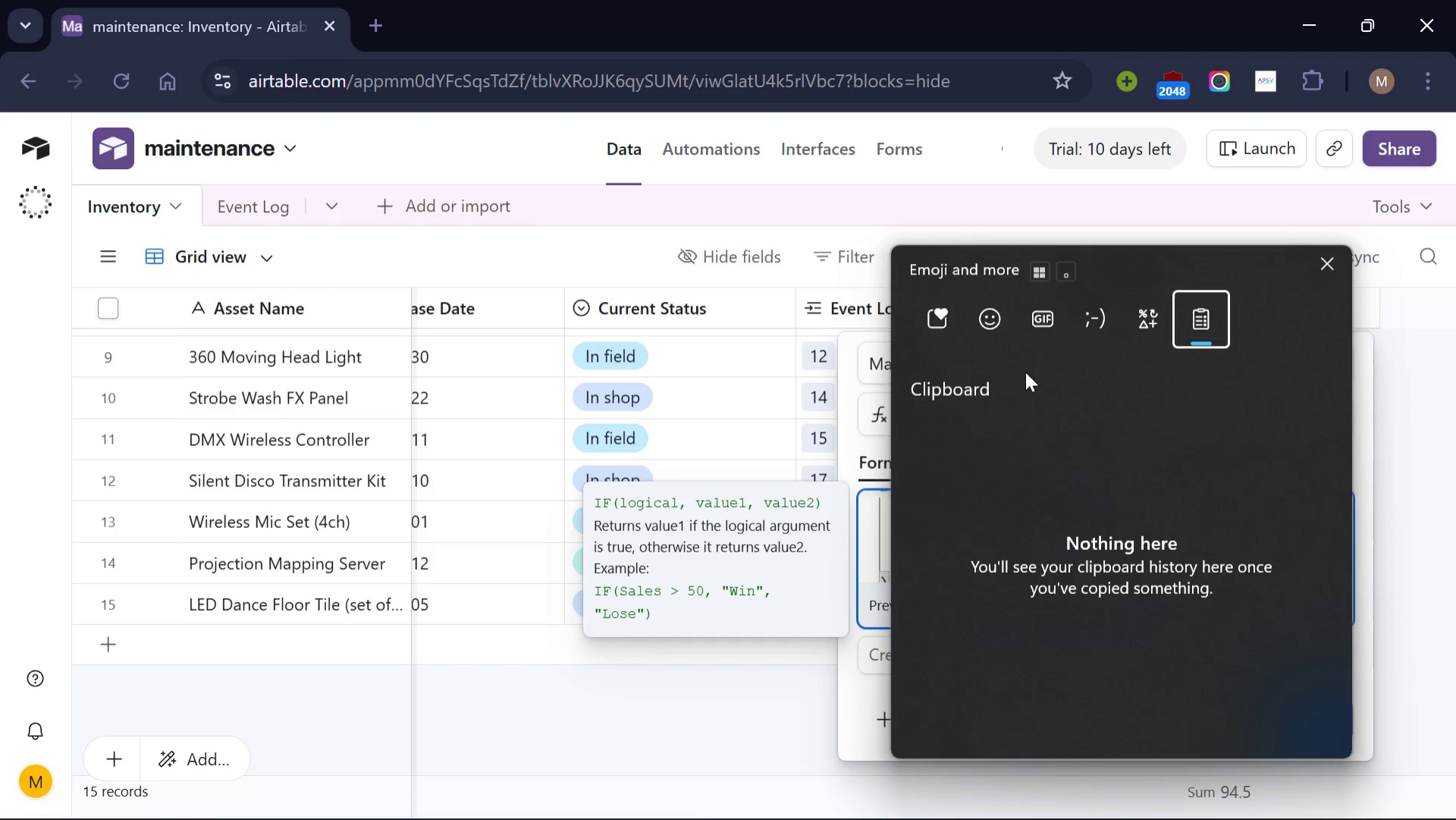 
left_click([987, 316])
 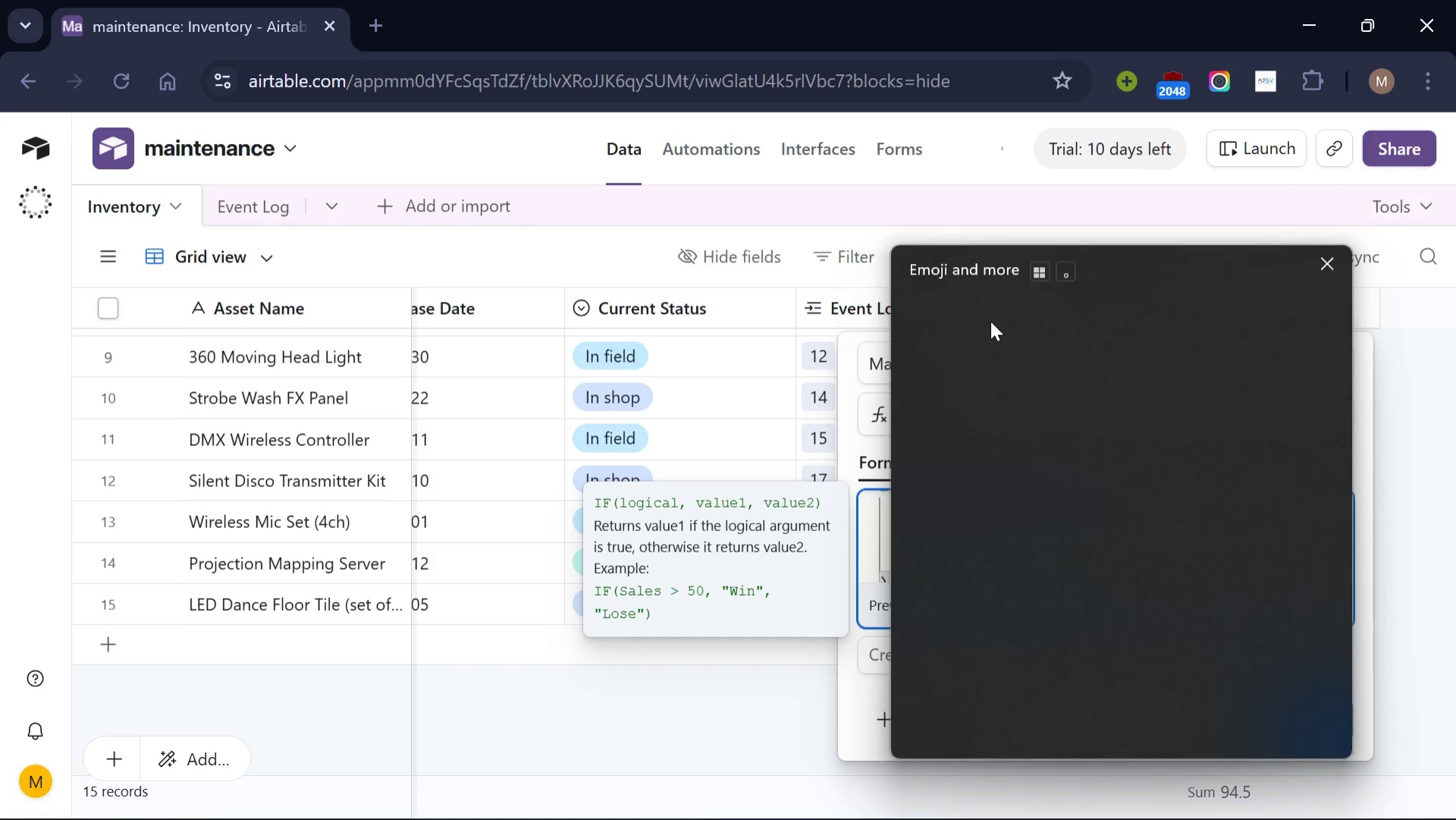 
mouse_move([1075, 453])
 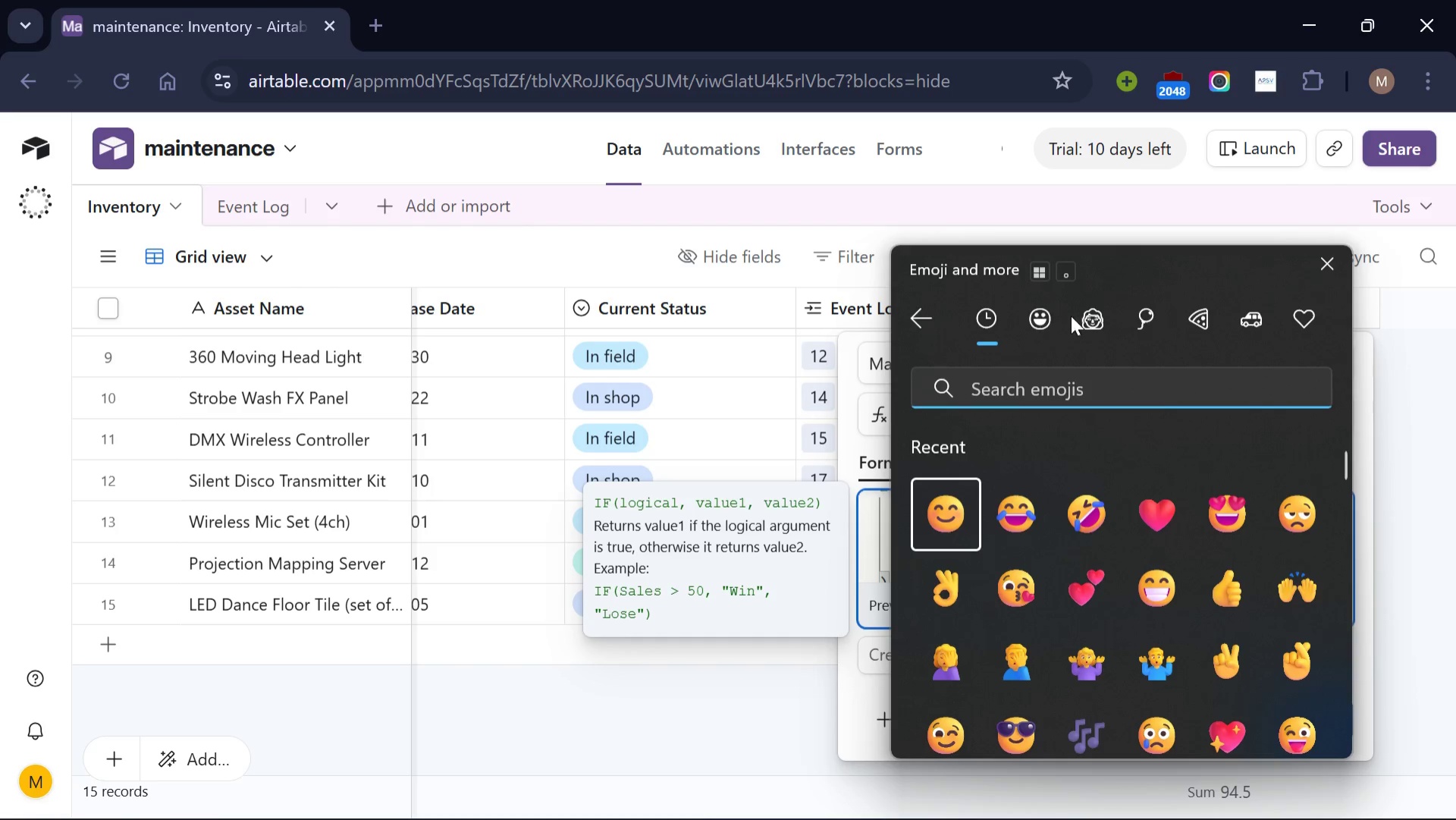 
mouse_move([1110, 621])
 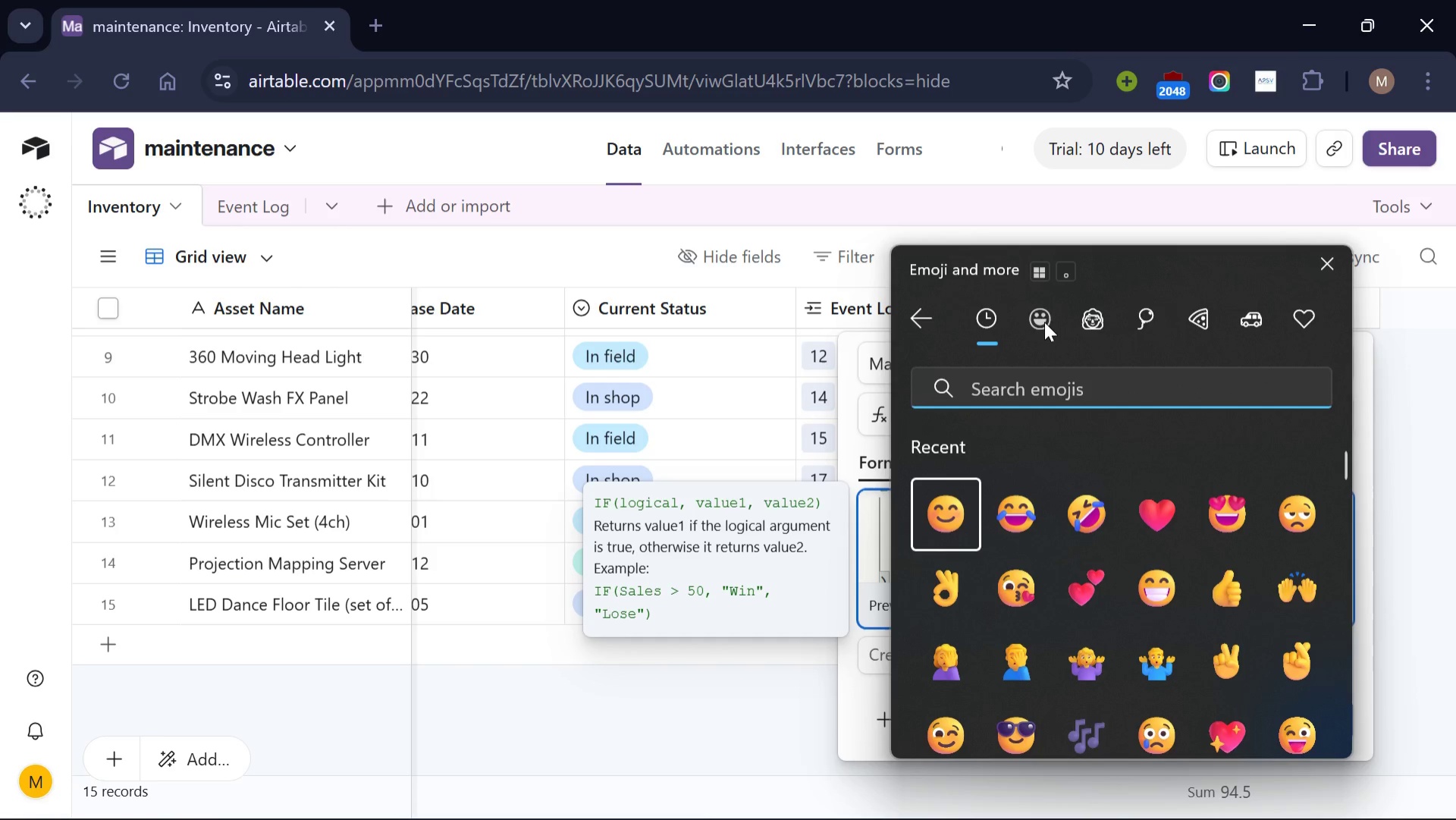 
left_click([1044, 322])
 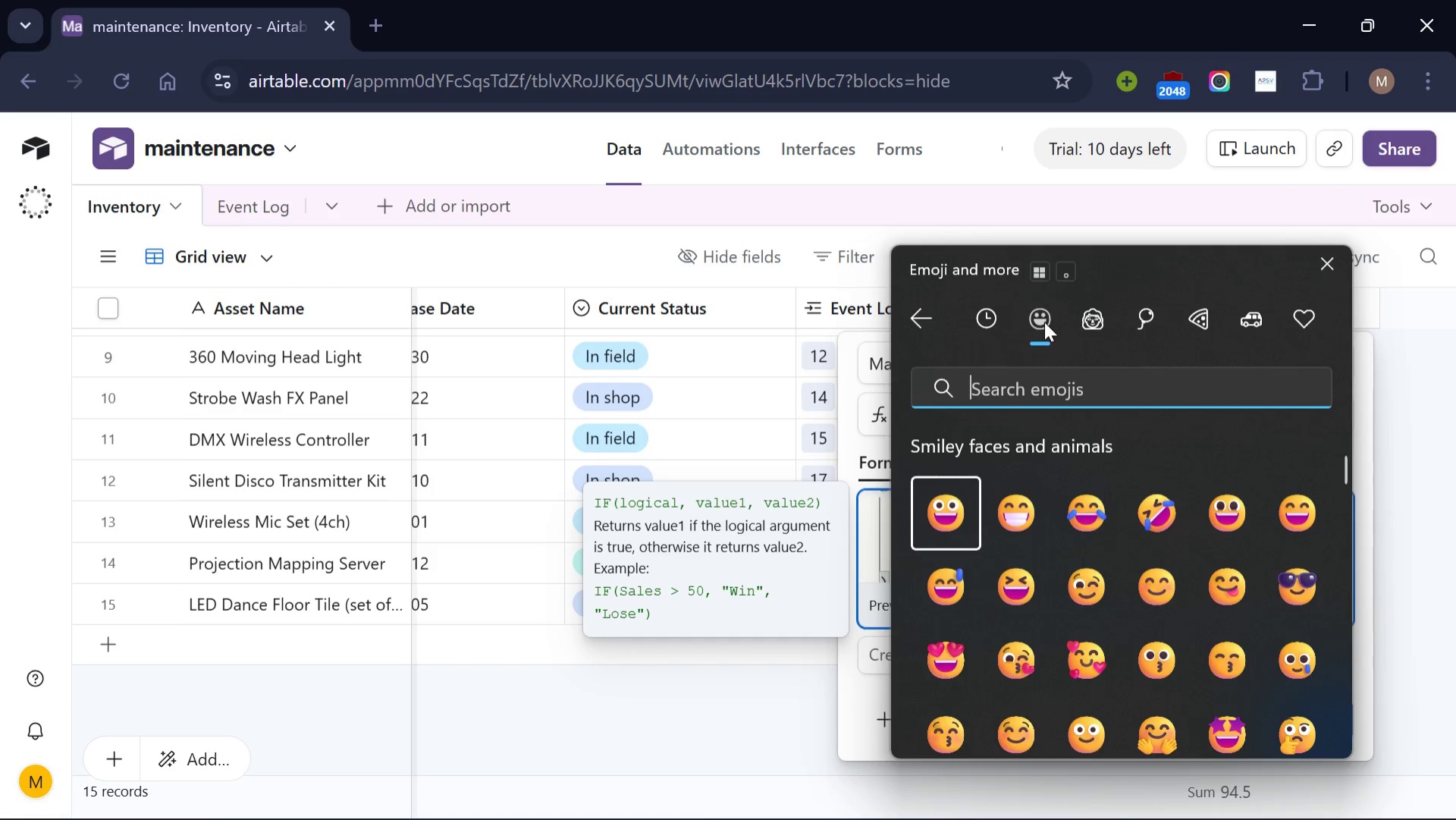 
mouse_move([1138, 575])
 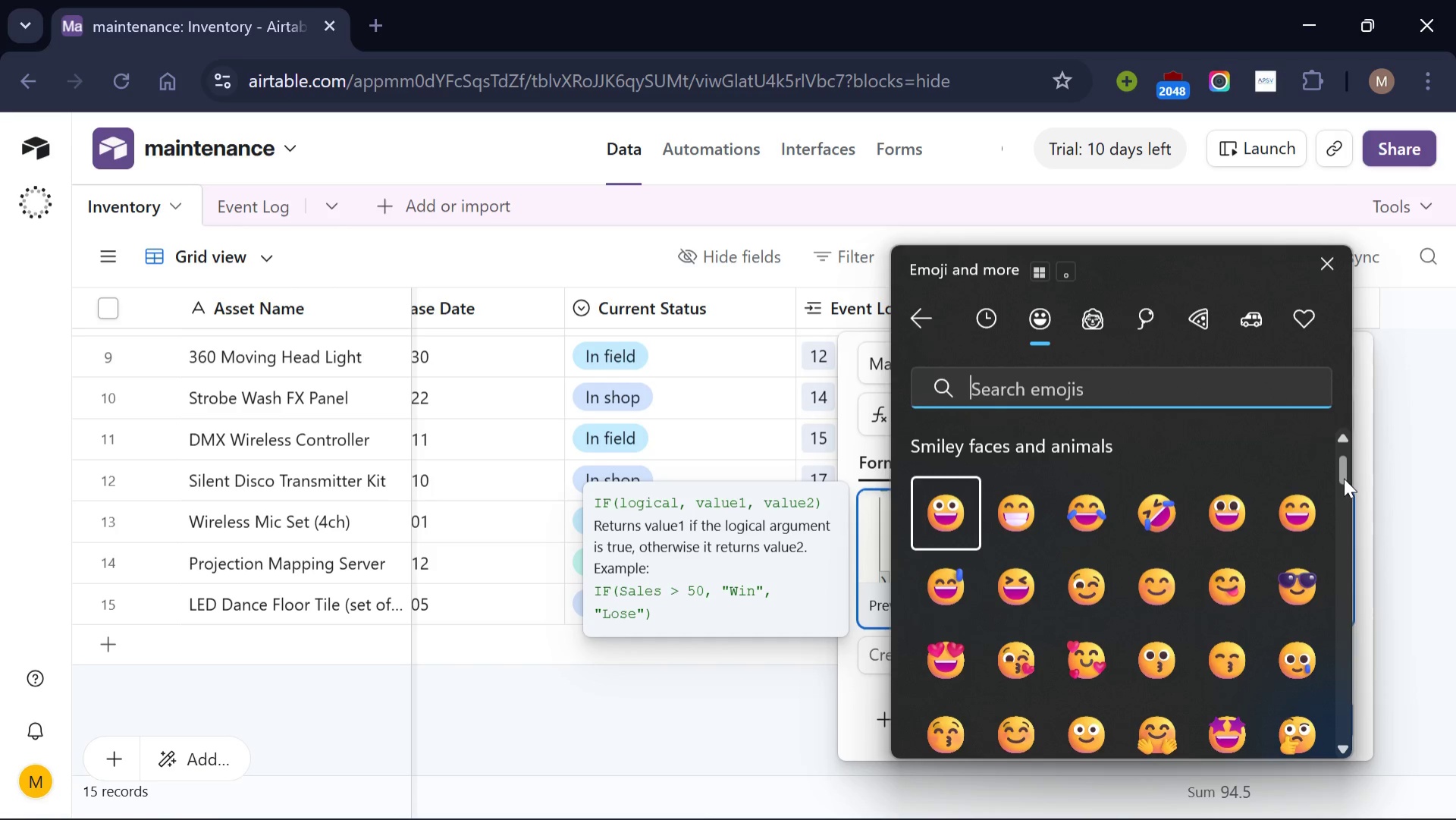 
left_click_drag(start_coordinate=[1344, 478], to_coordinate=[1345, 533])
 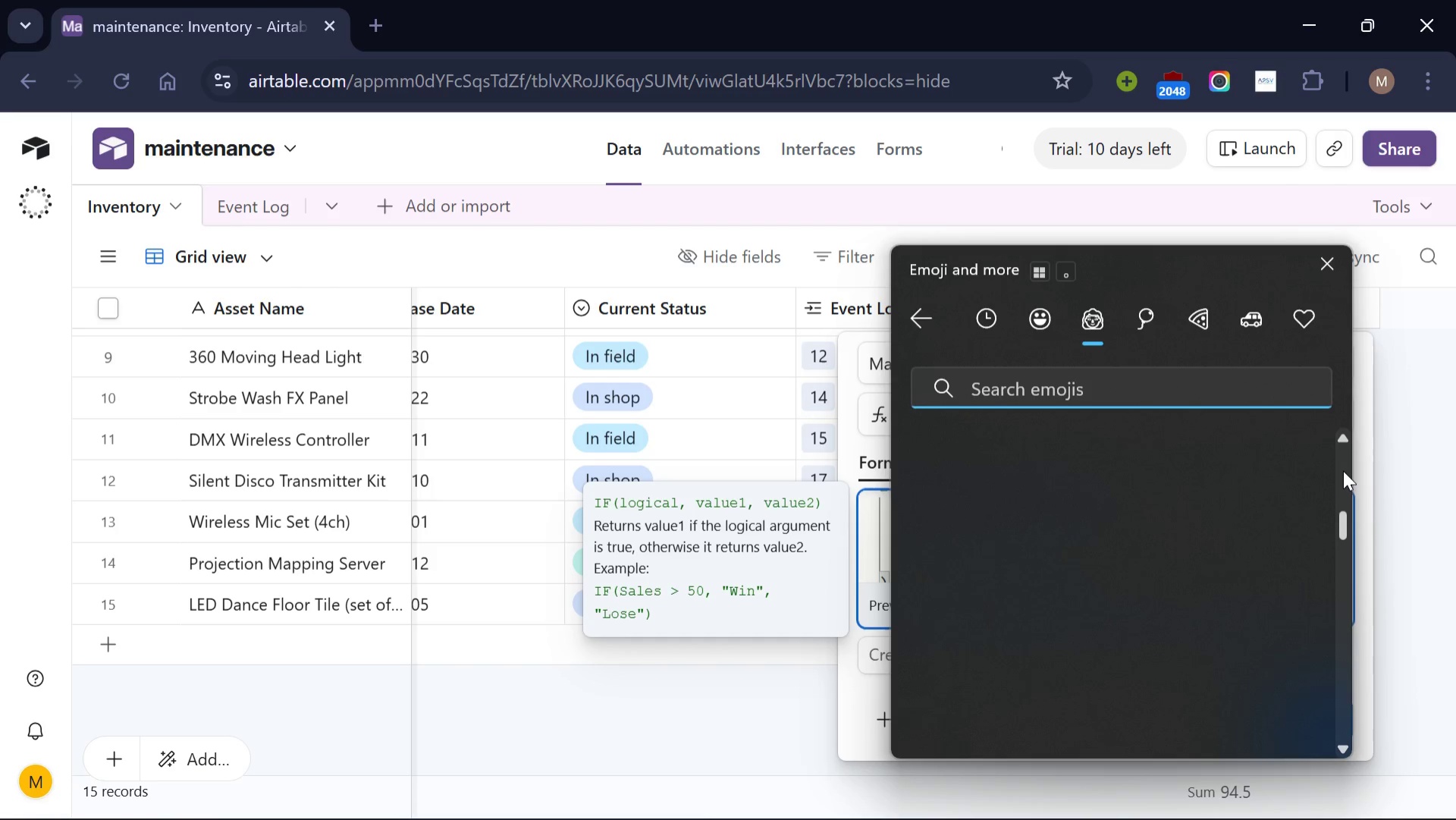 
left_click([1343, 470])
 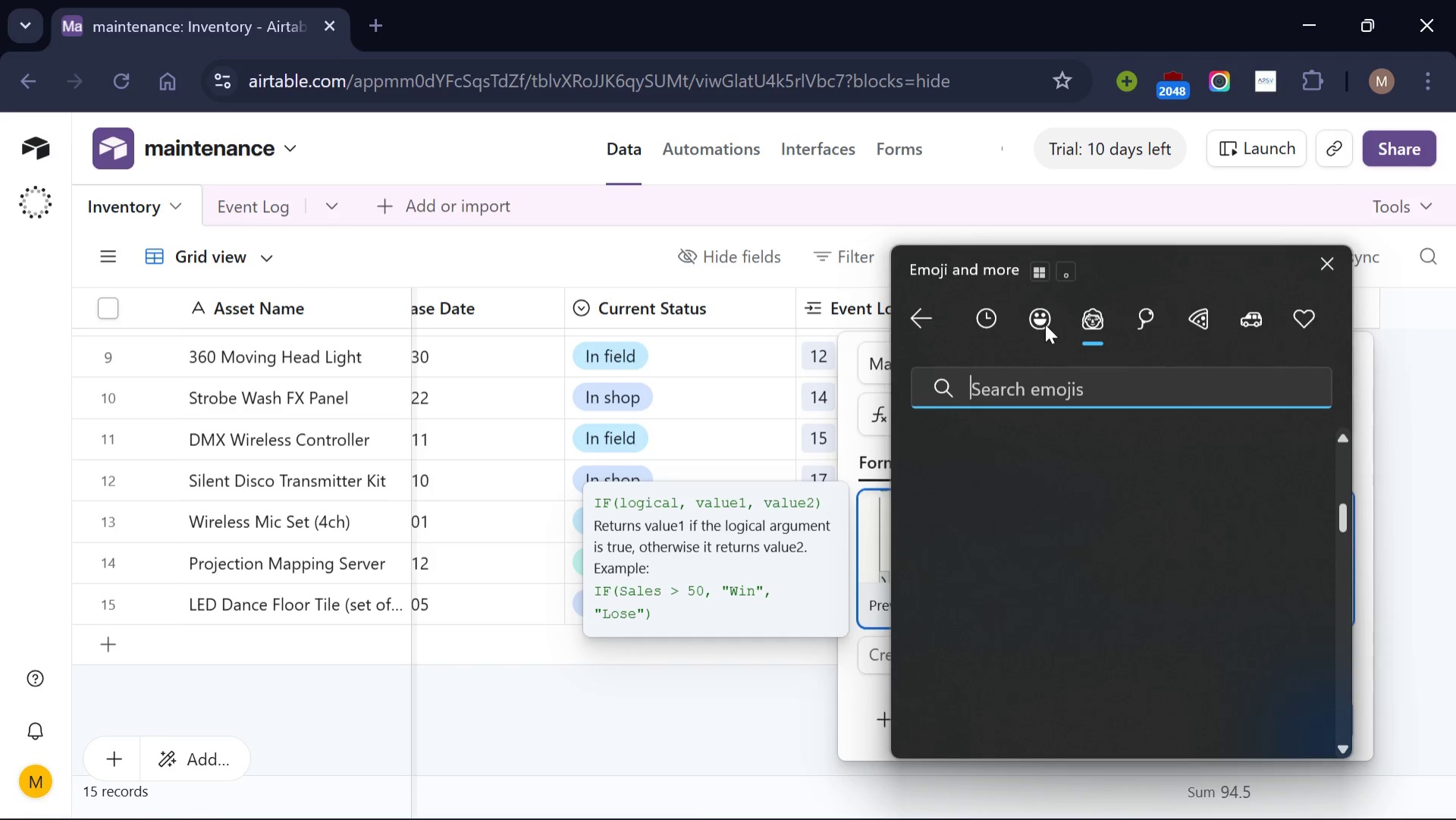 
left_click([1045, 324])
 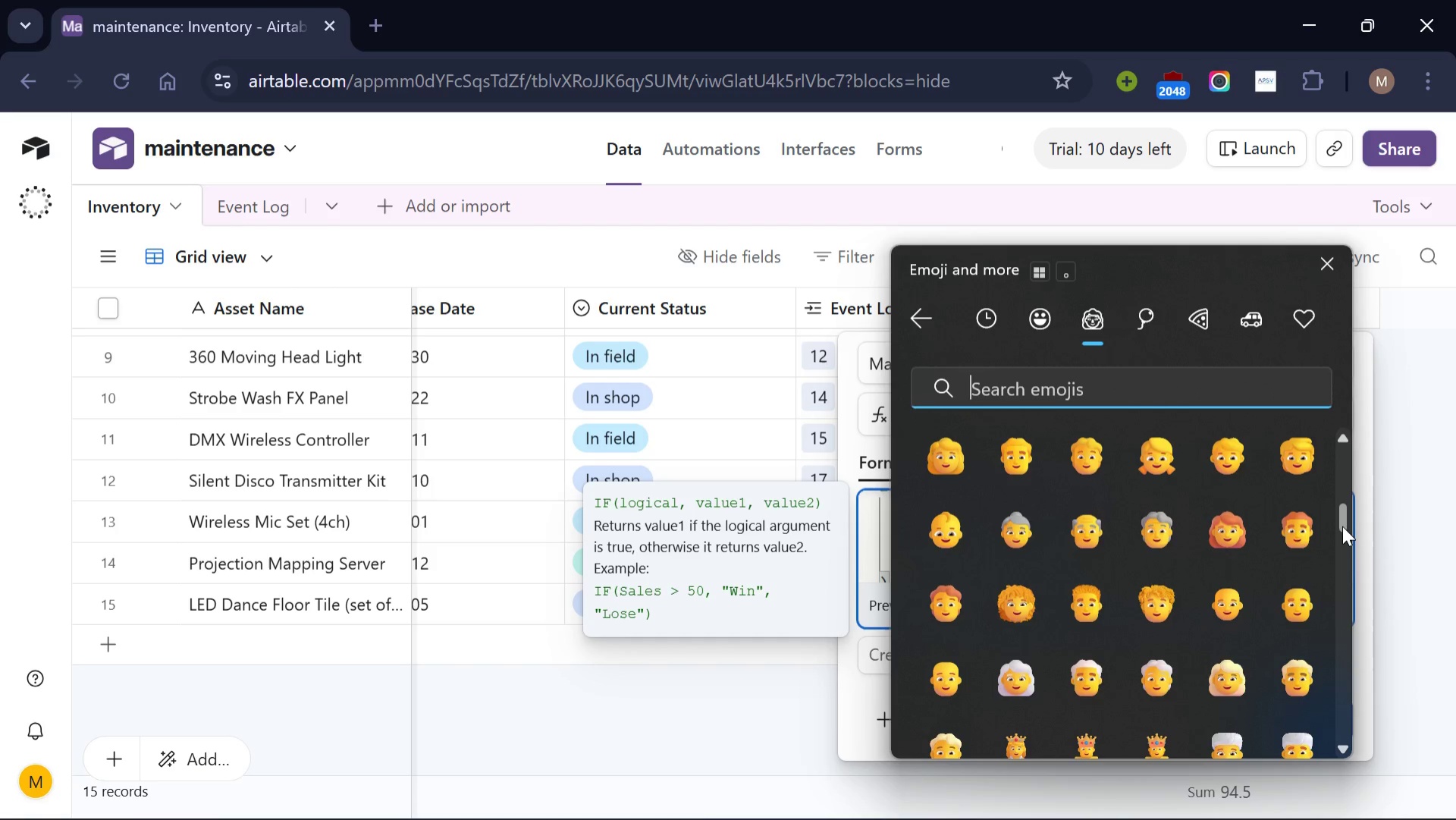 
left_click_drag(start_coordinate=[1342, 526], to_coordinate=[1351, 517])
 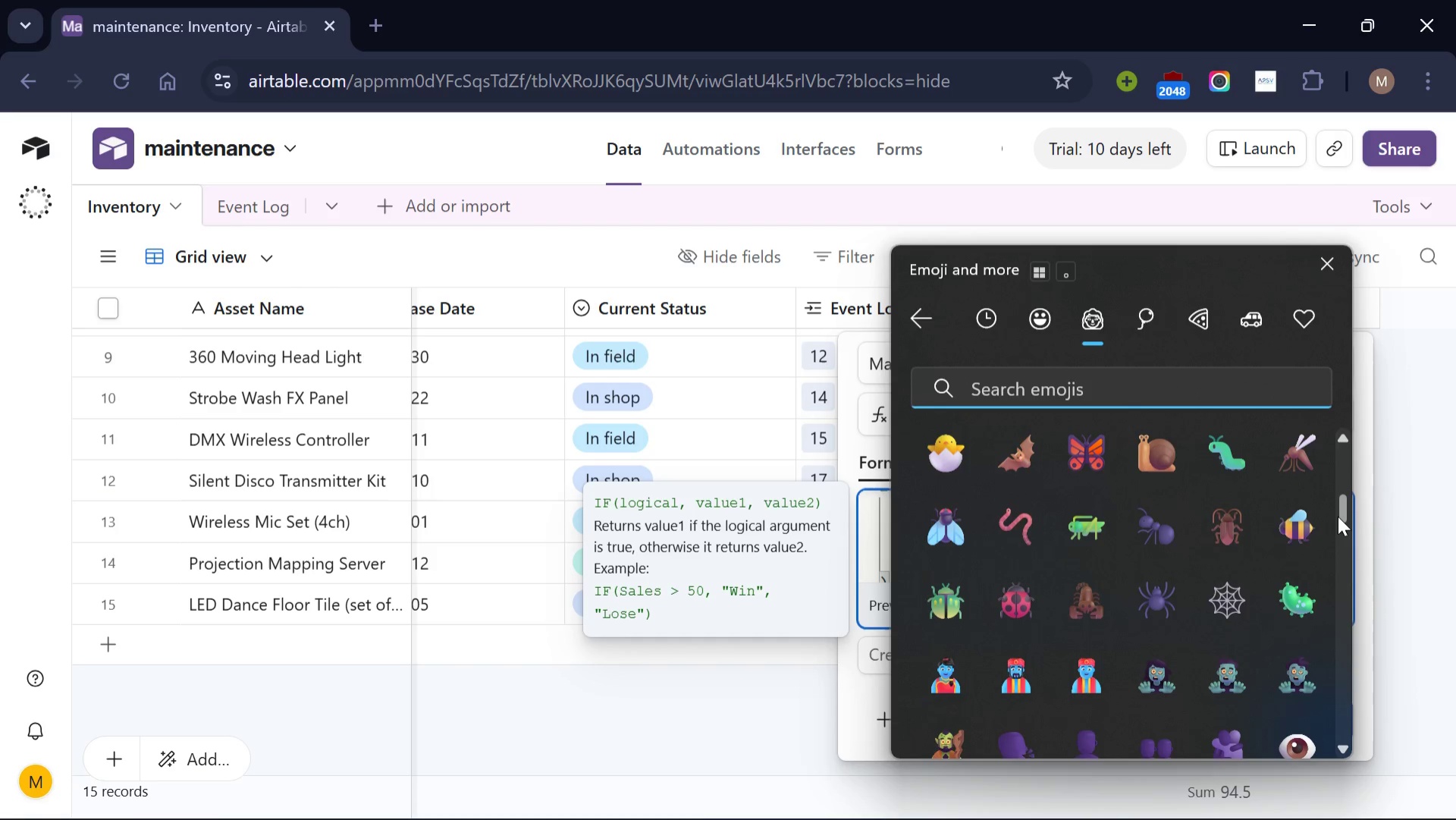 
wait(5.17)
 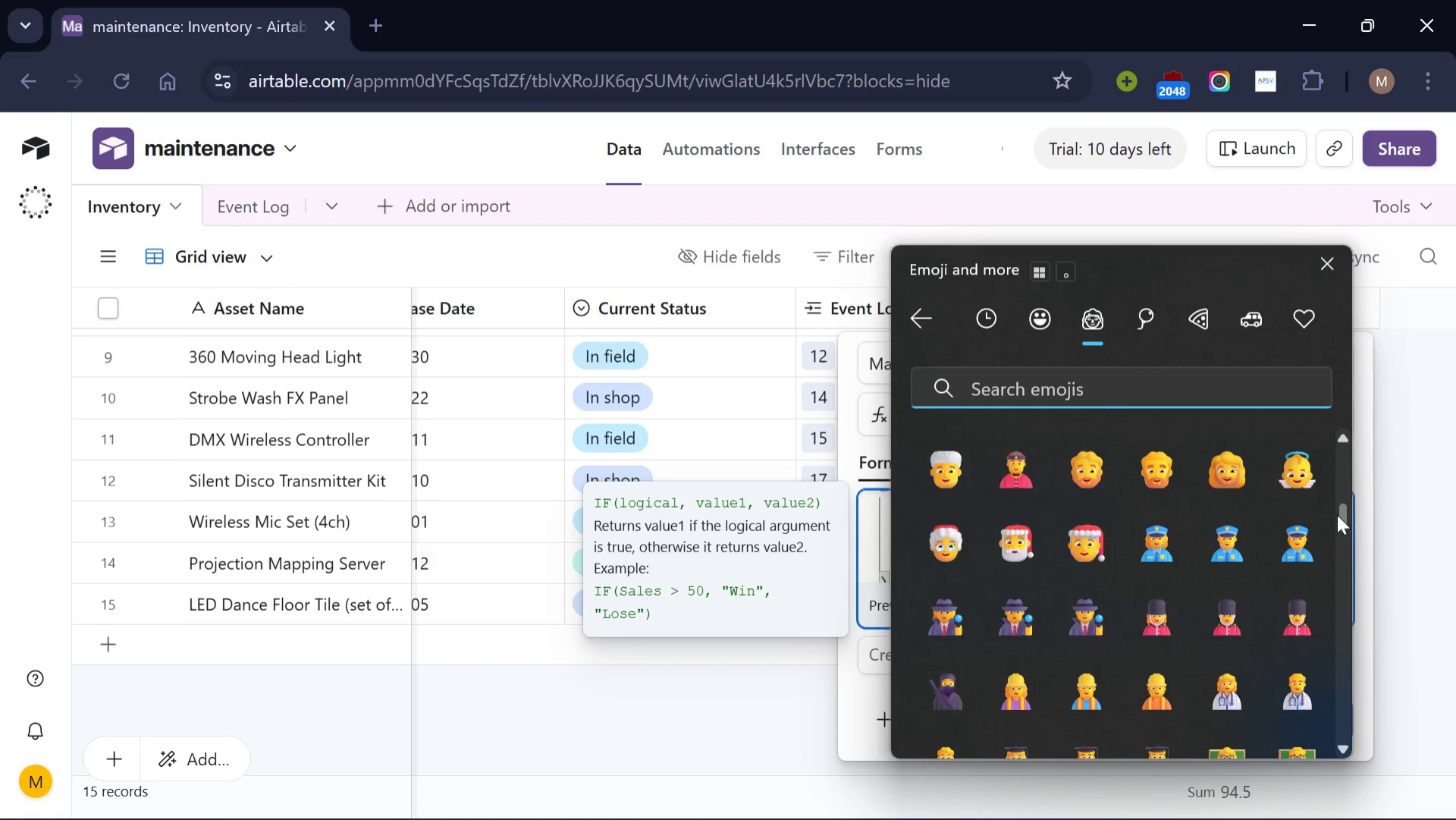 
left_click_drag(start_coordinate=[1338, 516], to_coordinate=[1329, 605])
 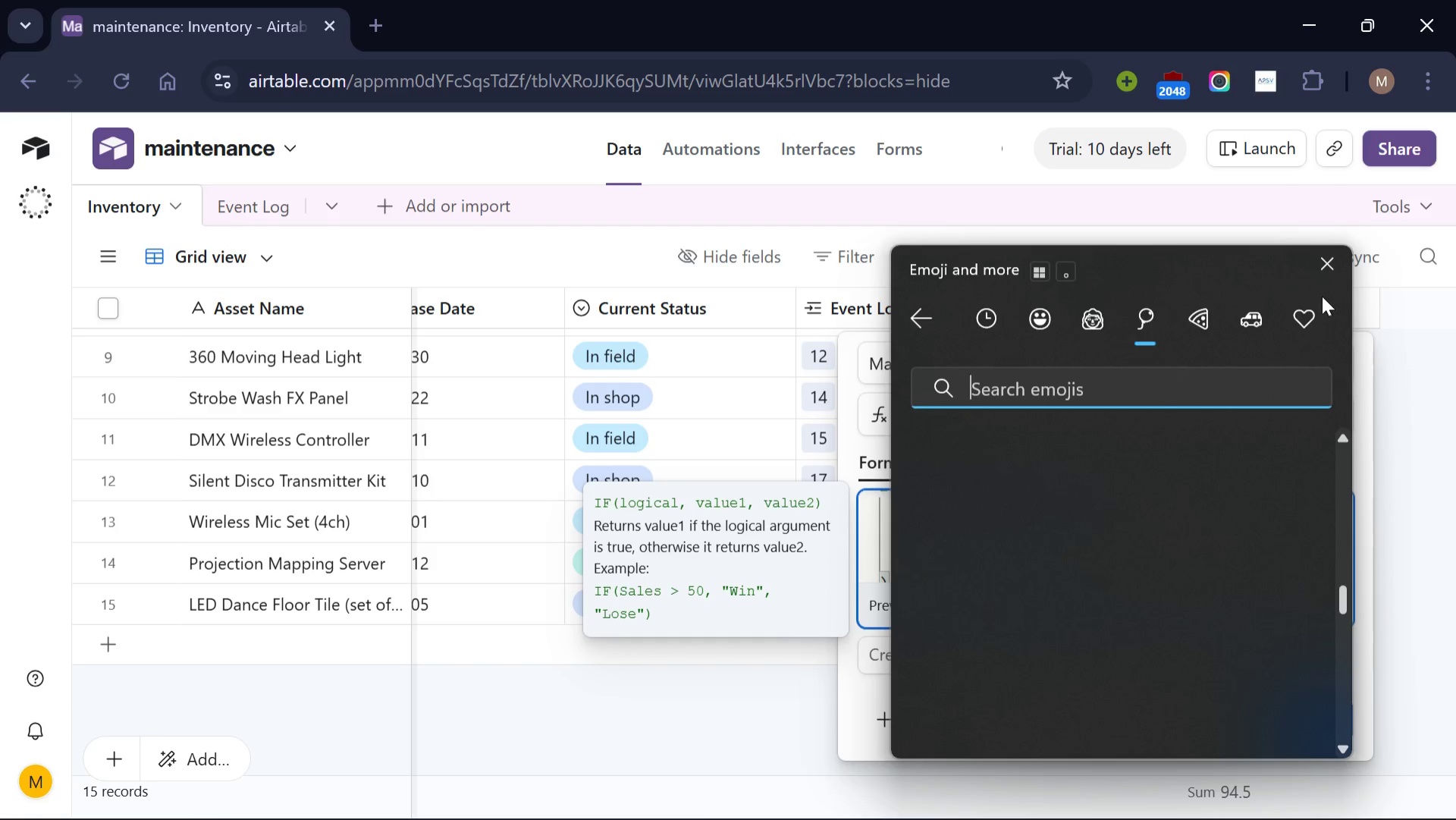 
left_click([1323, 262])
 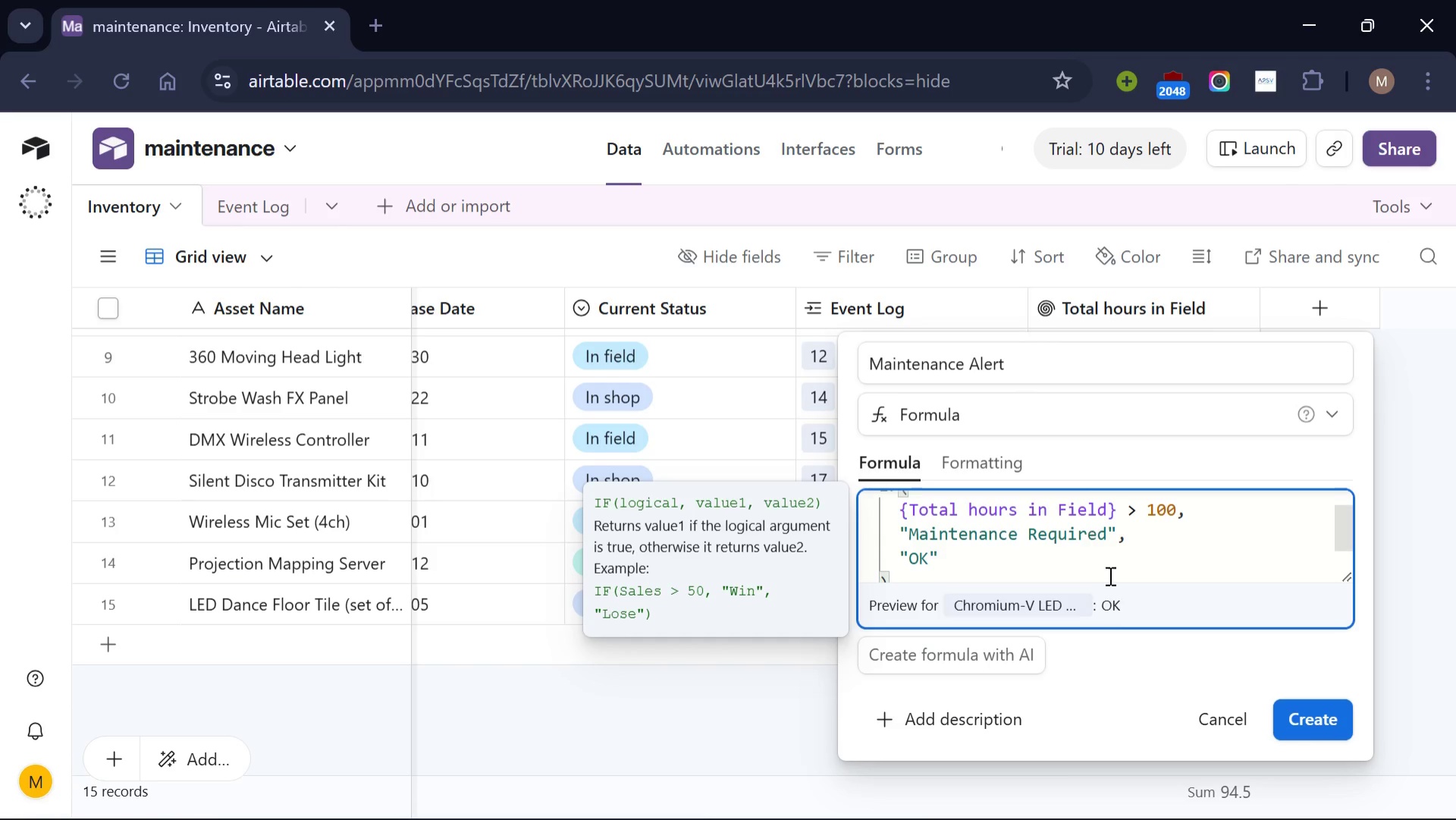 
wait(8.84)
 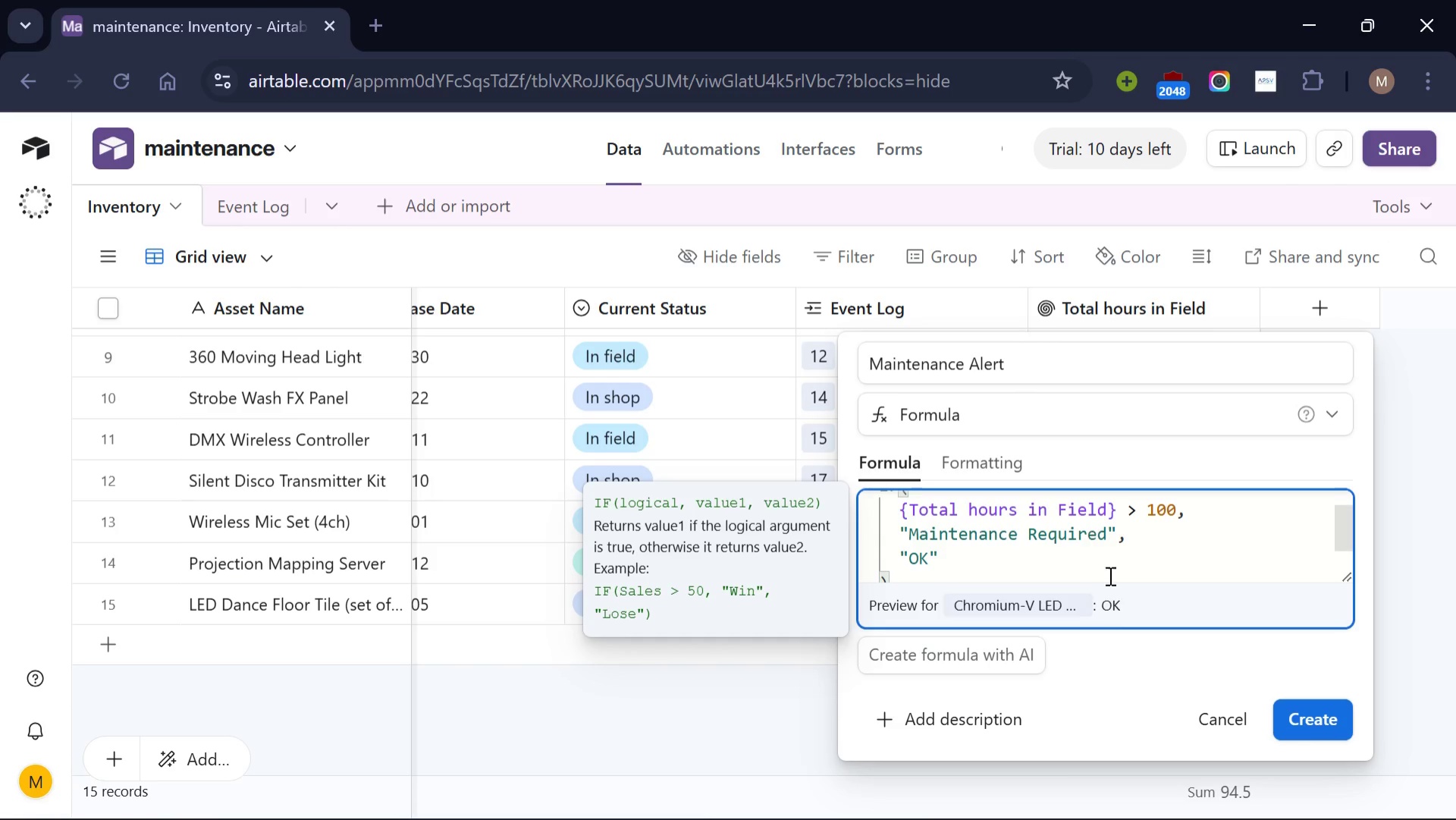 
left_click([1295, 715])
 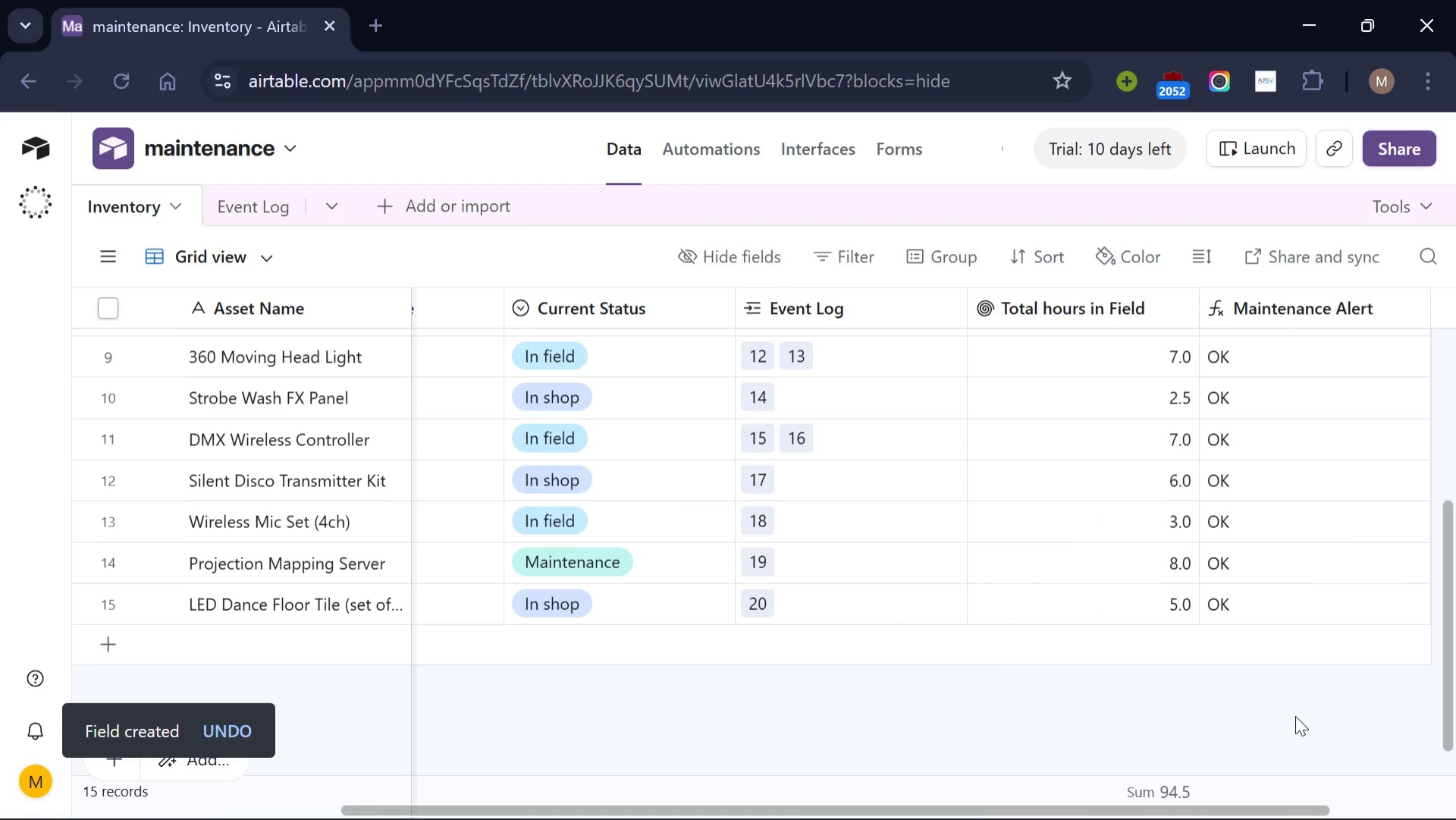 
scroll: coordinate [1006, 501], scroll_direction: down, amount: 2.0
 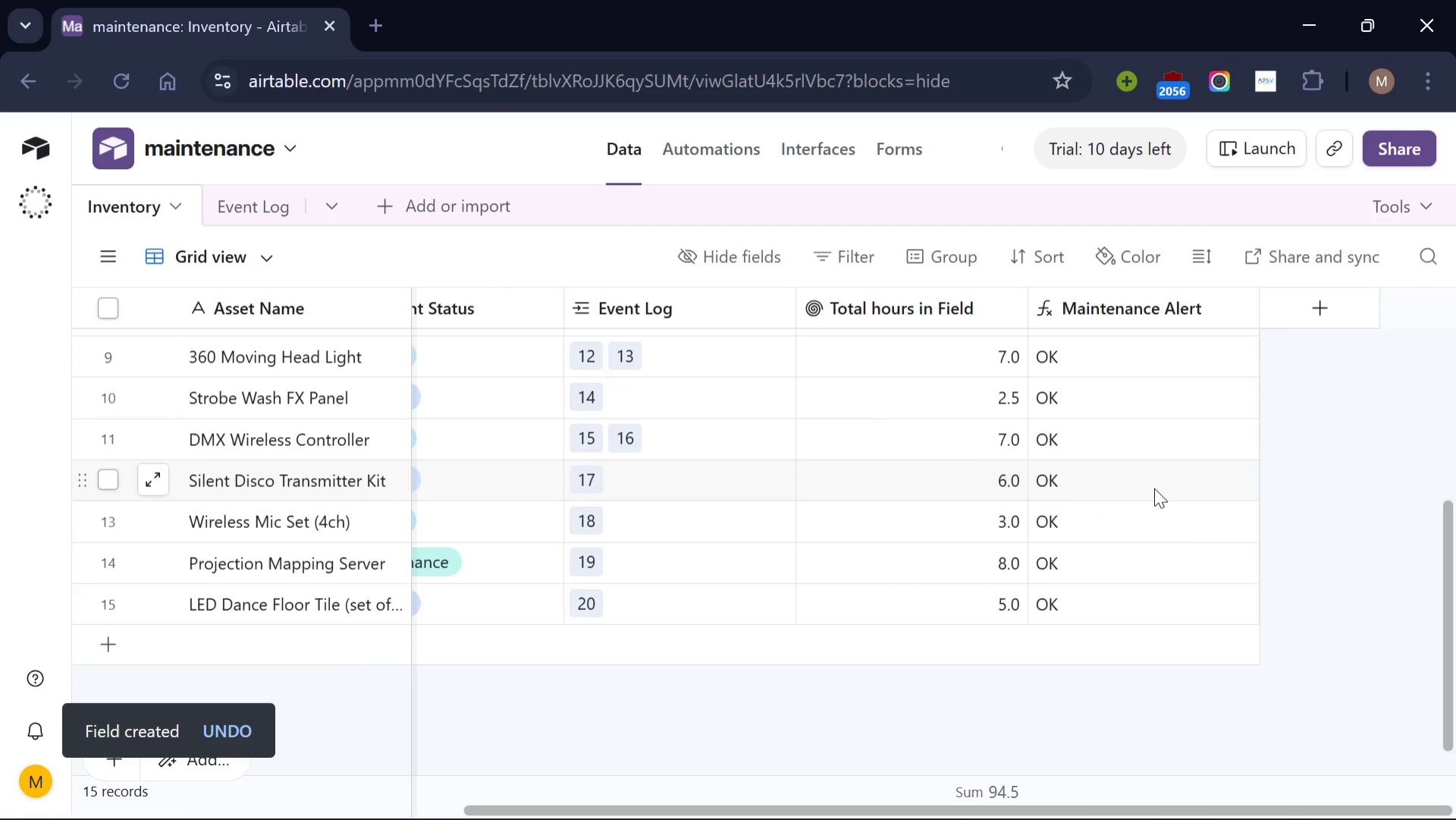 
scroll: coordinate [722, 505], scroll_direction: up, amount: 8.0
 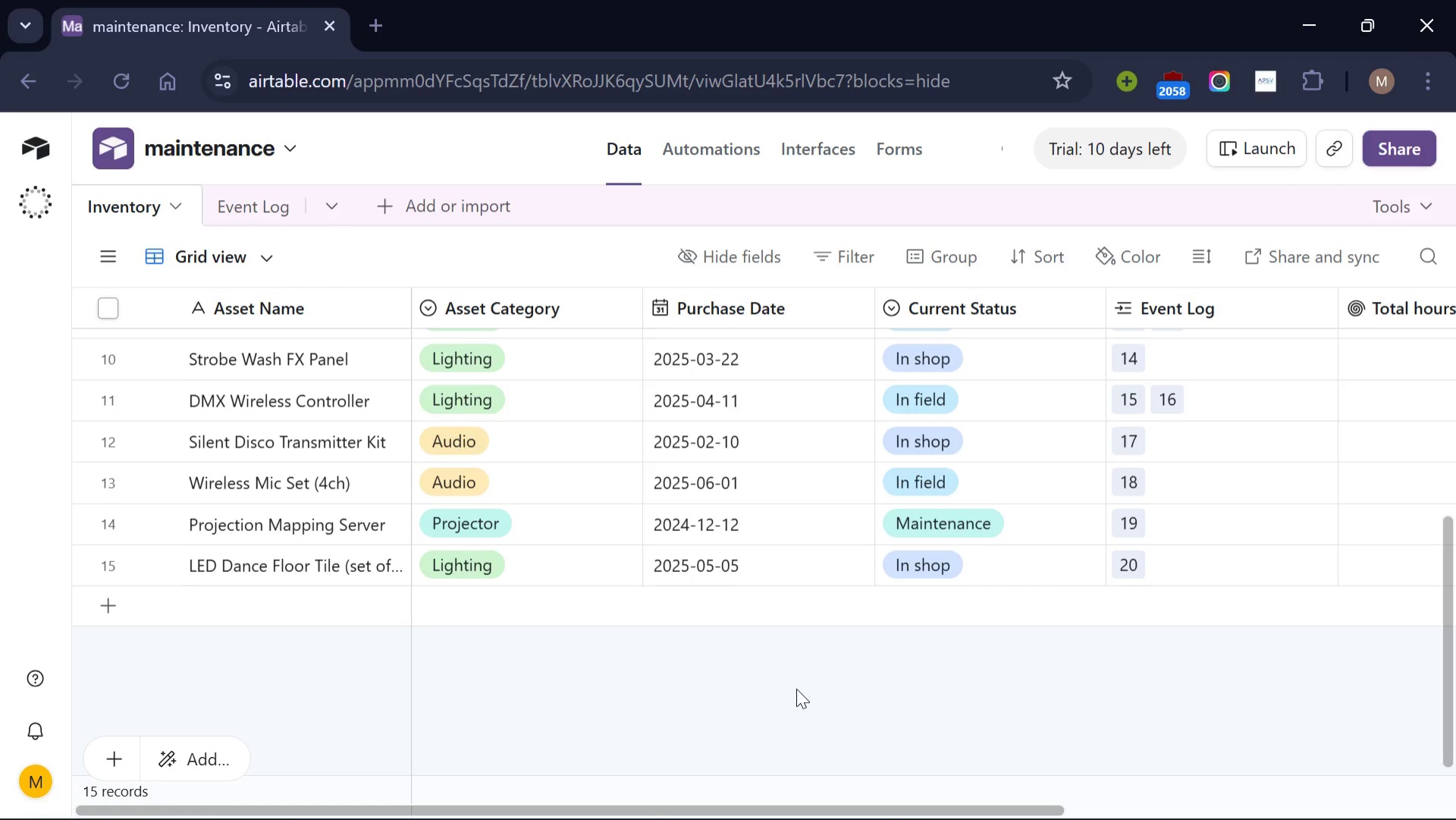 
wait(11.78)
 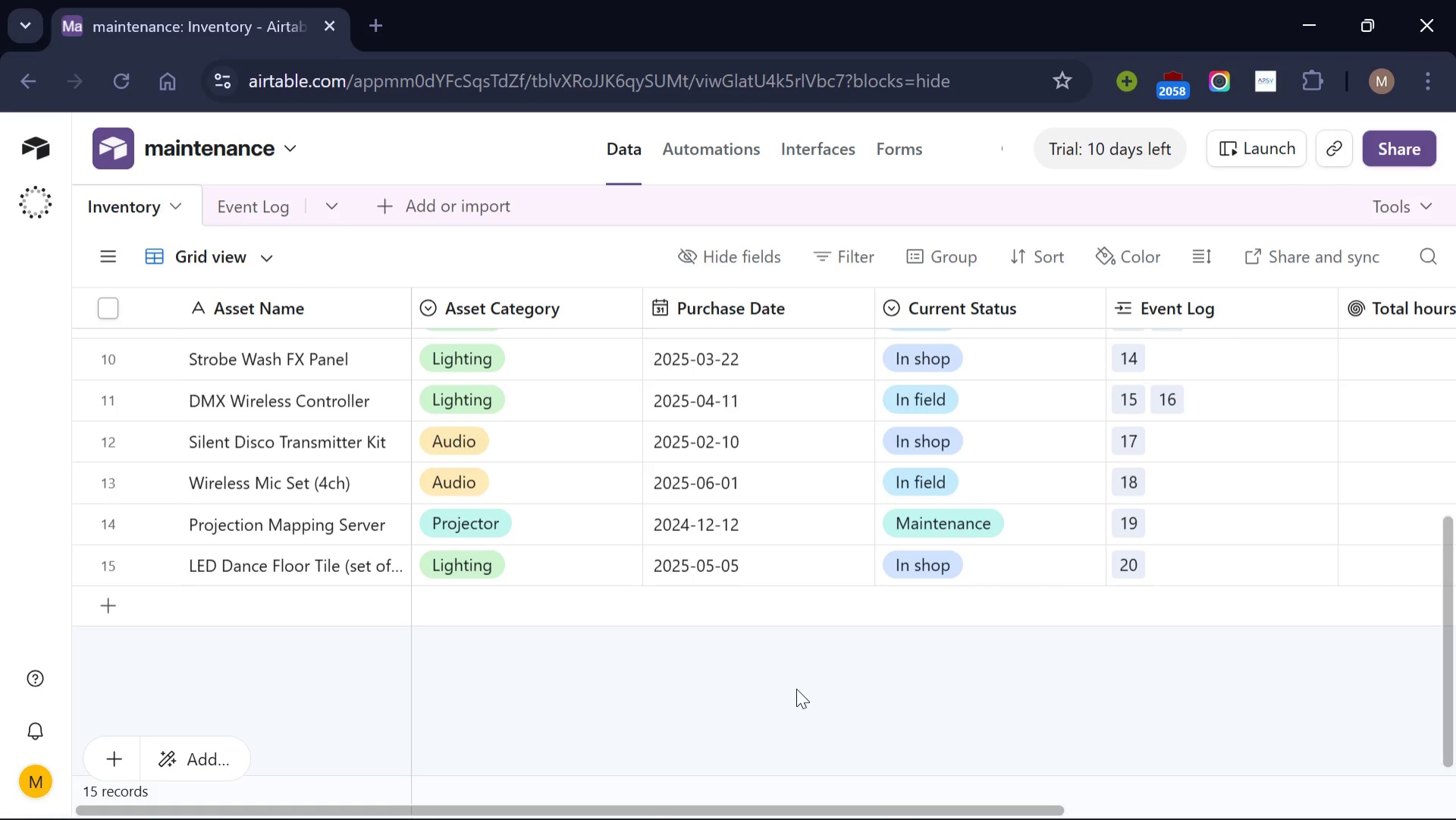 
scroll: coordinate [796, 688], scroll_direction: none, amount: 0.0
 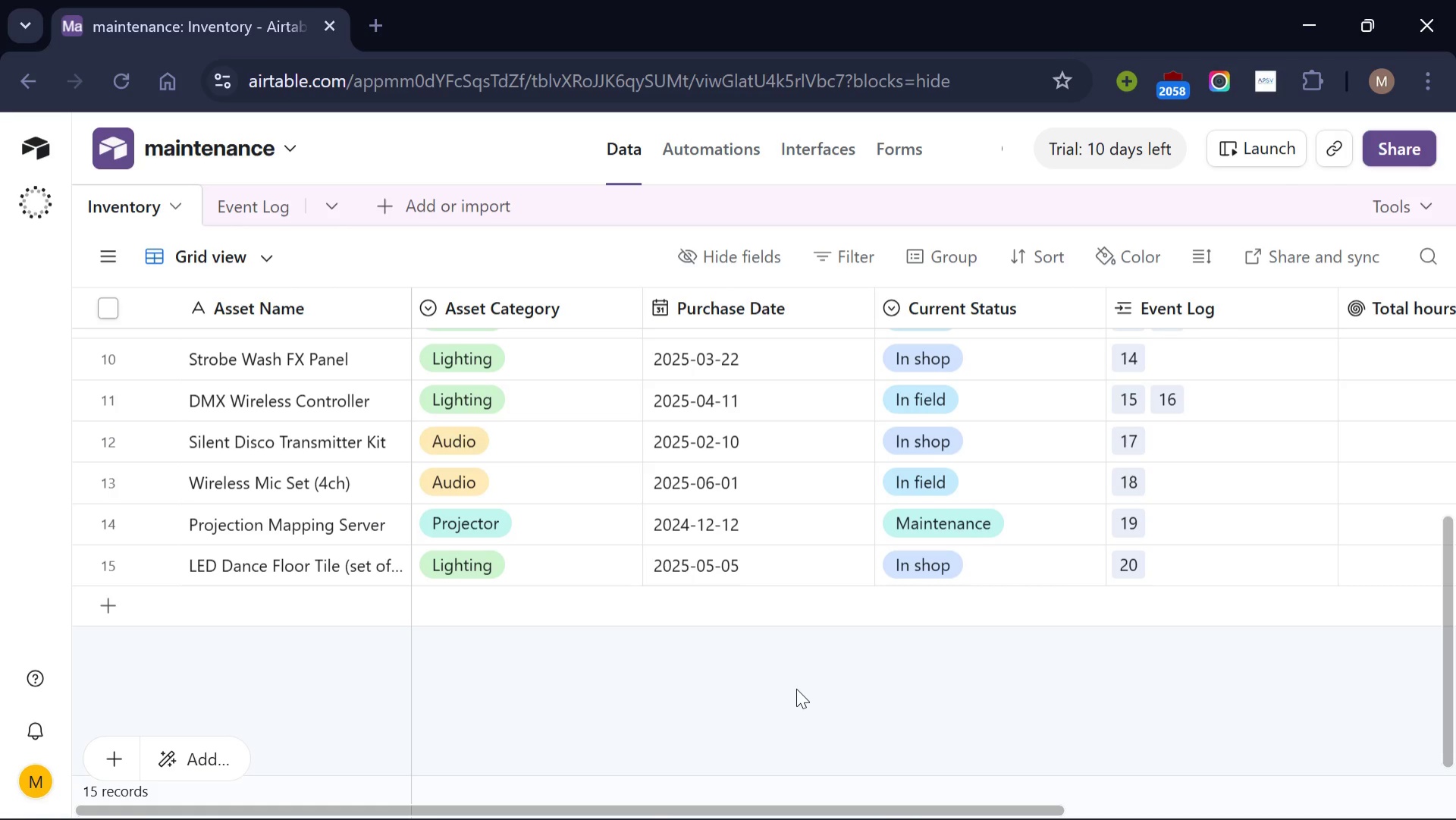 
scroll: coordinate [796, 688], scroll_direction: down, amount: 1.0
 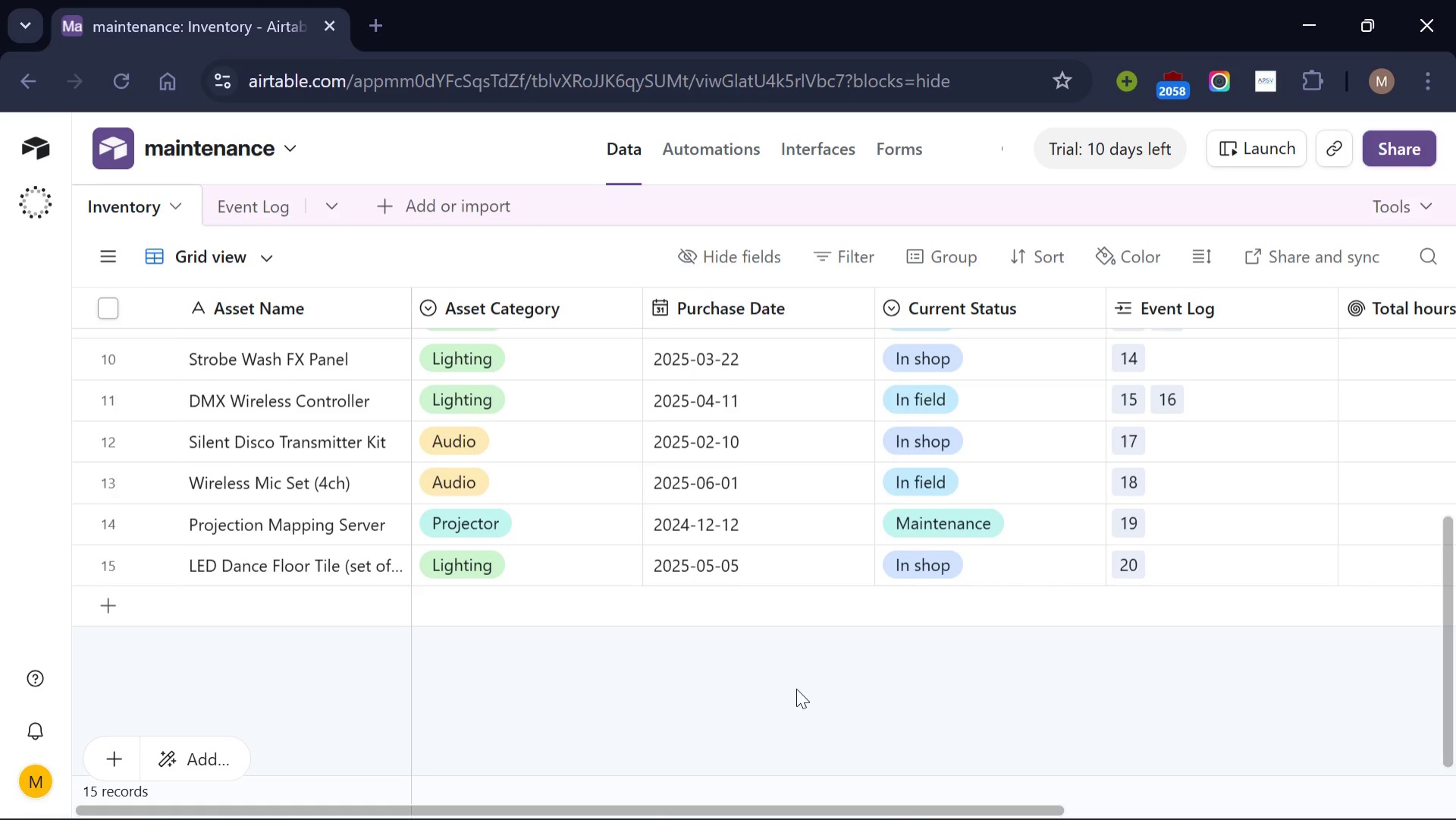 
scroll: coordinate [796, 688], scroll_direction: none, amount: 0.0
 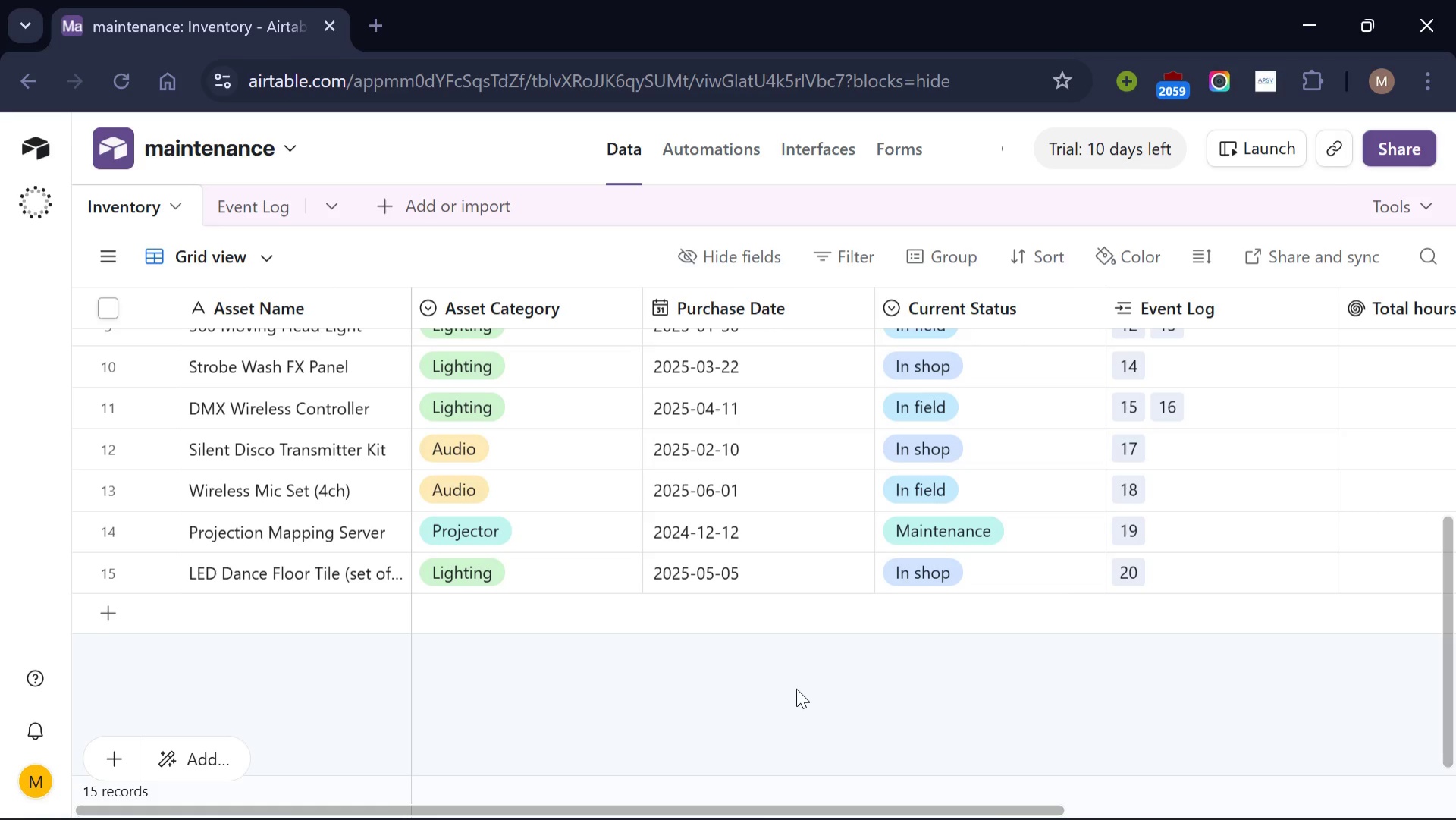 
wait(20.58)
 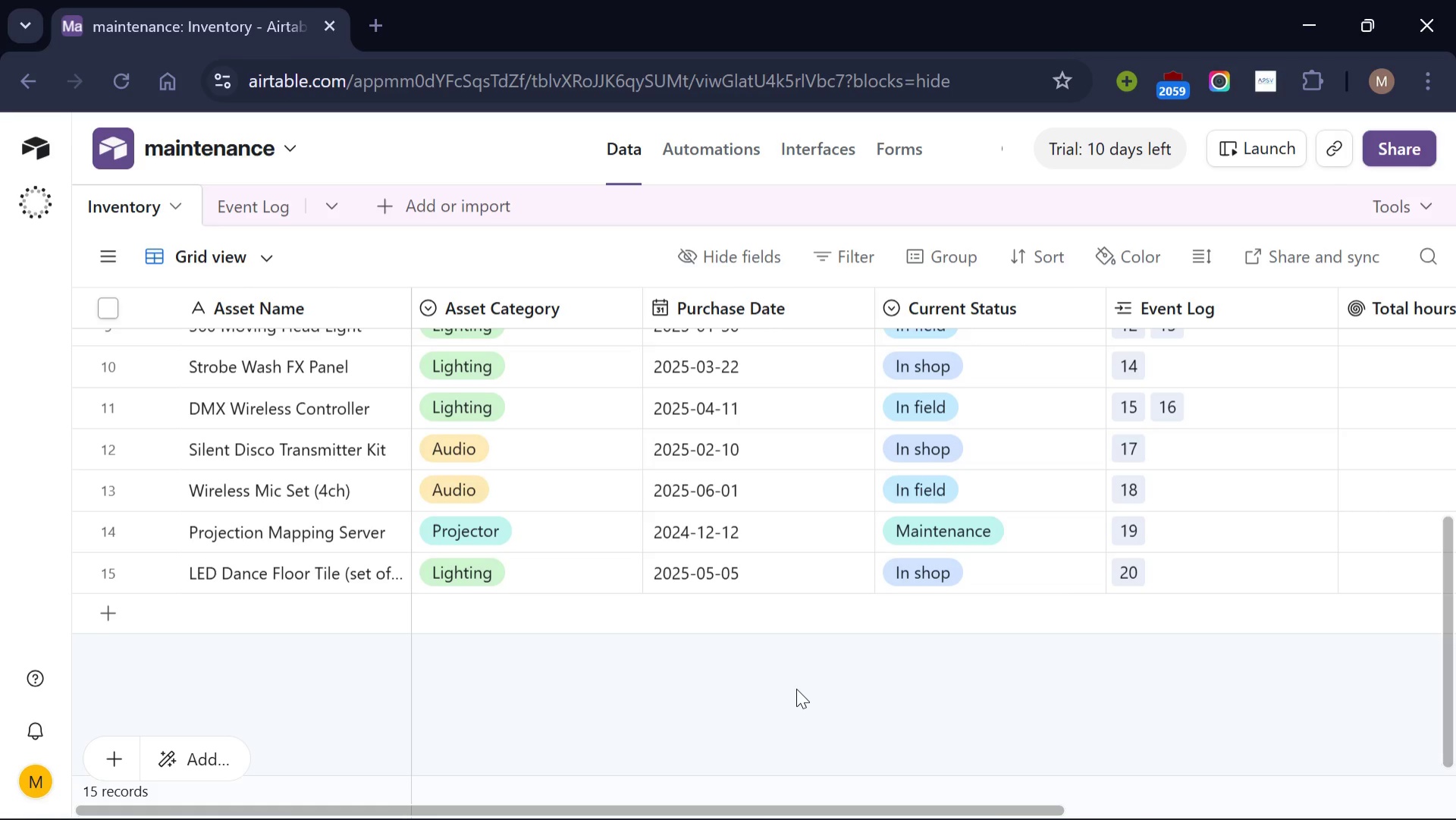 
scroll: coordinate [585, 482], scroll_direction: up, amount: 11.0
 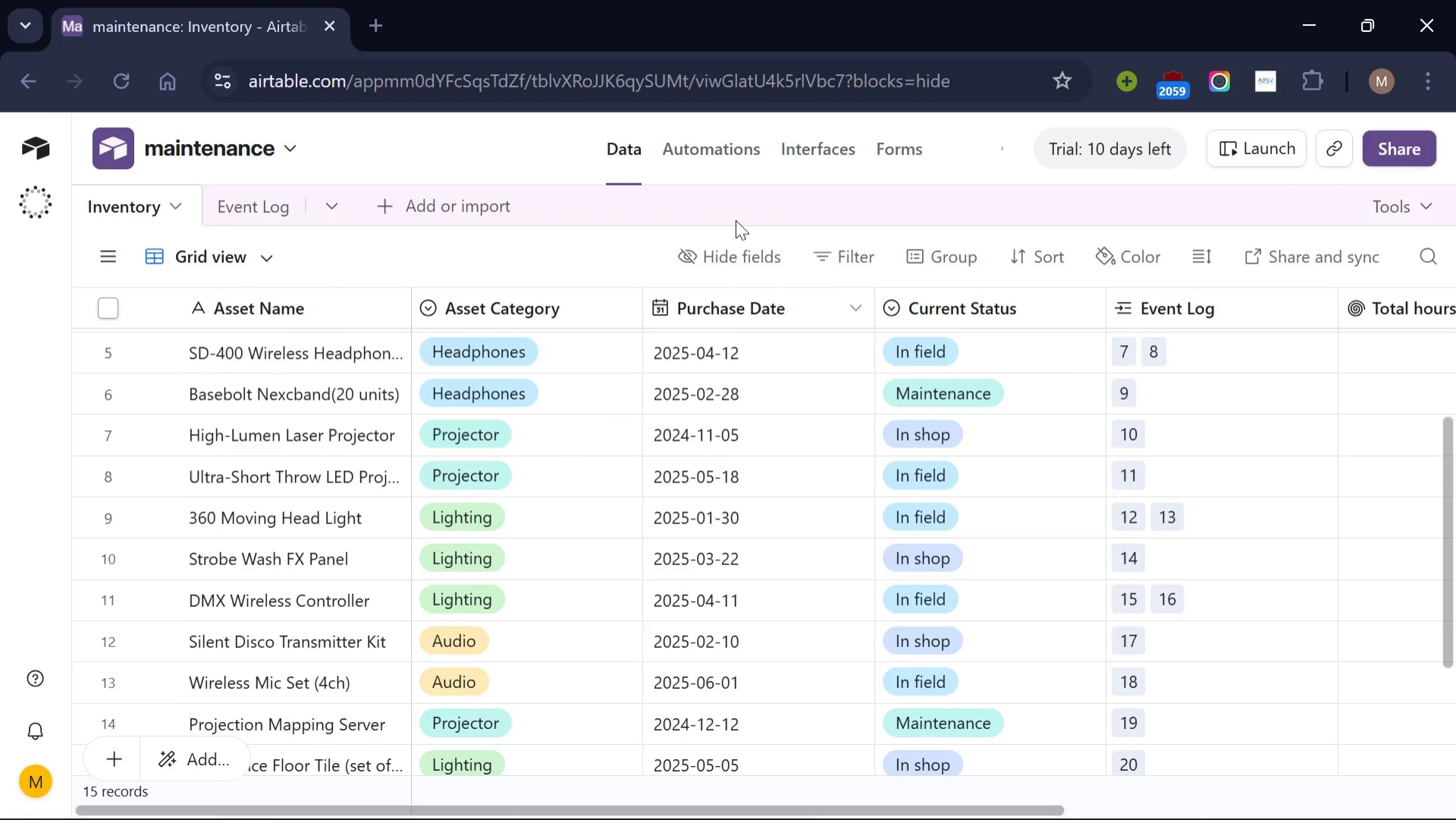 
wait(5.04)
 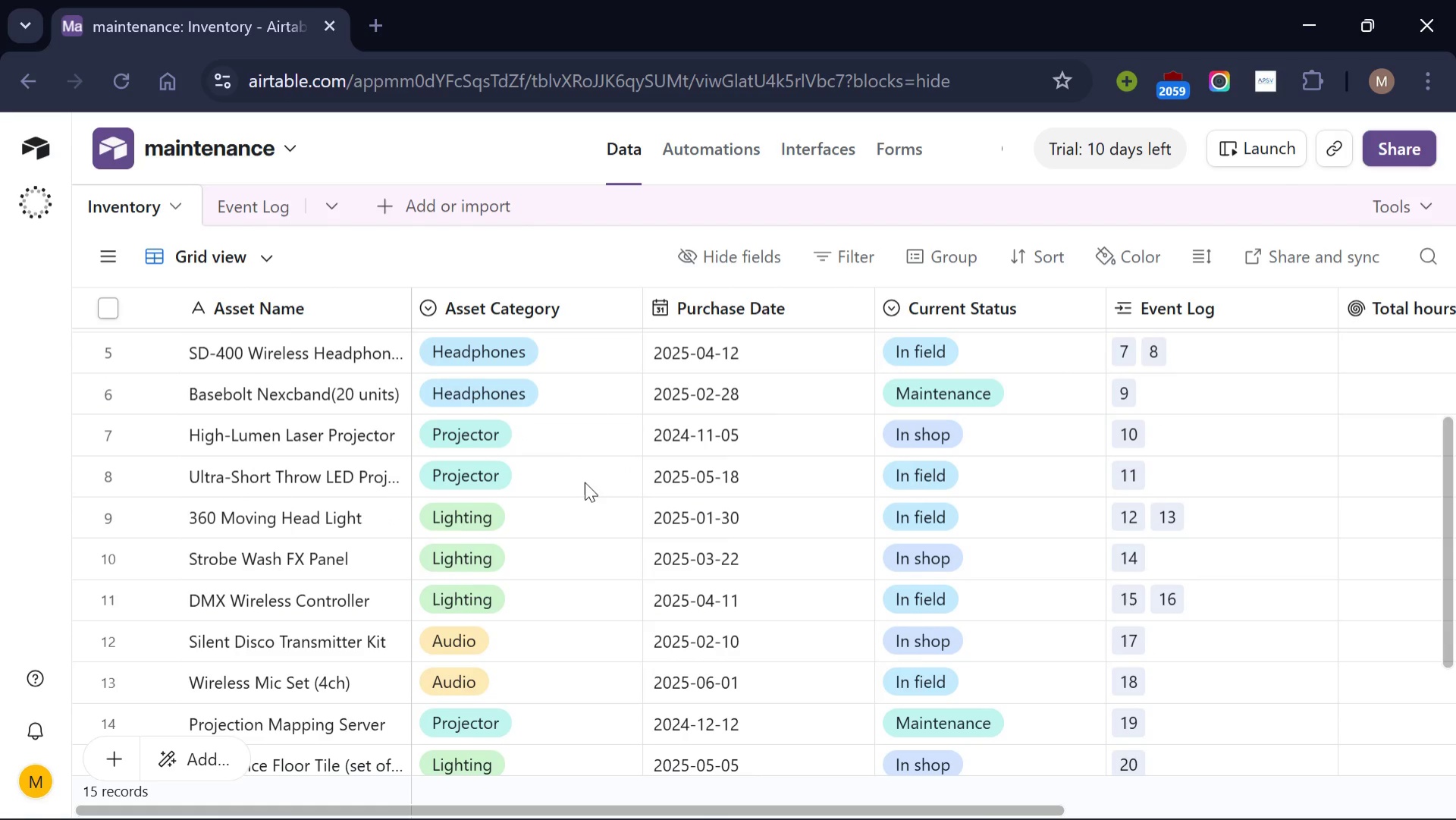 
left_click([831, 152])
 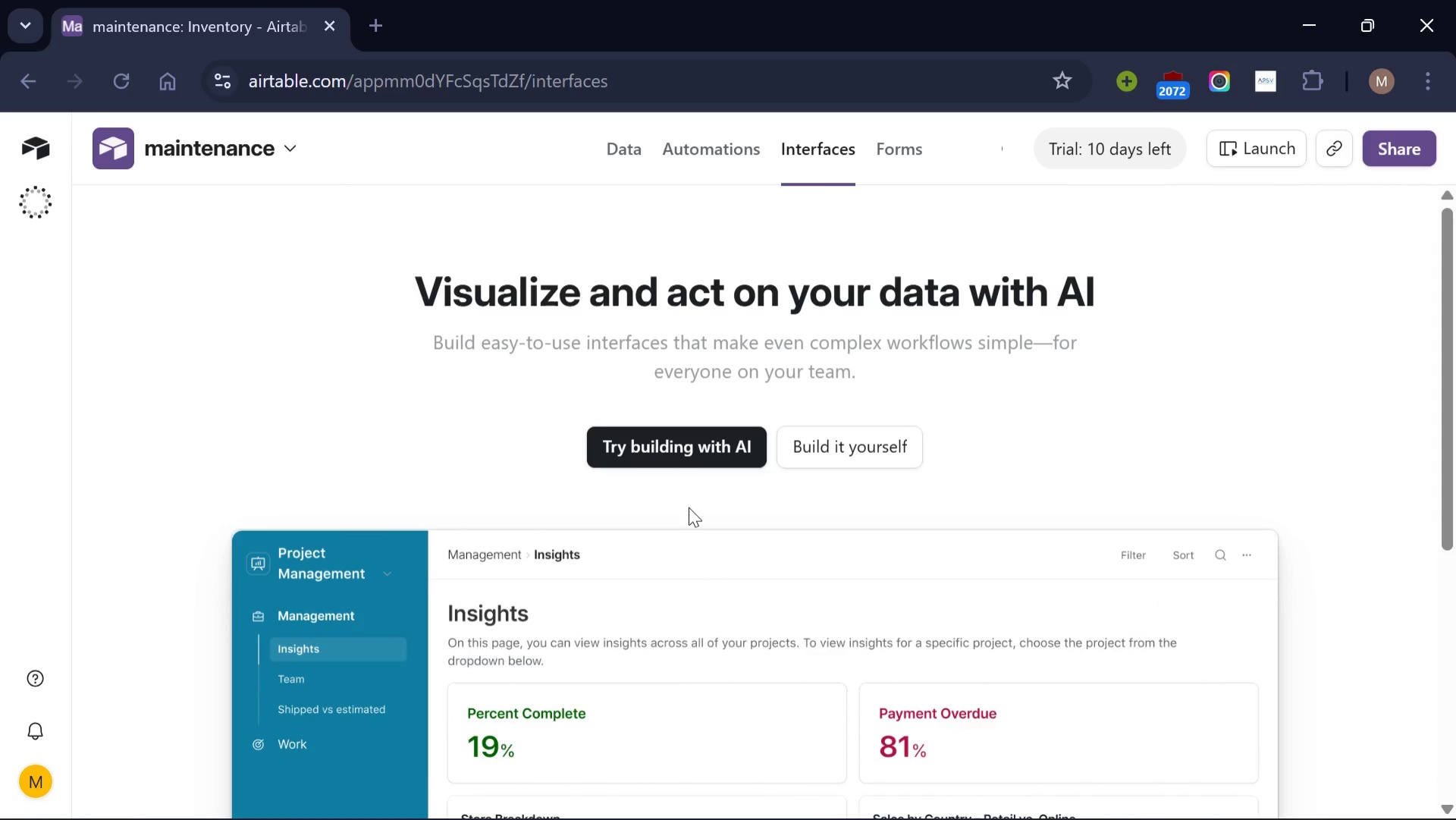 
wait(13.27)
 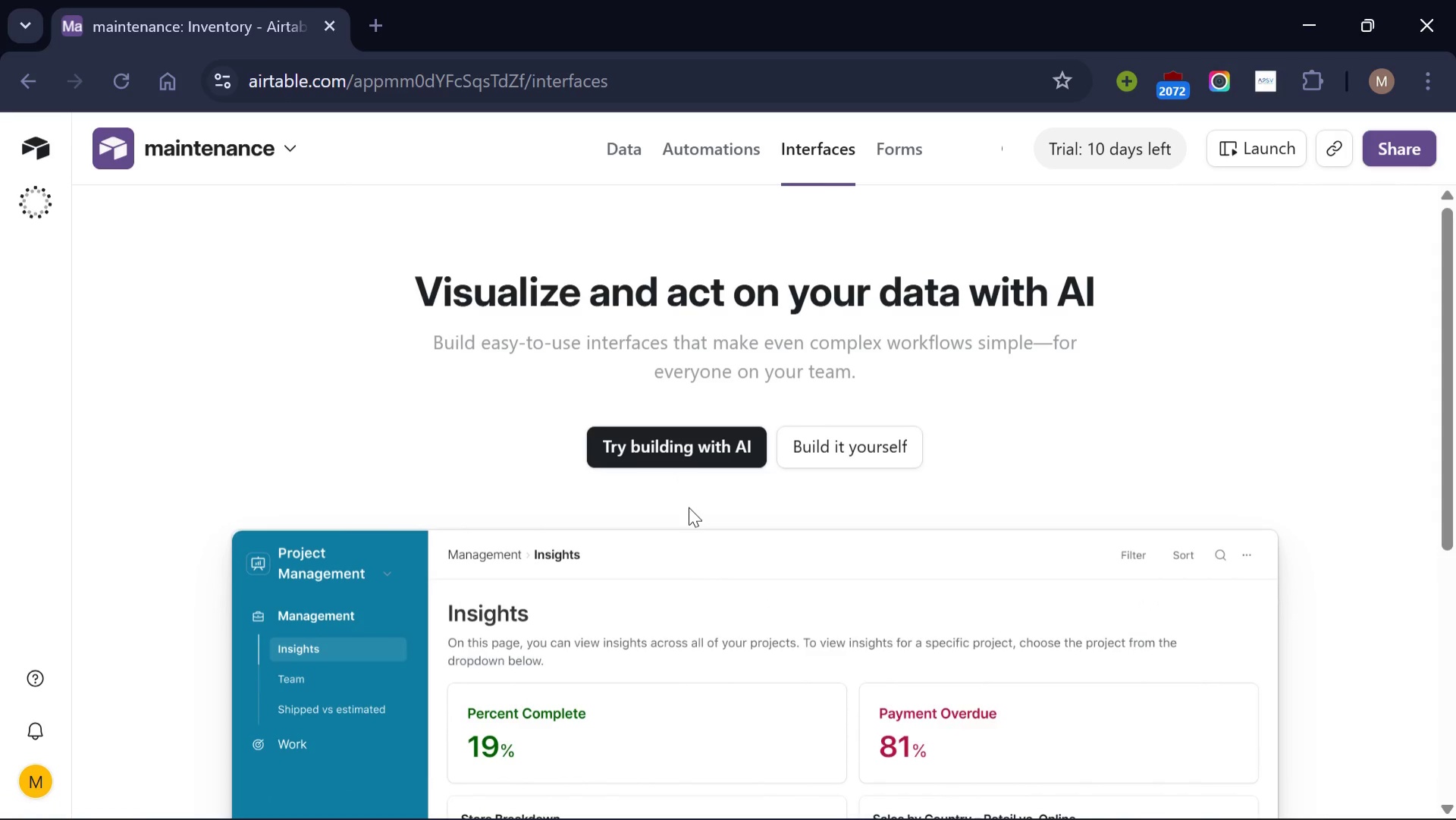 
left_click([869, 451])
 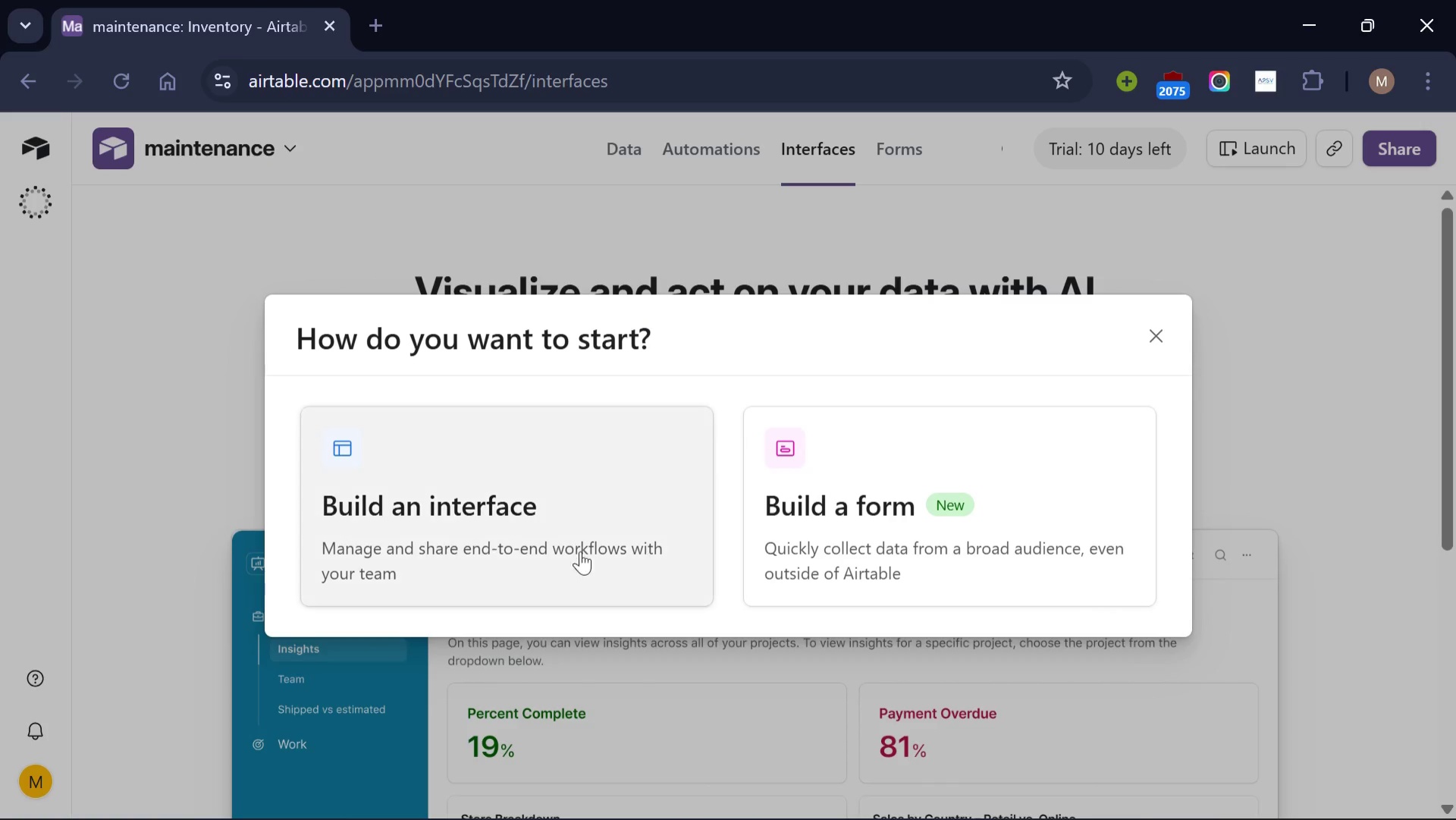 
left_click([544, 551])
 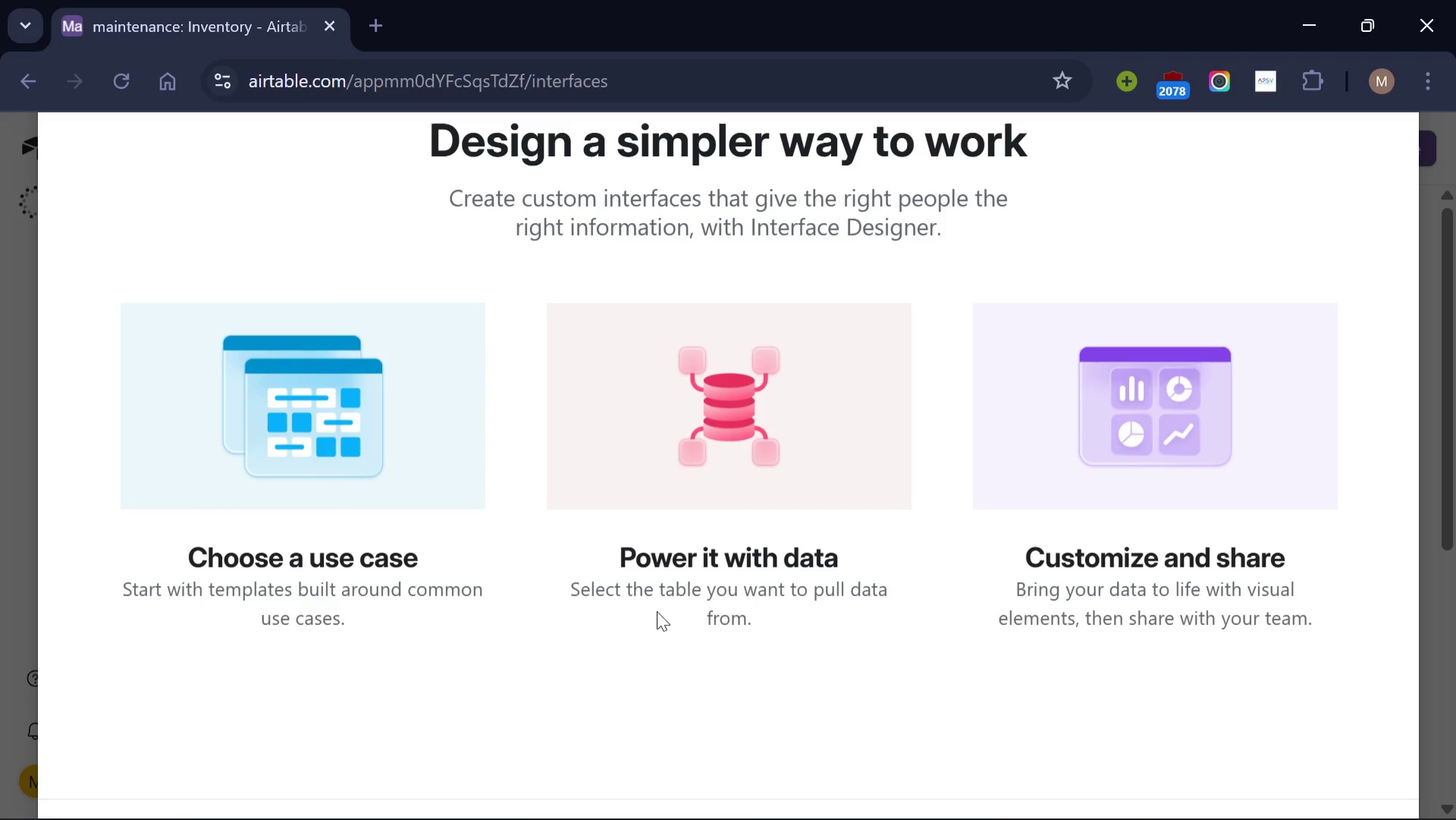 
scroll: coordinate [740, 625], scroll_direction: up, amount: 3.0
 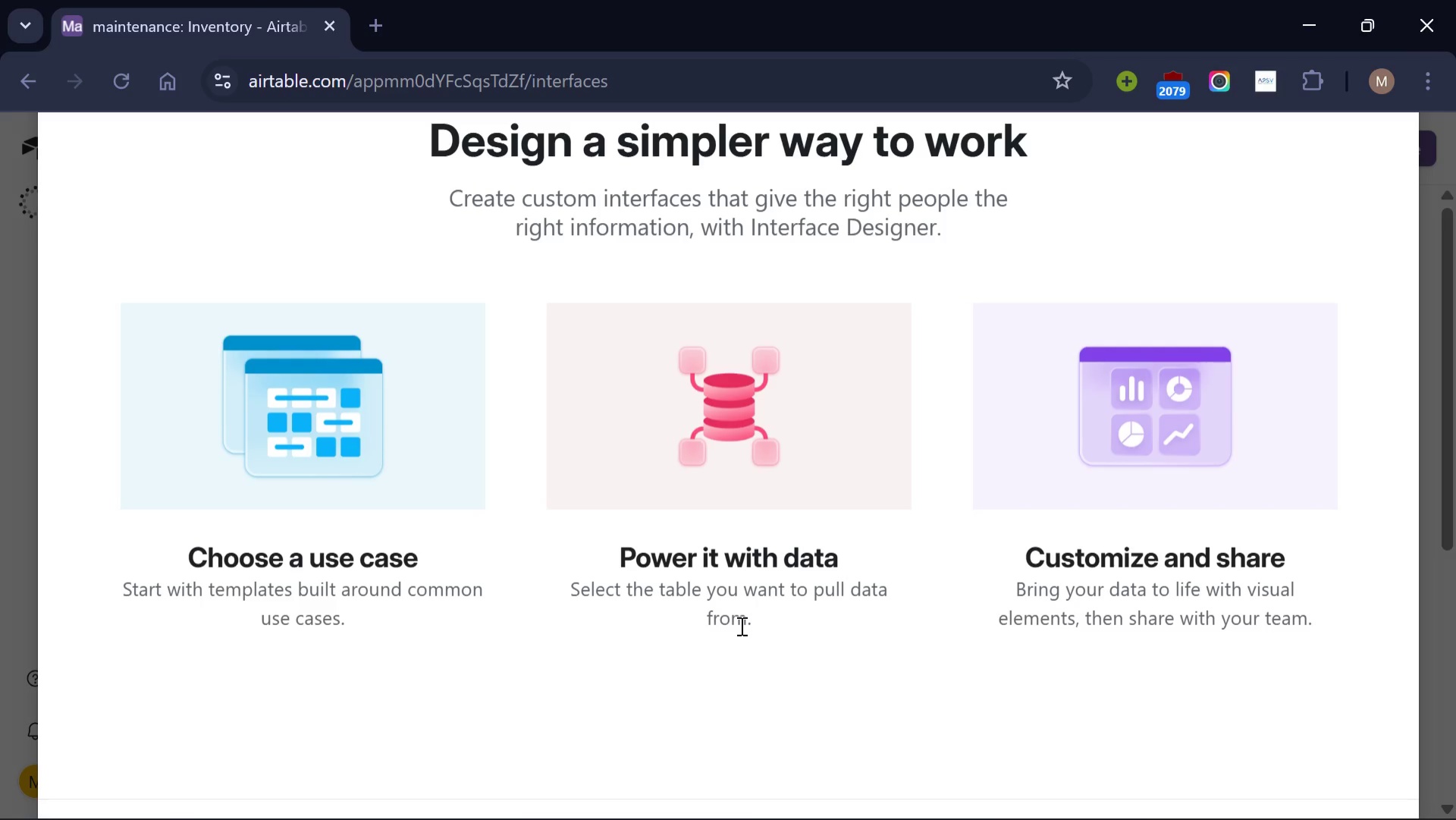 
scroll: coordinate [740, 625], scroll_direction: none, amount: 0.0
 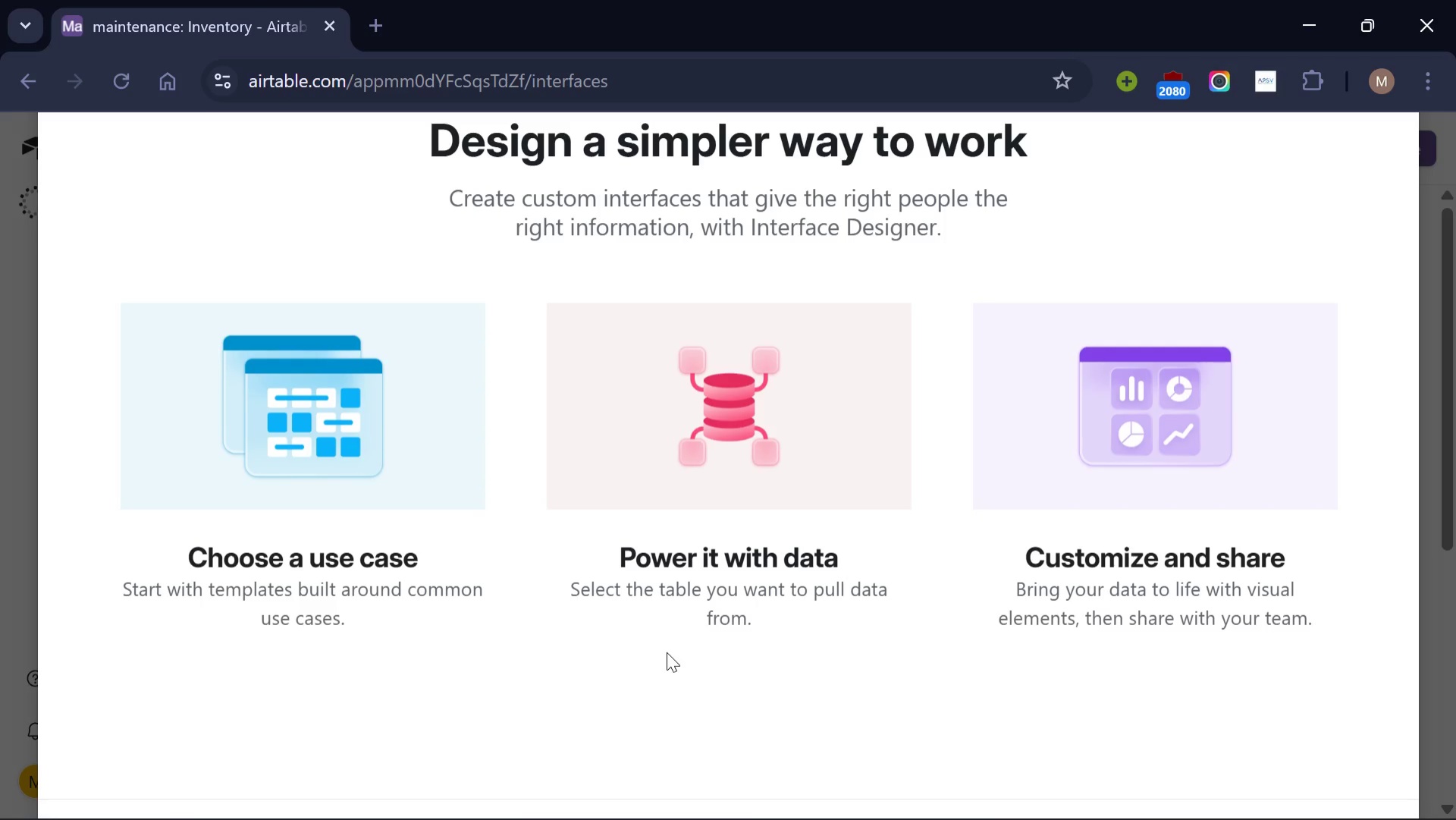 
wait(17.63)
 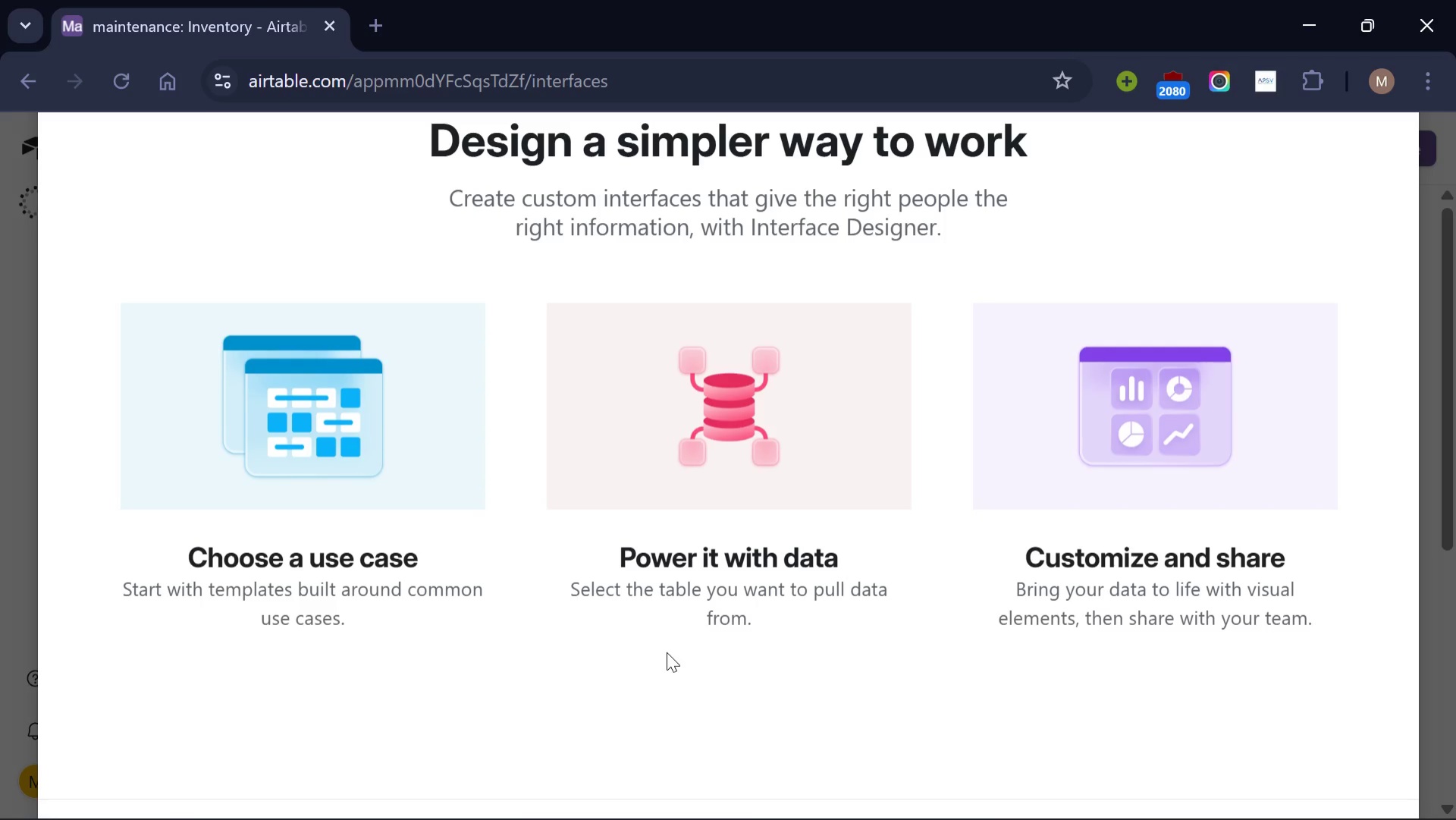 
left_click([1203, 508])
 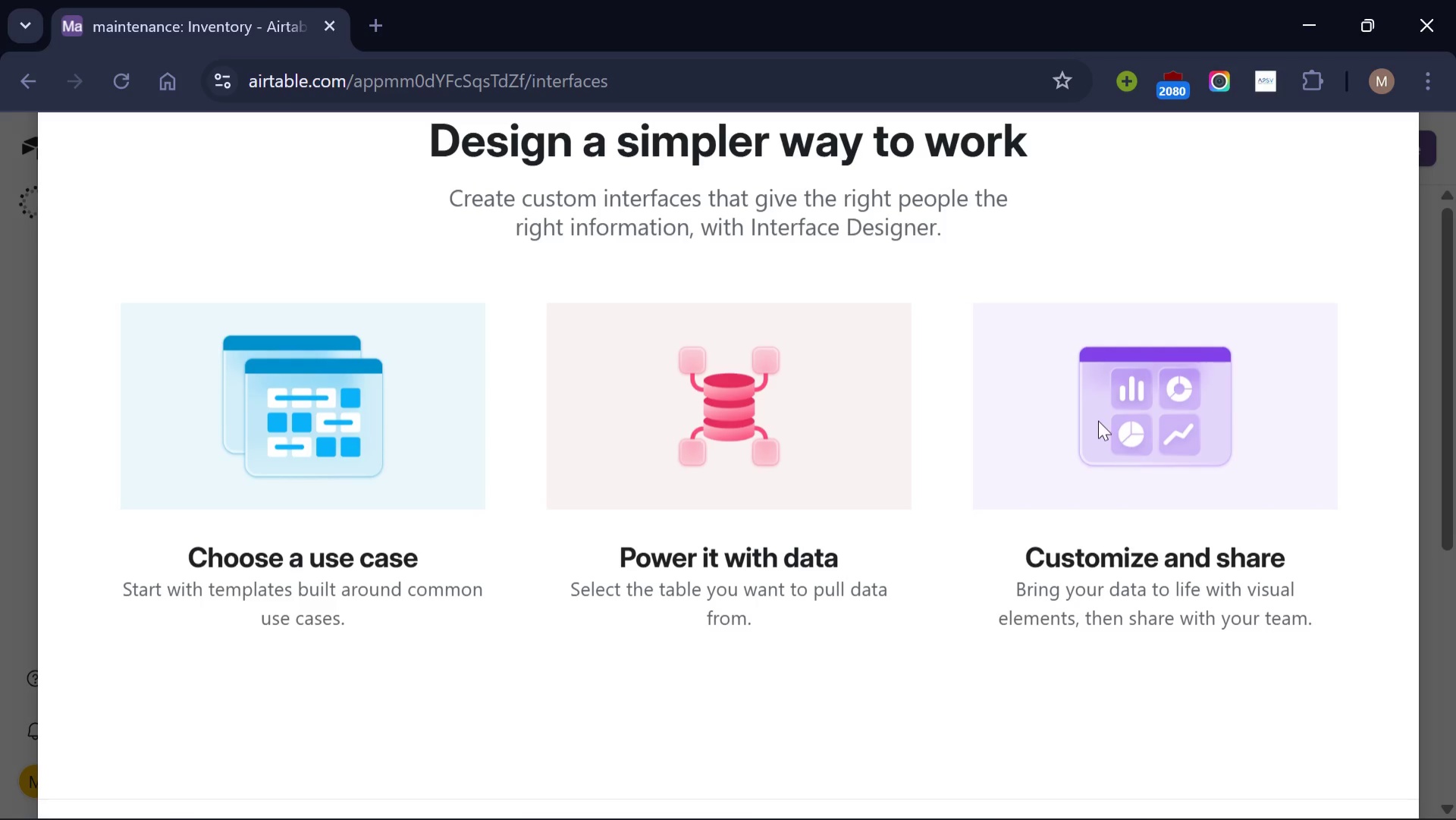 
left_click([1098, 420])
 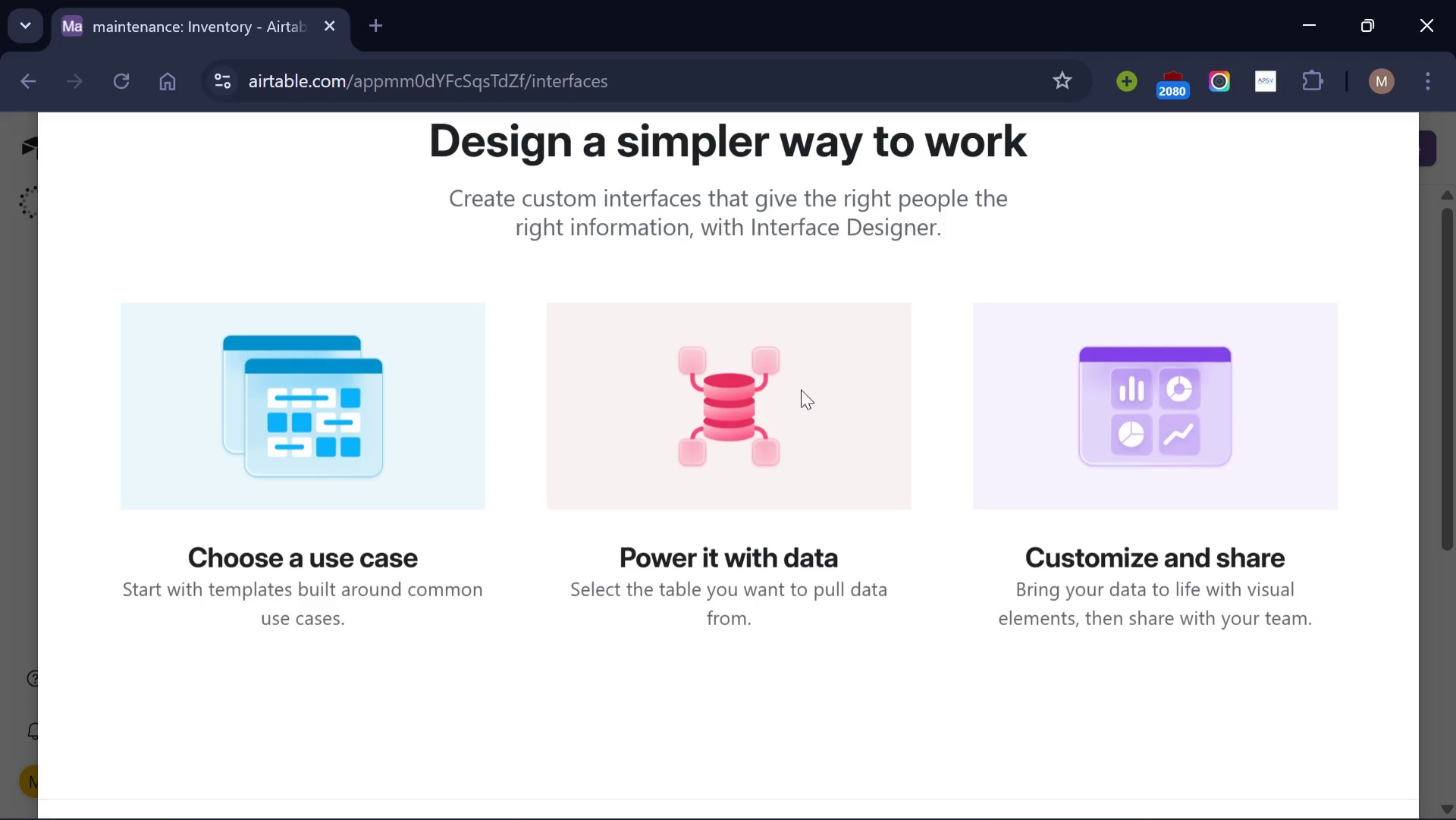 
scroll: coordinate [341, 391], scroll_direction: up, amount: 3.0
 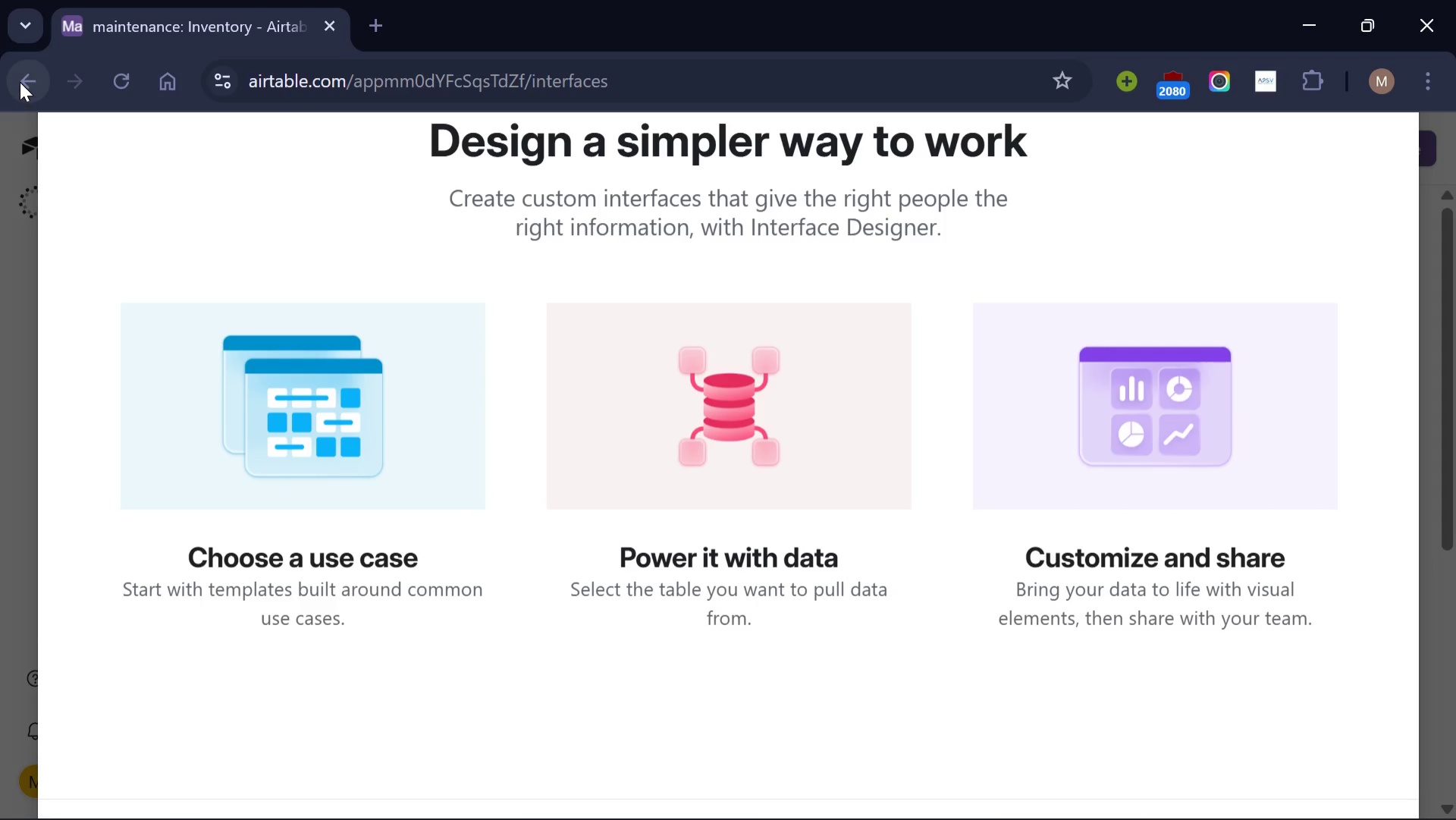 
left_click([20, 82])
 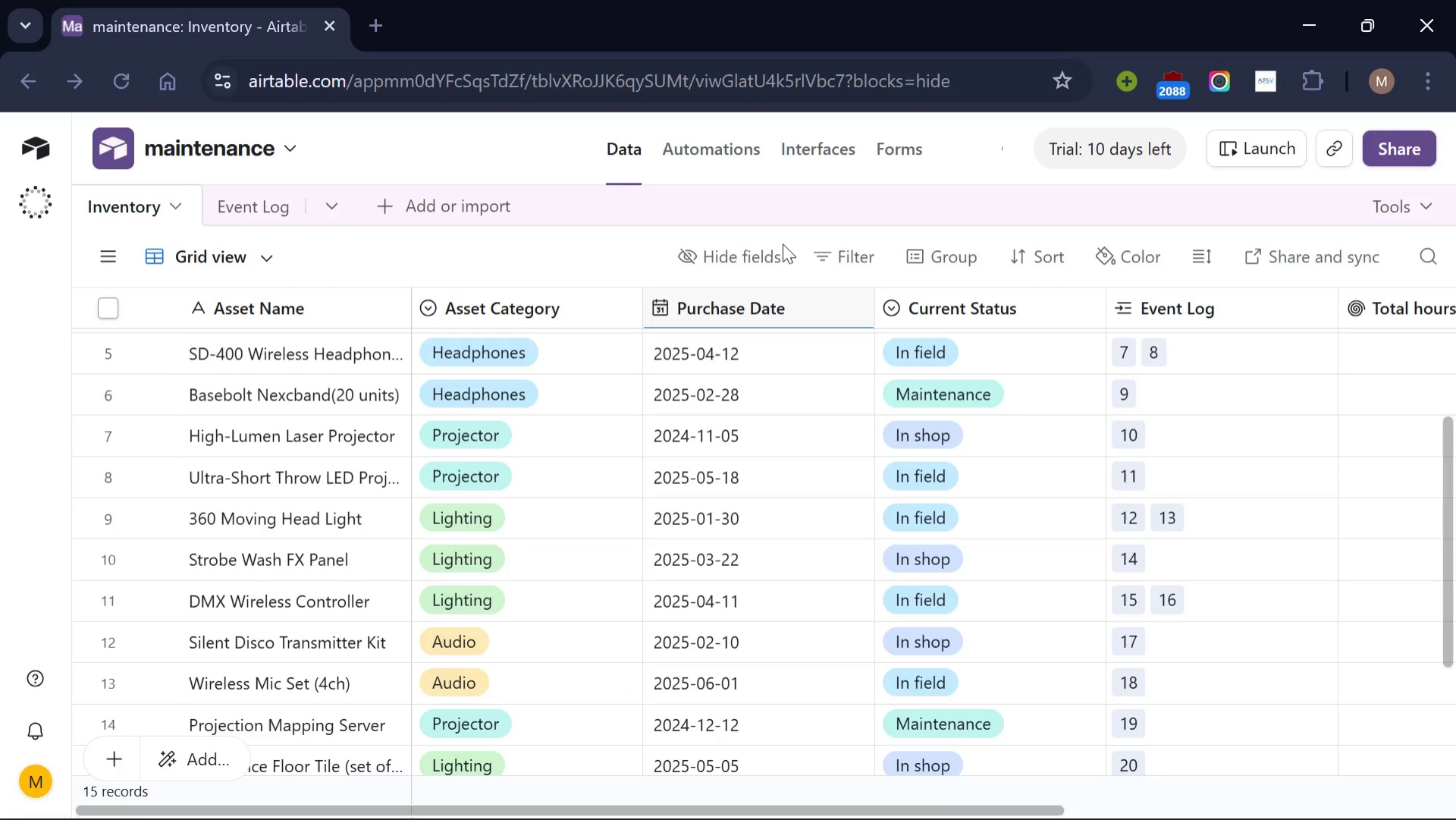 
left_click([825, 139])
 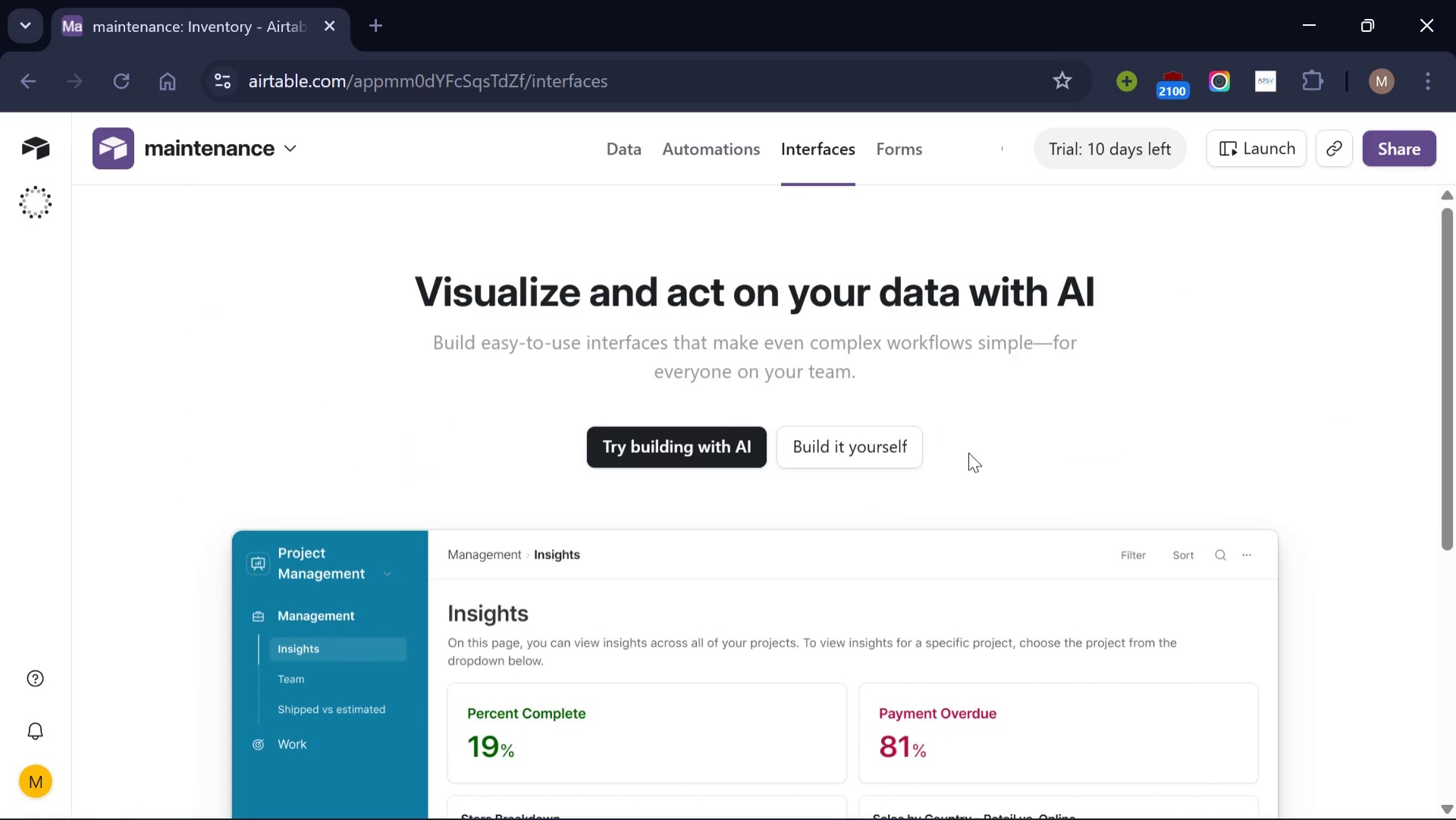 
scroll: coordinate [998, 438], scroll_direction: down, amount: 2.0
 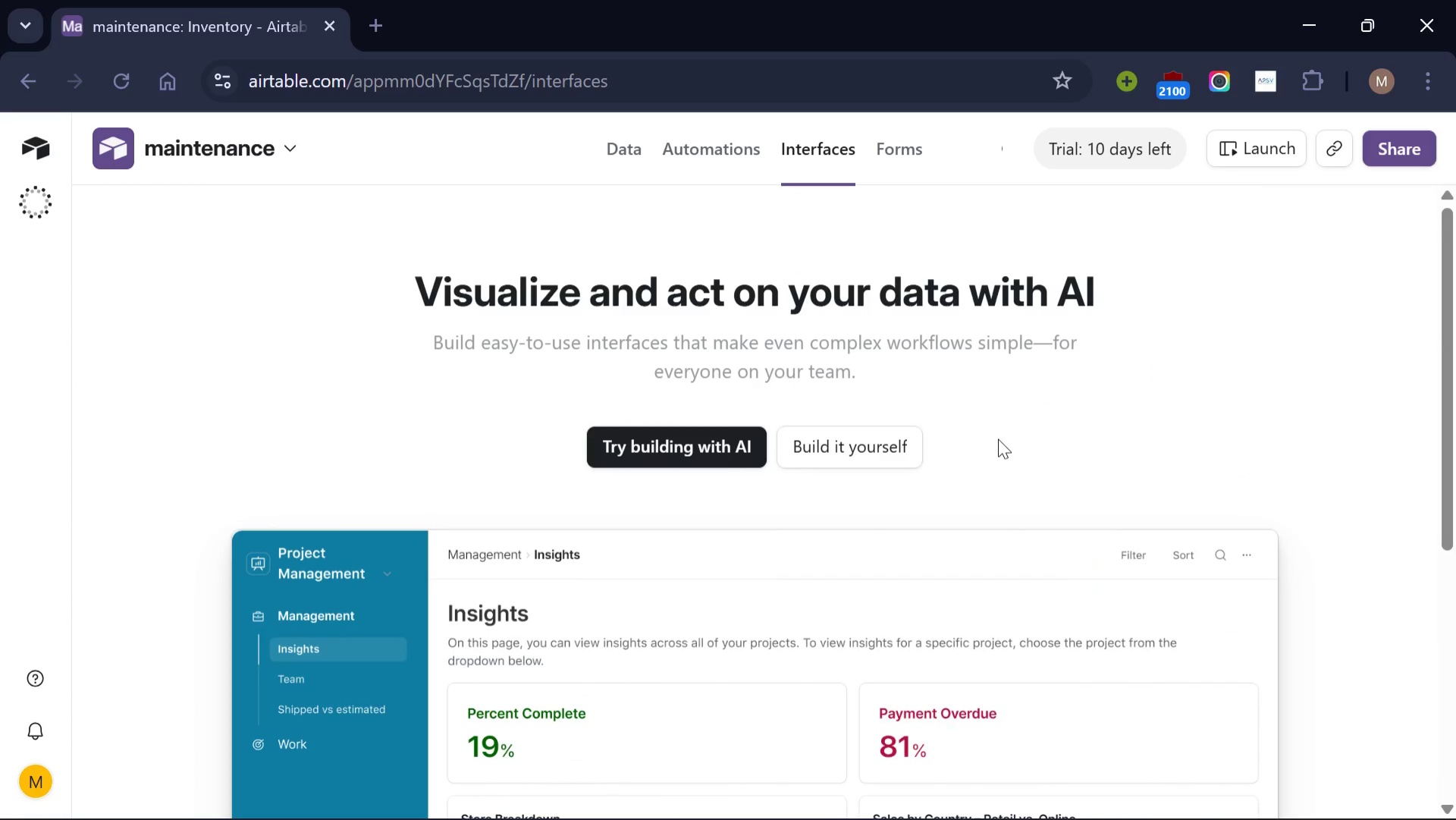 
scroll: coordinate [998, 438], scroll_direction: none, amount: 0.0
 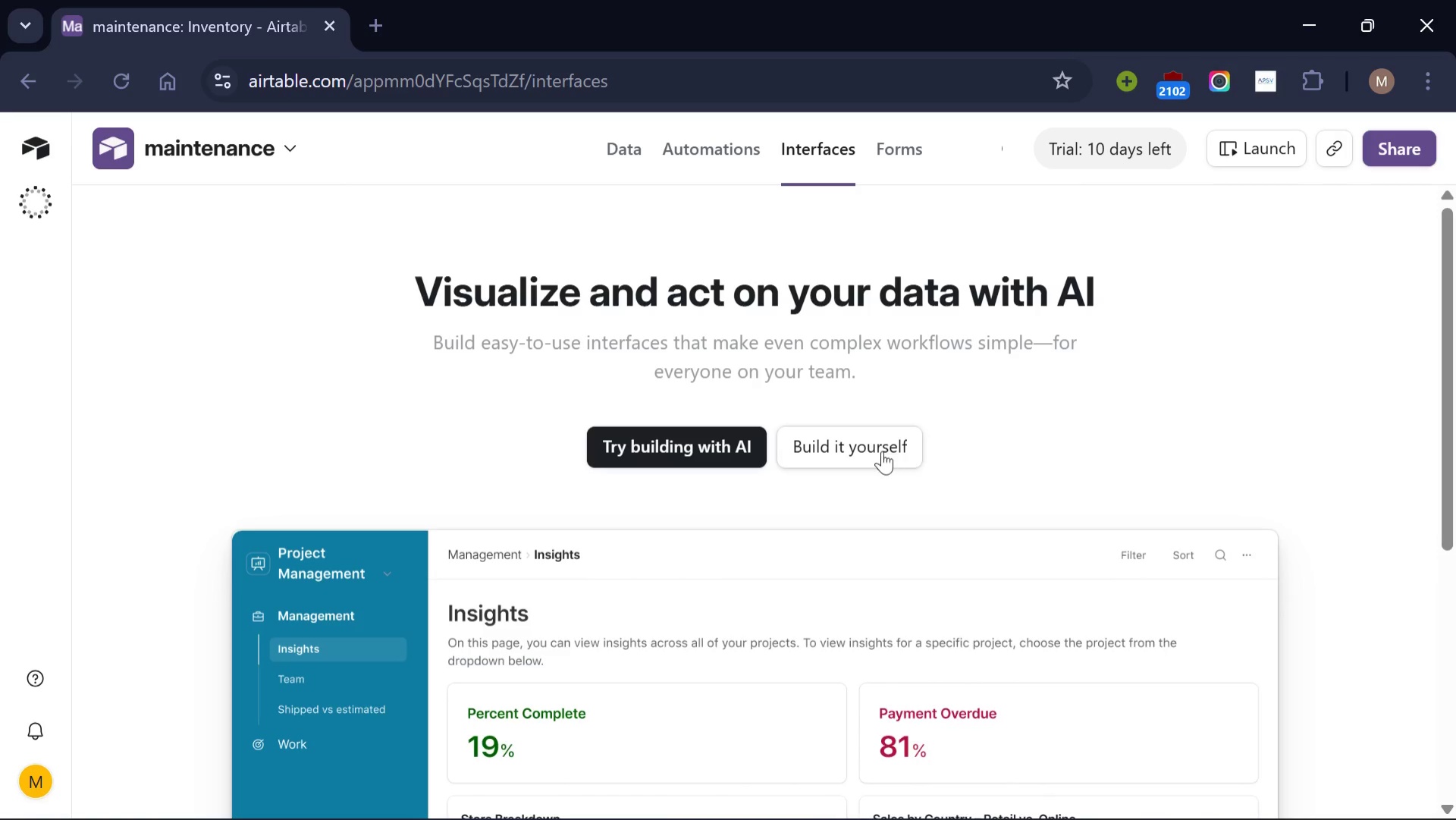 
wait(7.75)
 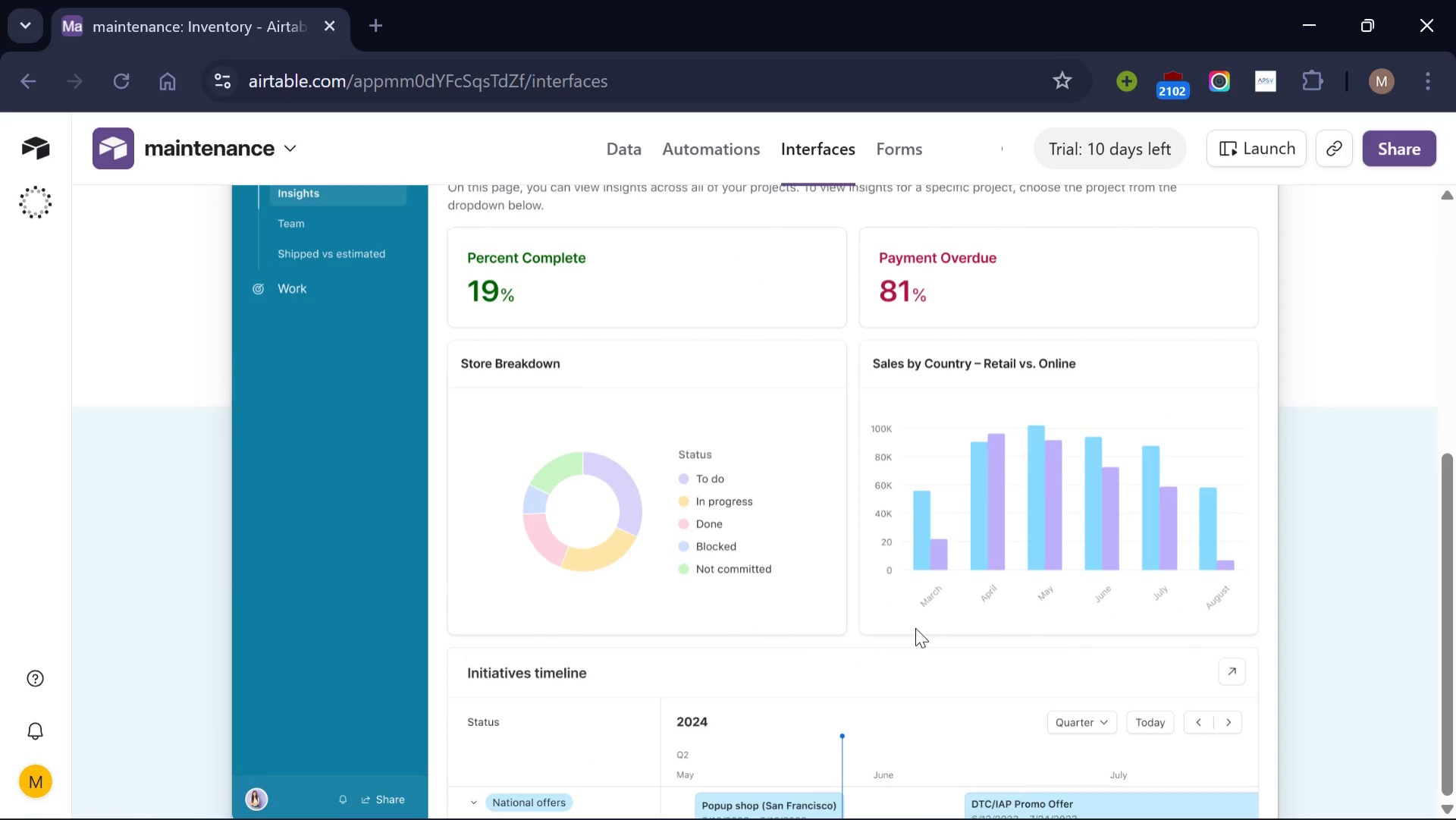 
left_click([915, 627])
 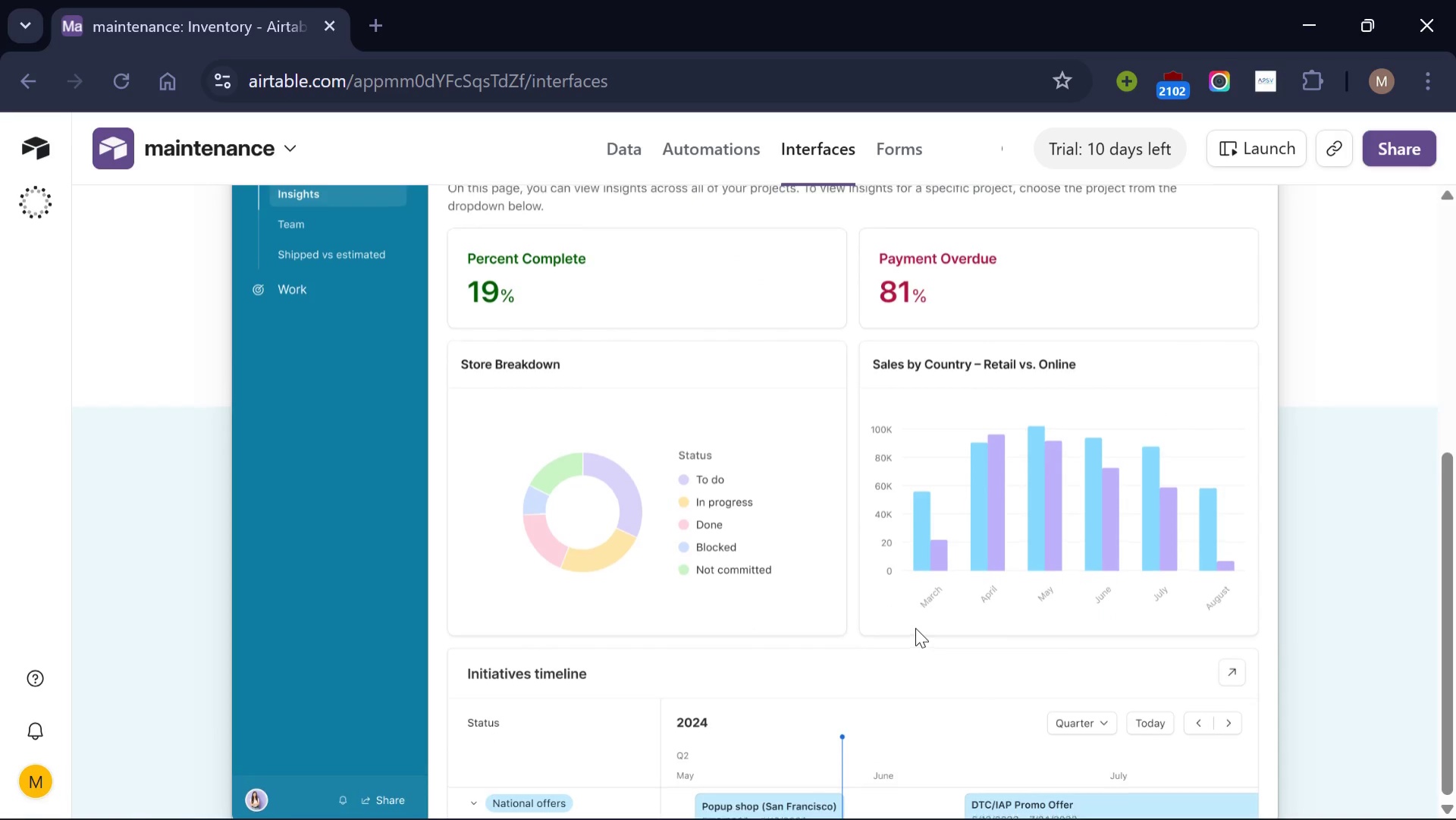 
scroll: coordinate [915, 627], scroll_direction: down, amount: 10.0
 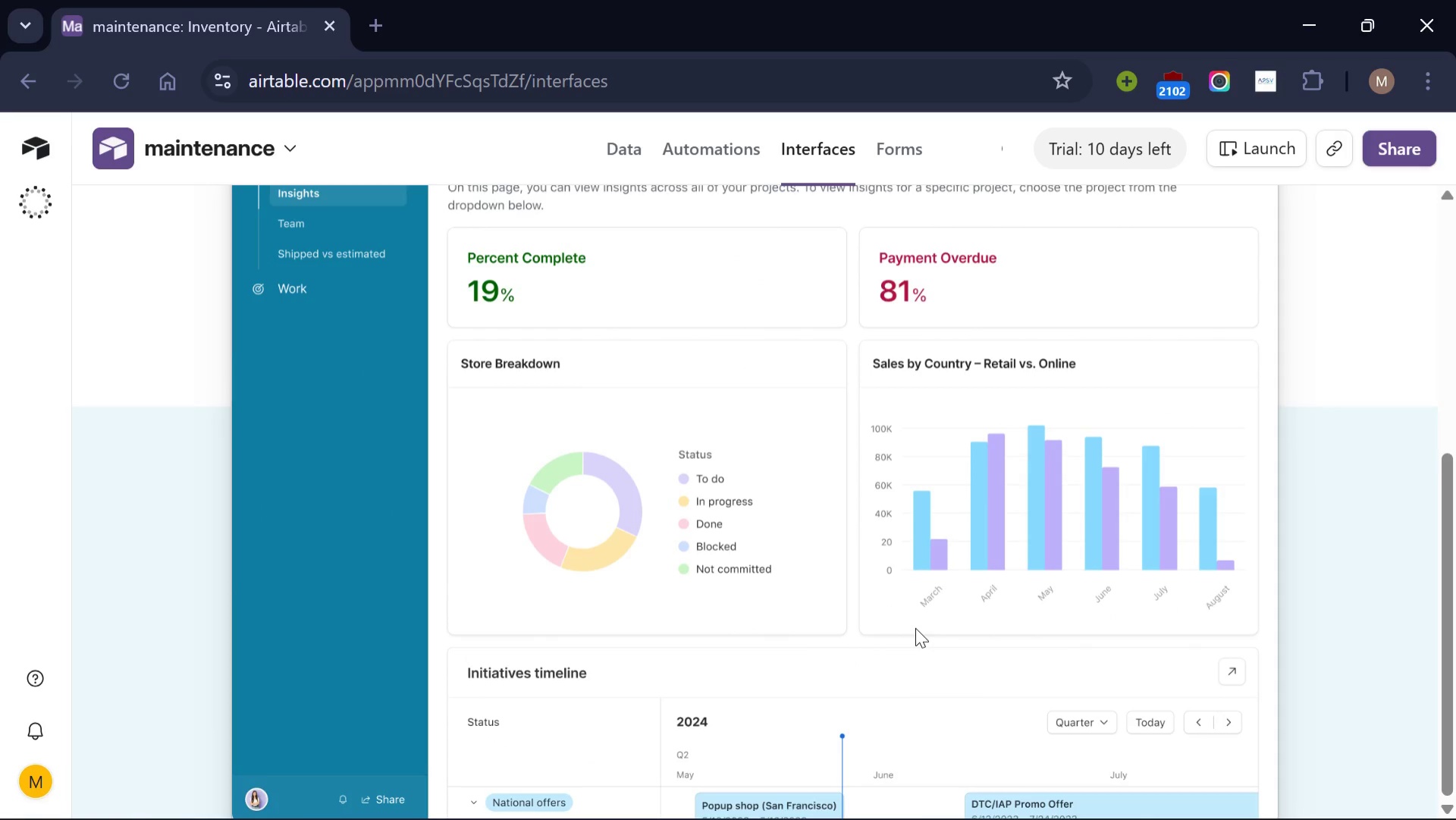 
scroll: coordinate [915, 627], scroll_direction: up, amount: 4.0
 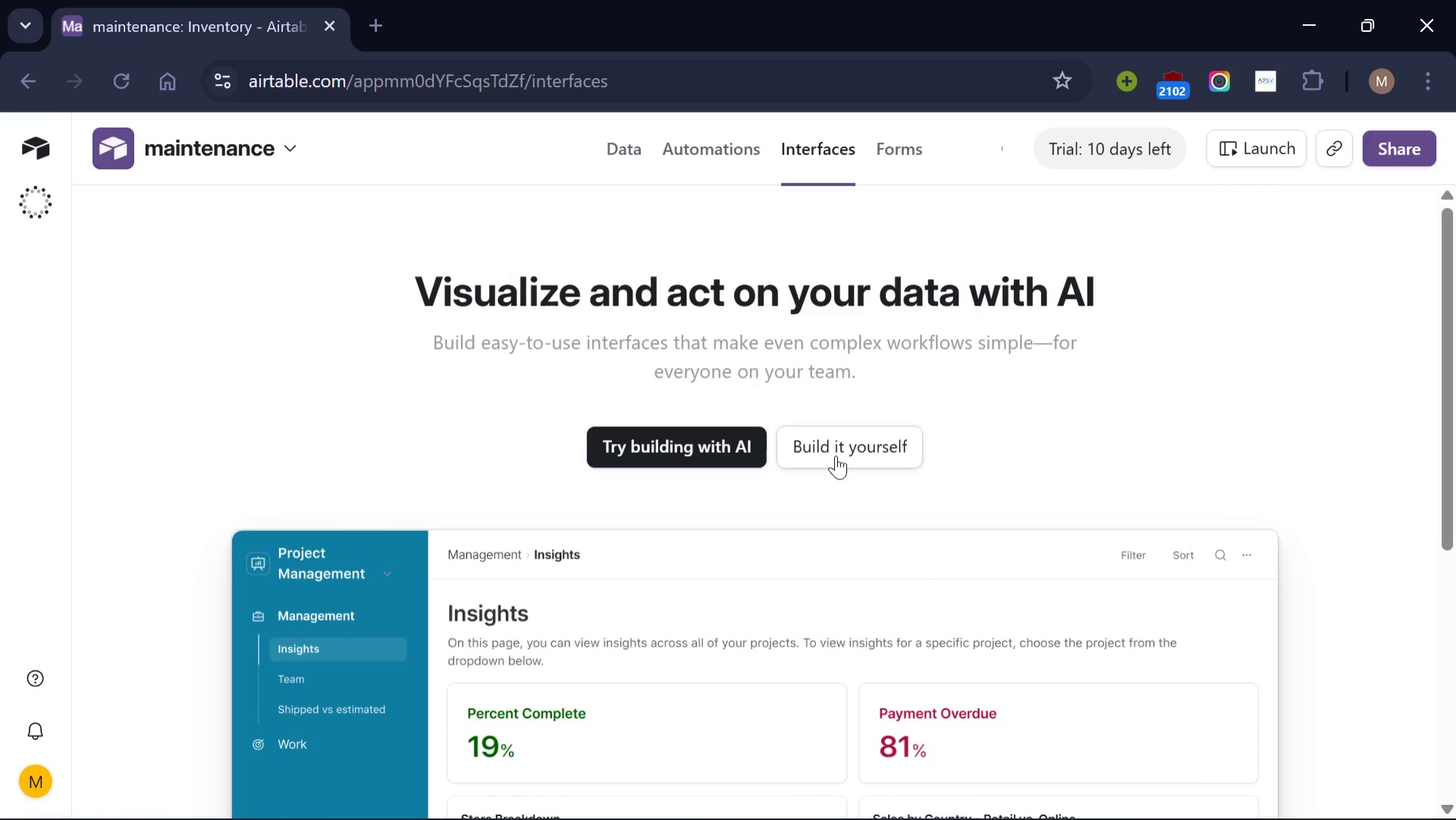 
left_click([836, 455])
 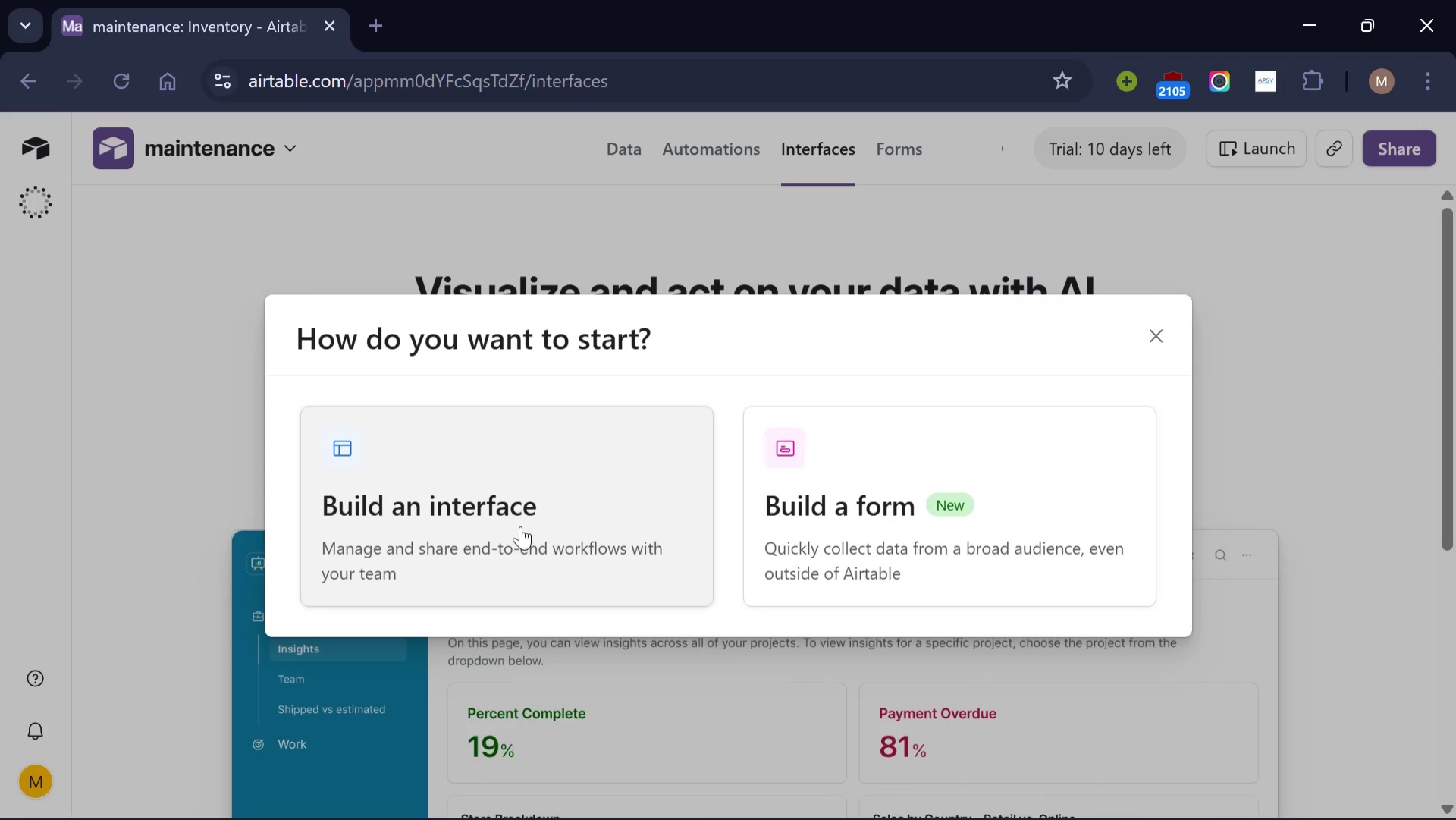 
wait(11.53)
 